 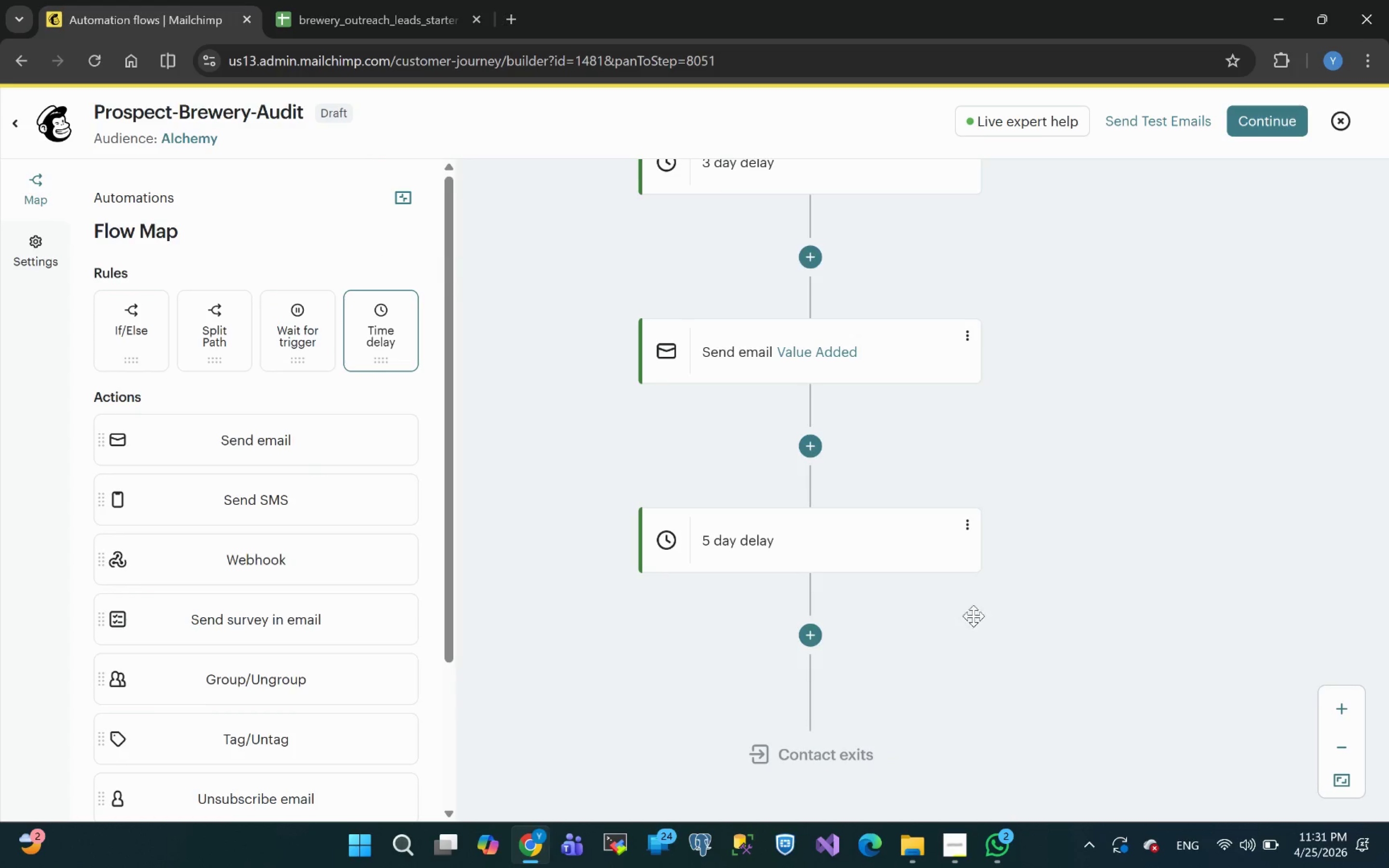 
left_click_drag(start_coordinate=[236, 448], to_coordinate=[829, 440])
 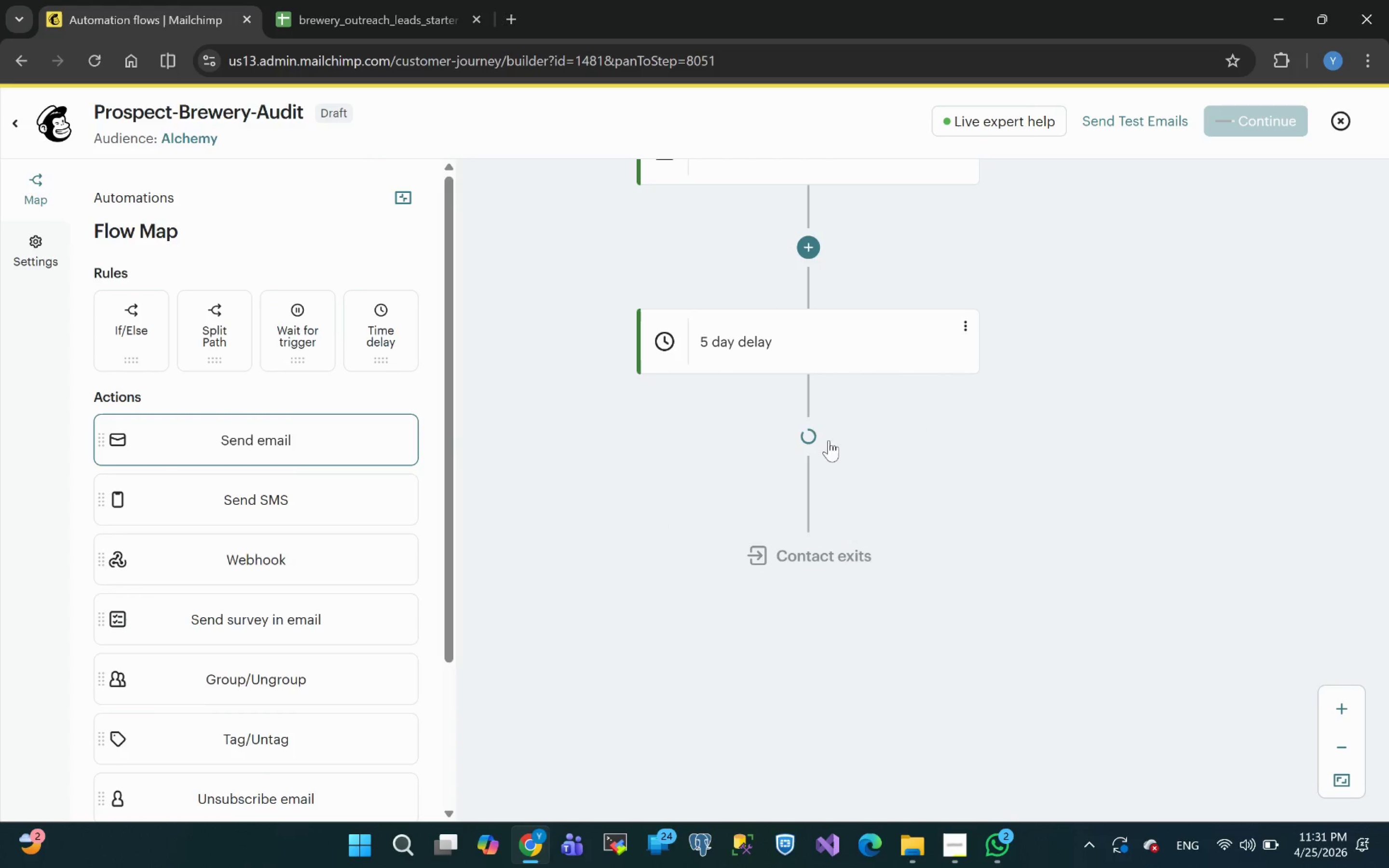 
mouse_move([970, 479])
 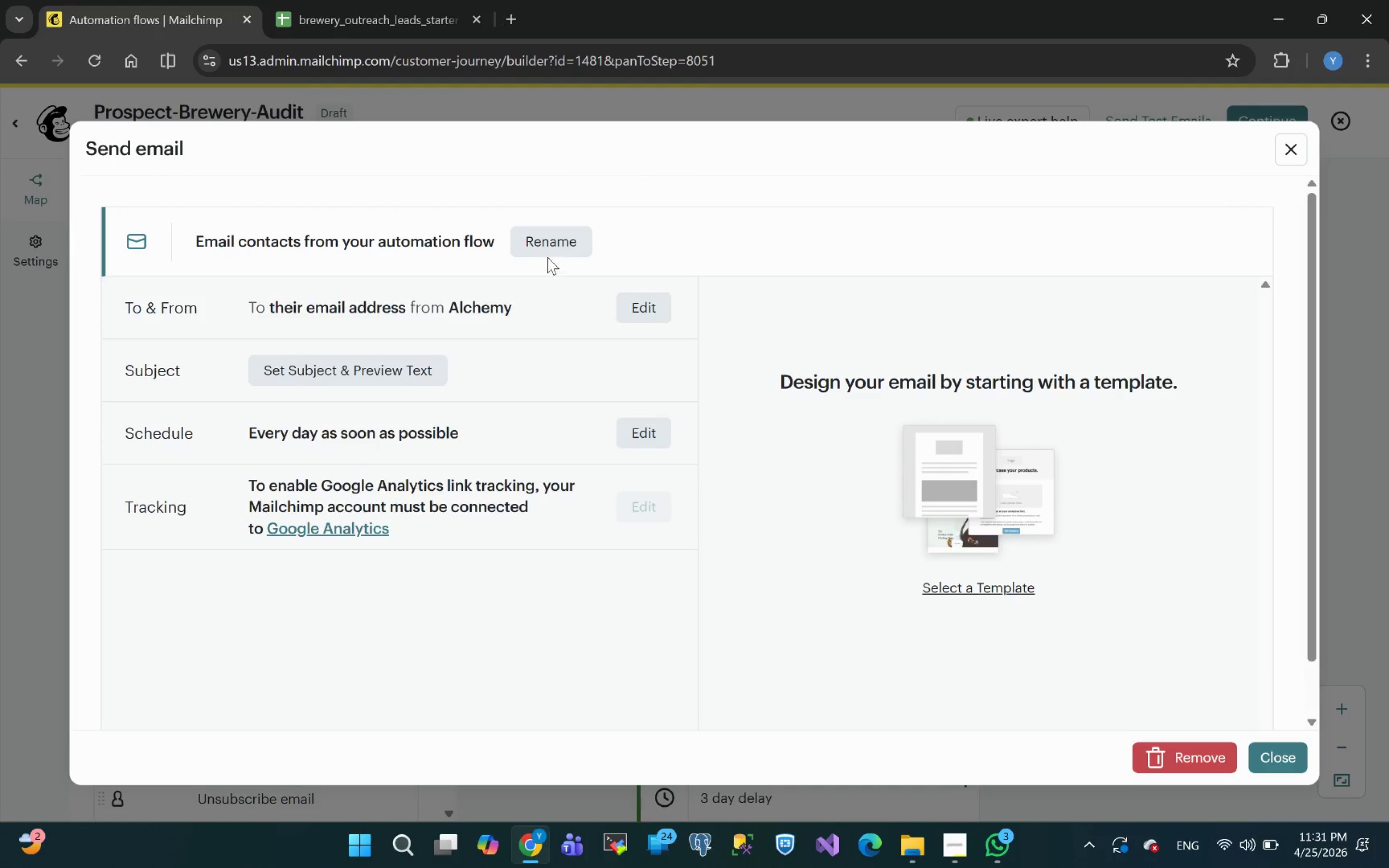 
left_click([545, 241])
 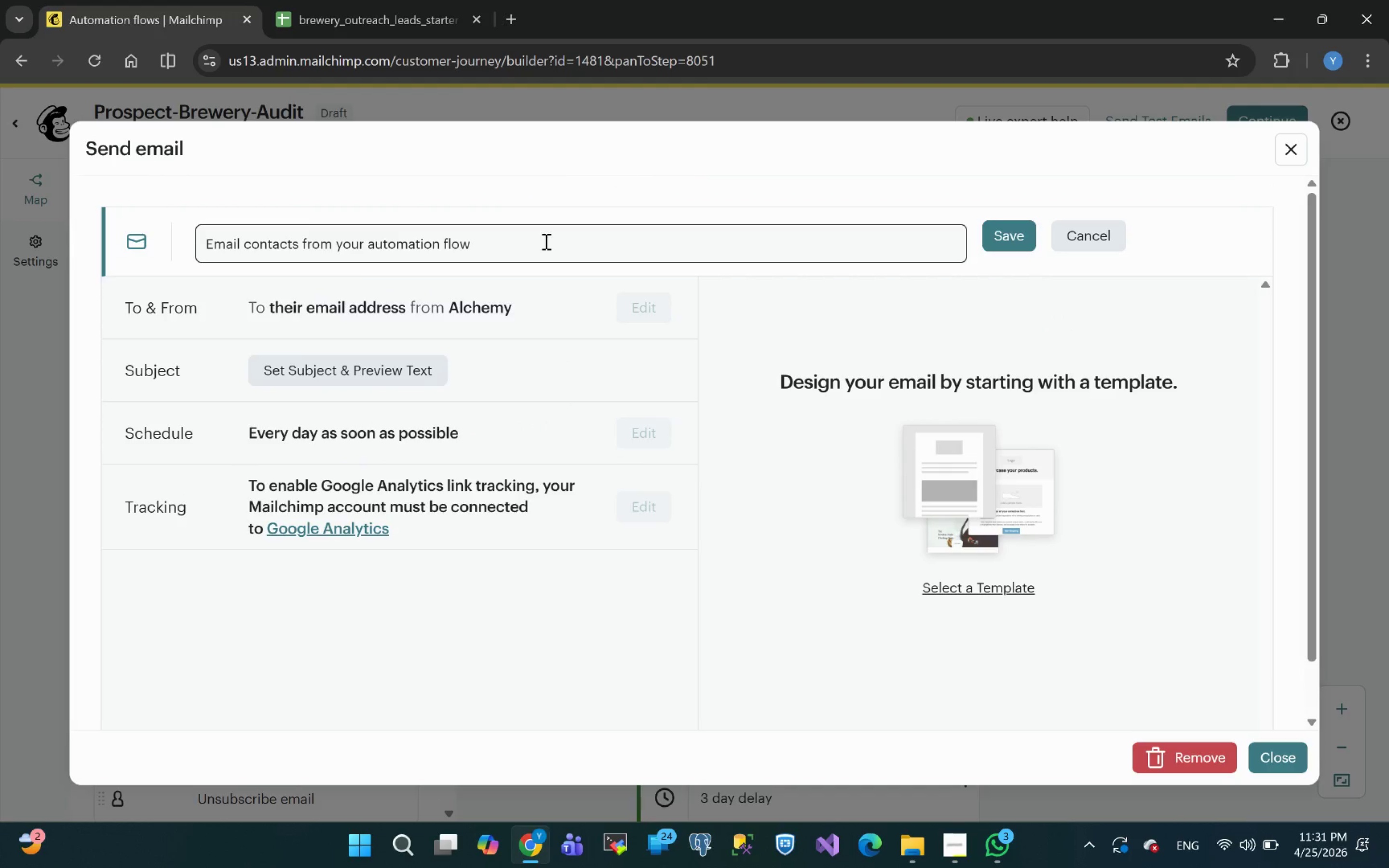 
wait(5.38)
 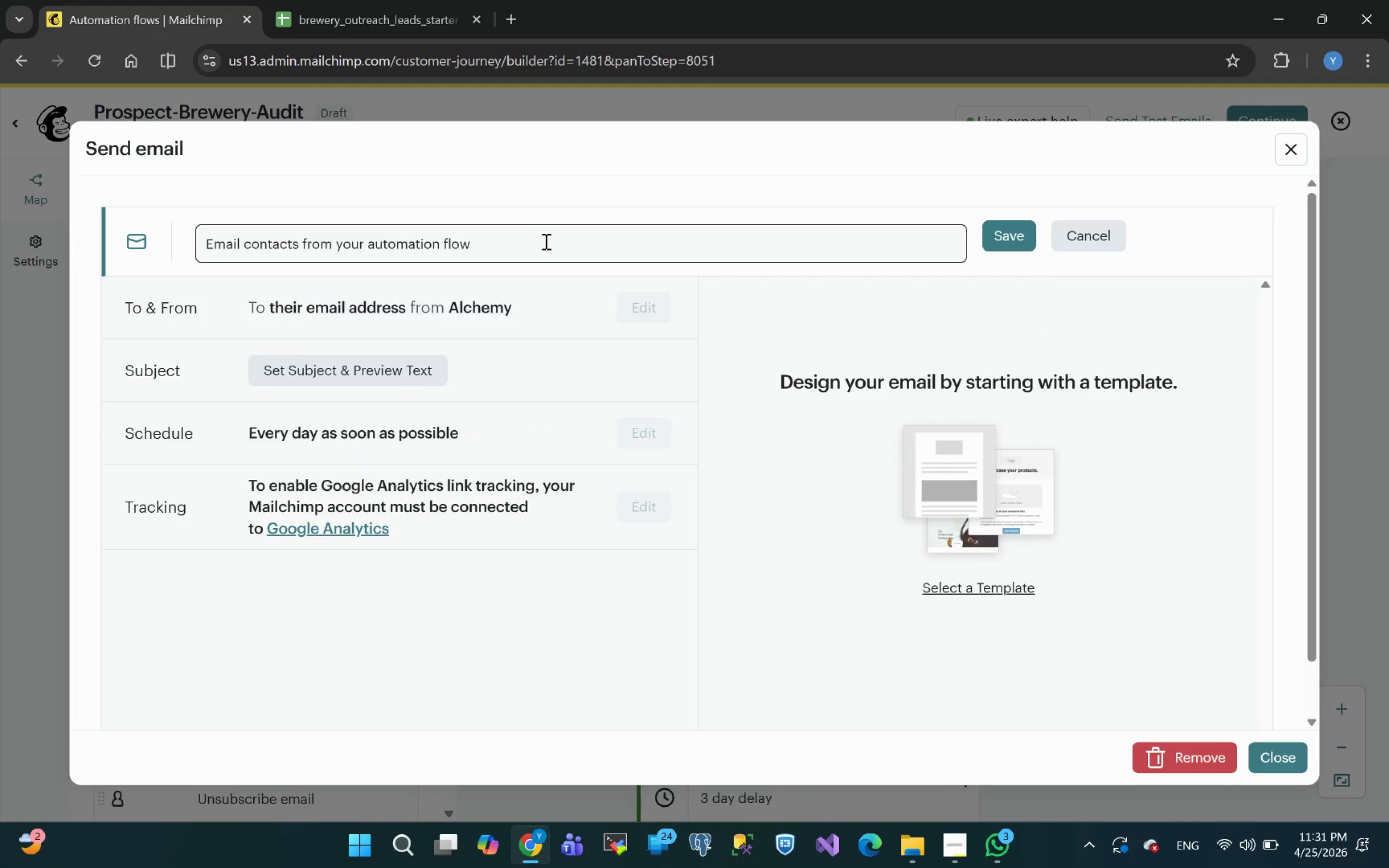 
left_click_drag(start_coordinate=[483, 246], to_coordinate=[153, 258])
 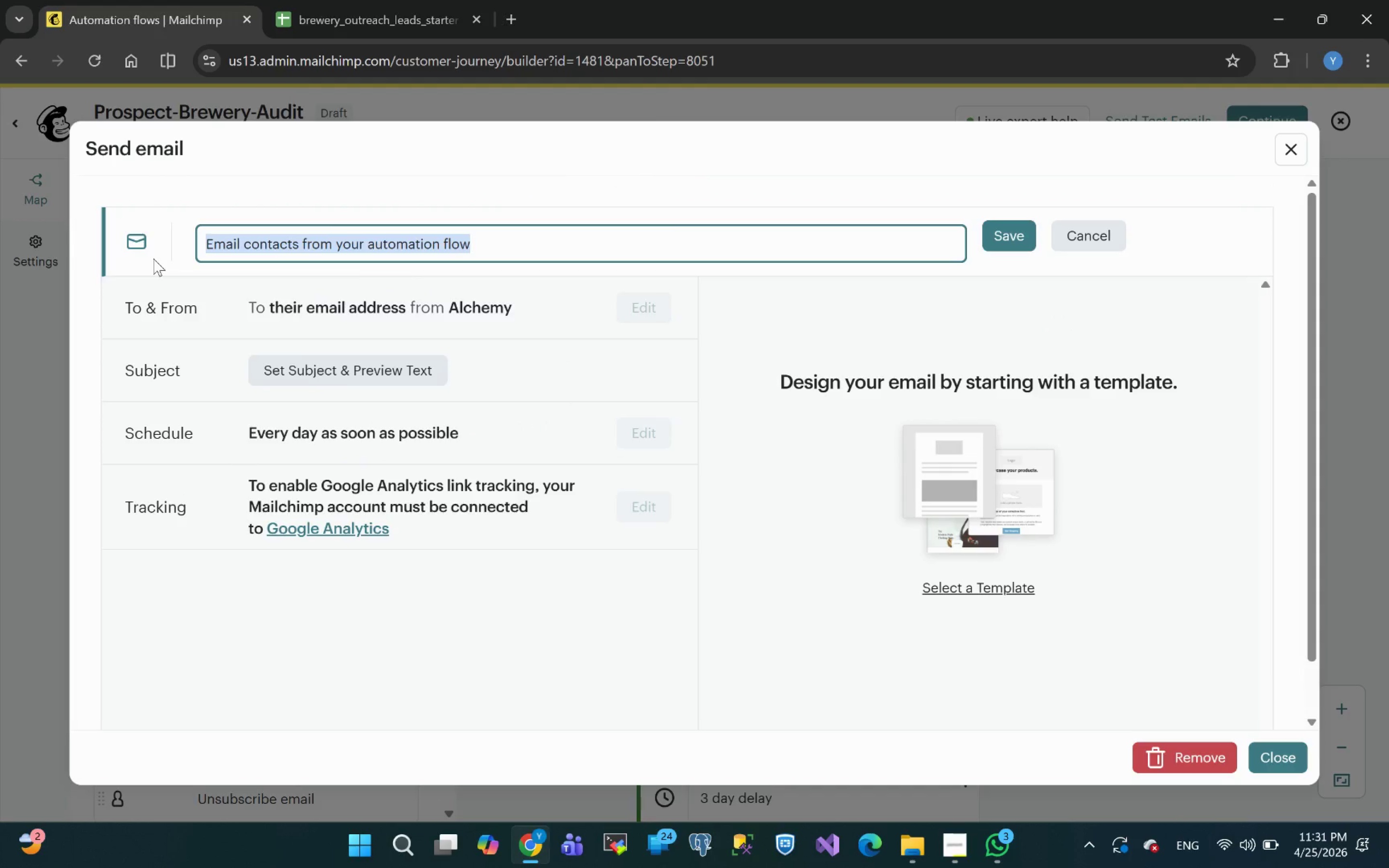 
key(Meta+MetaLeft)
 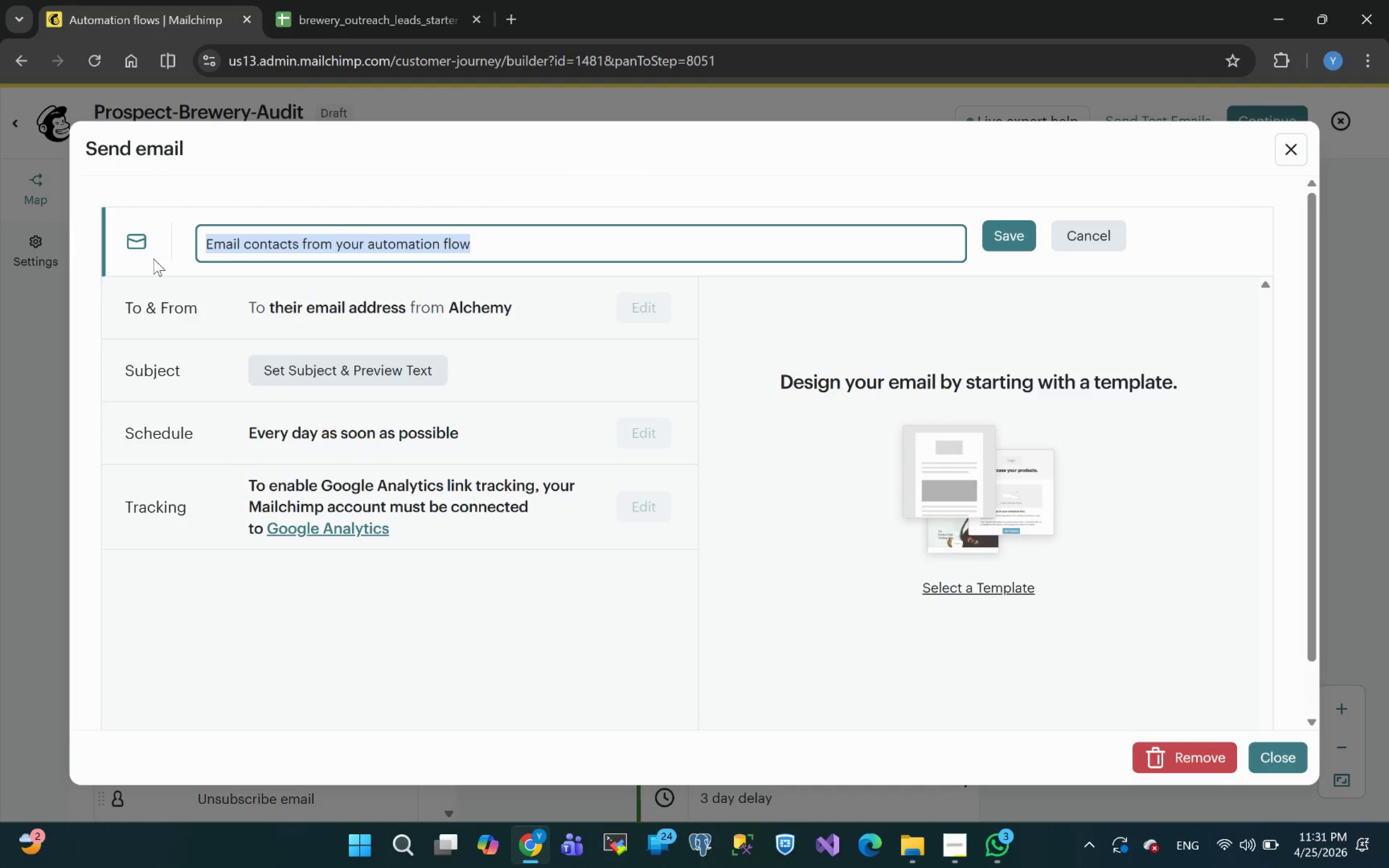 
key(Meta+V)
 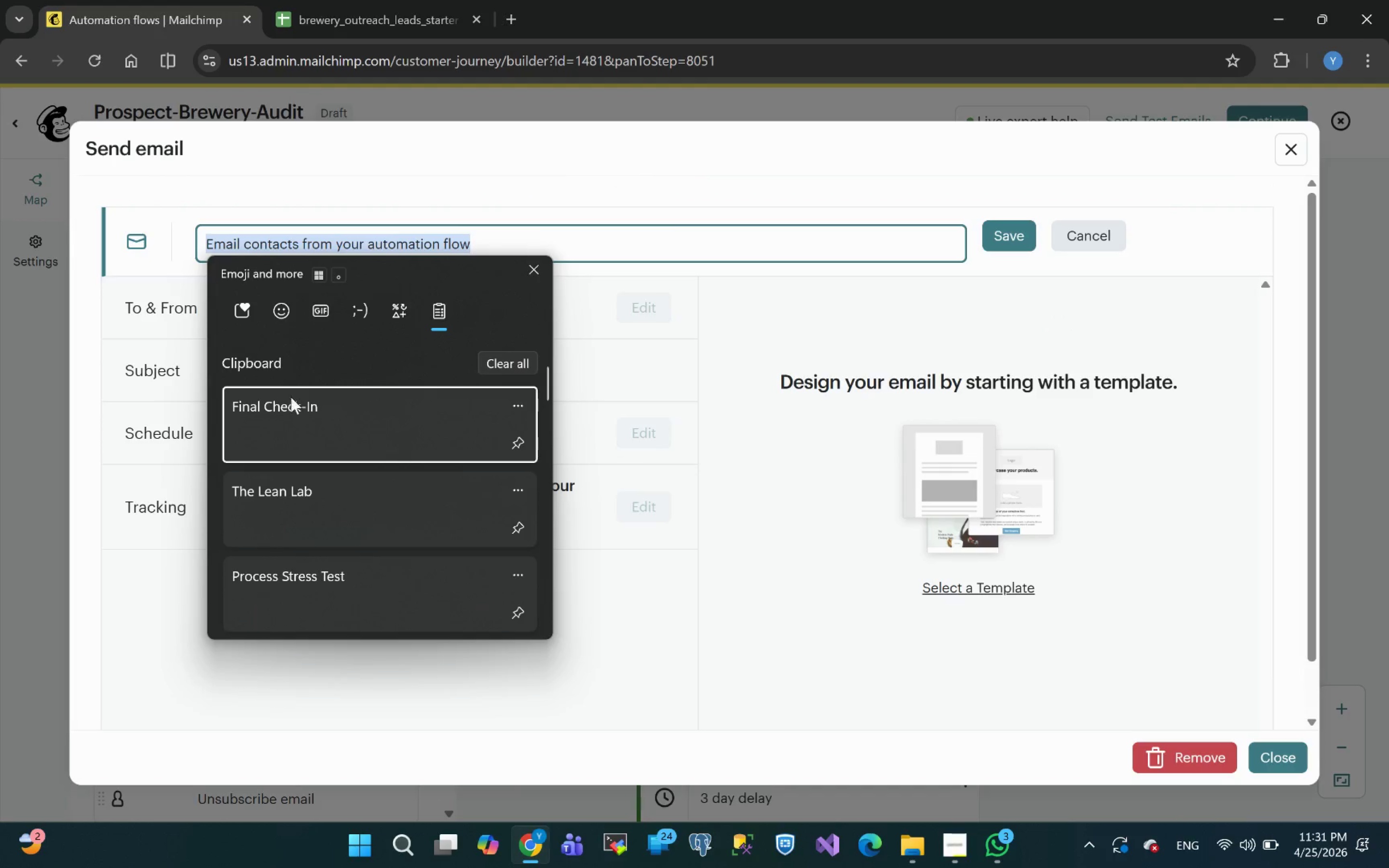 
left_click([285, 416])
 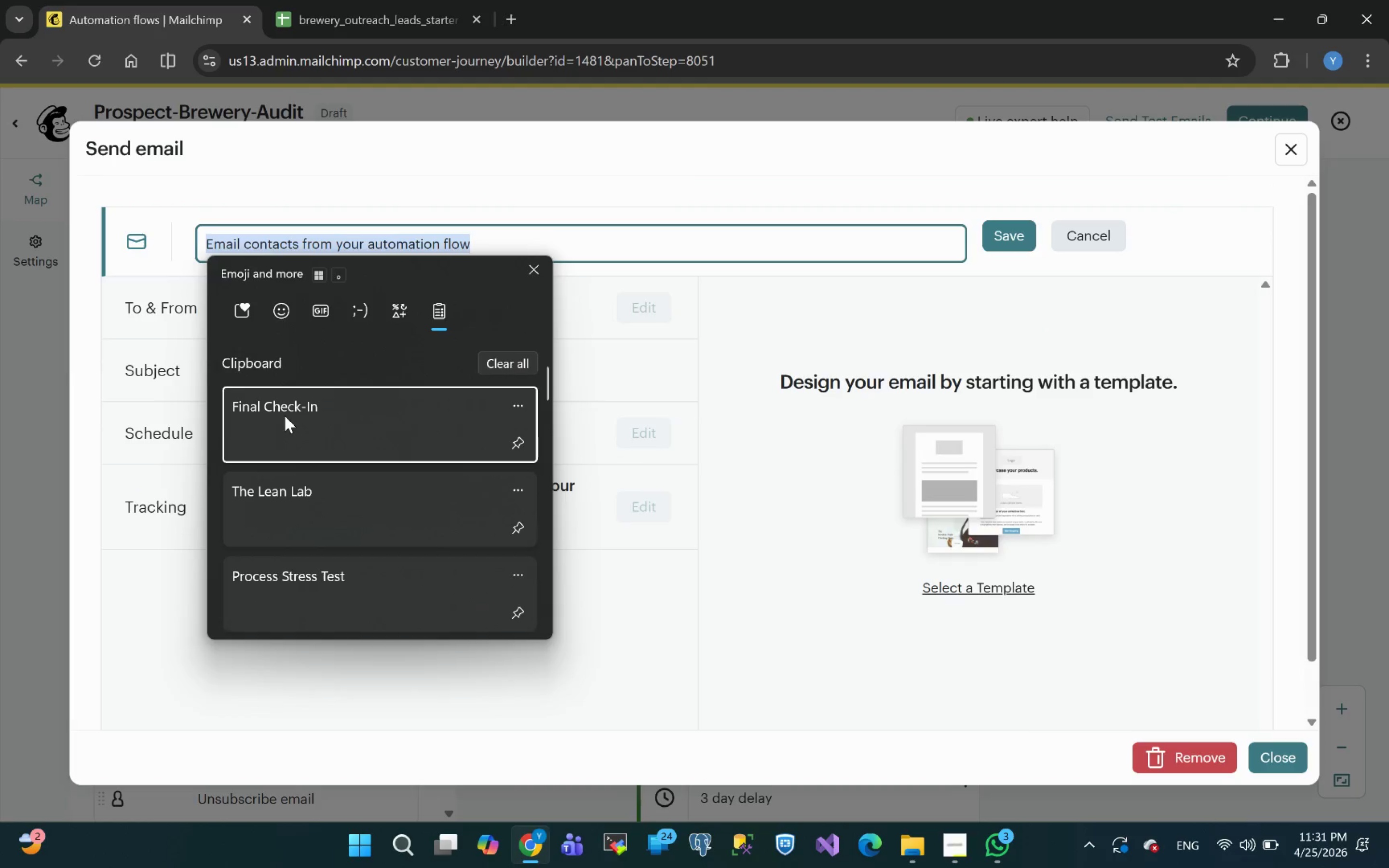 
key(Control+ControlLeft)
 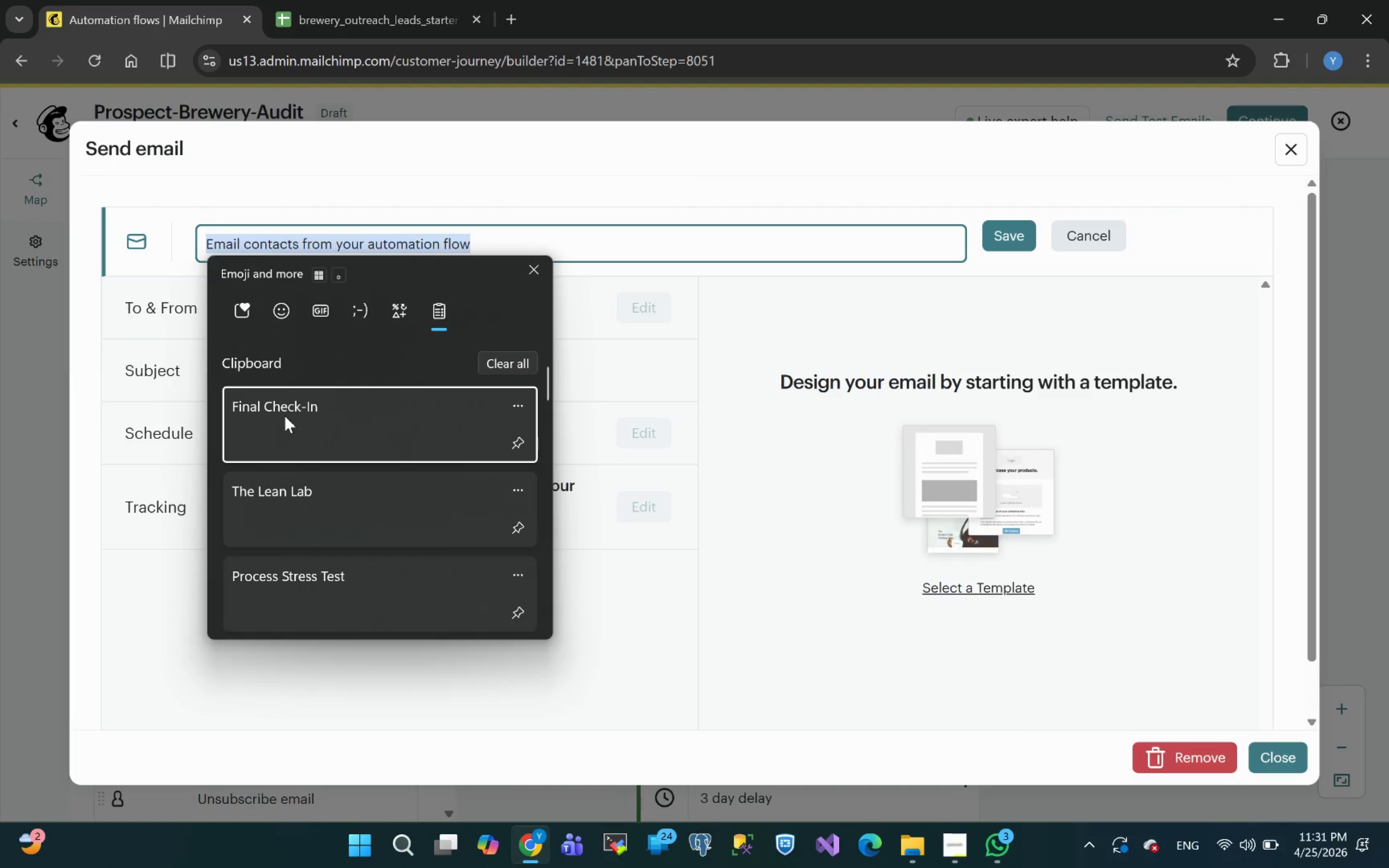 
key(Control+V)
 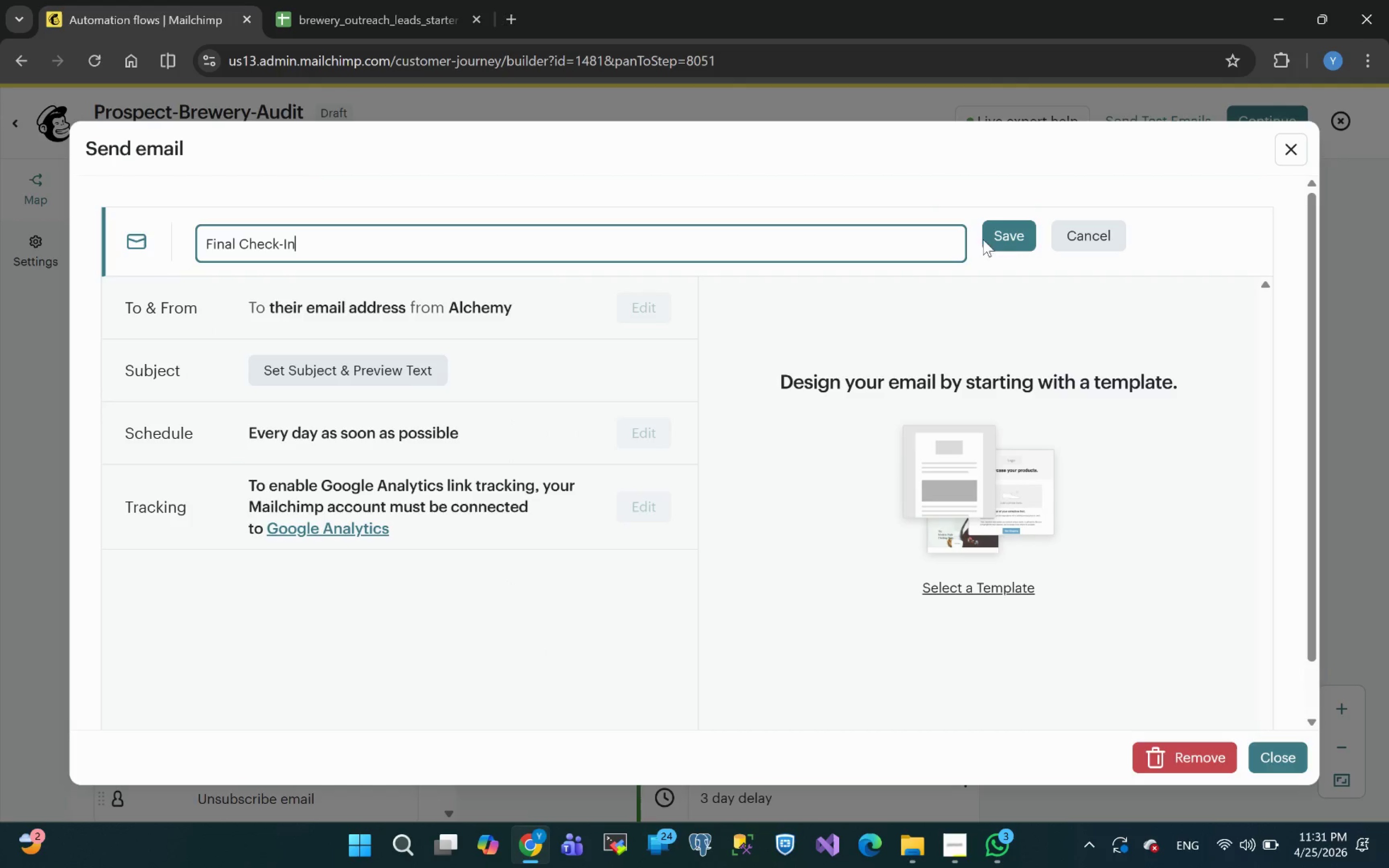 
left_click([1021, 243])
 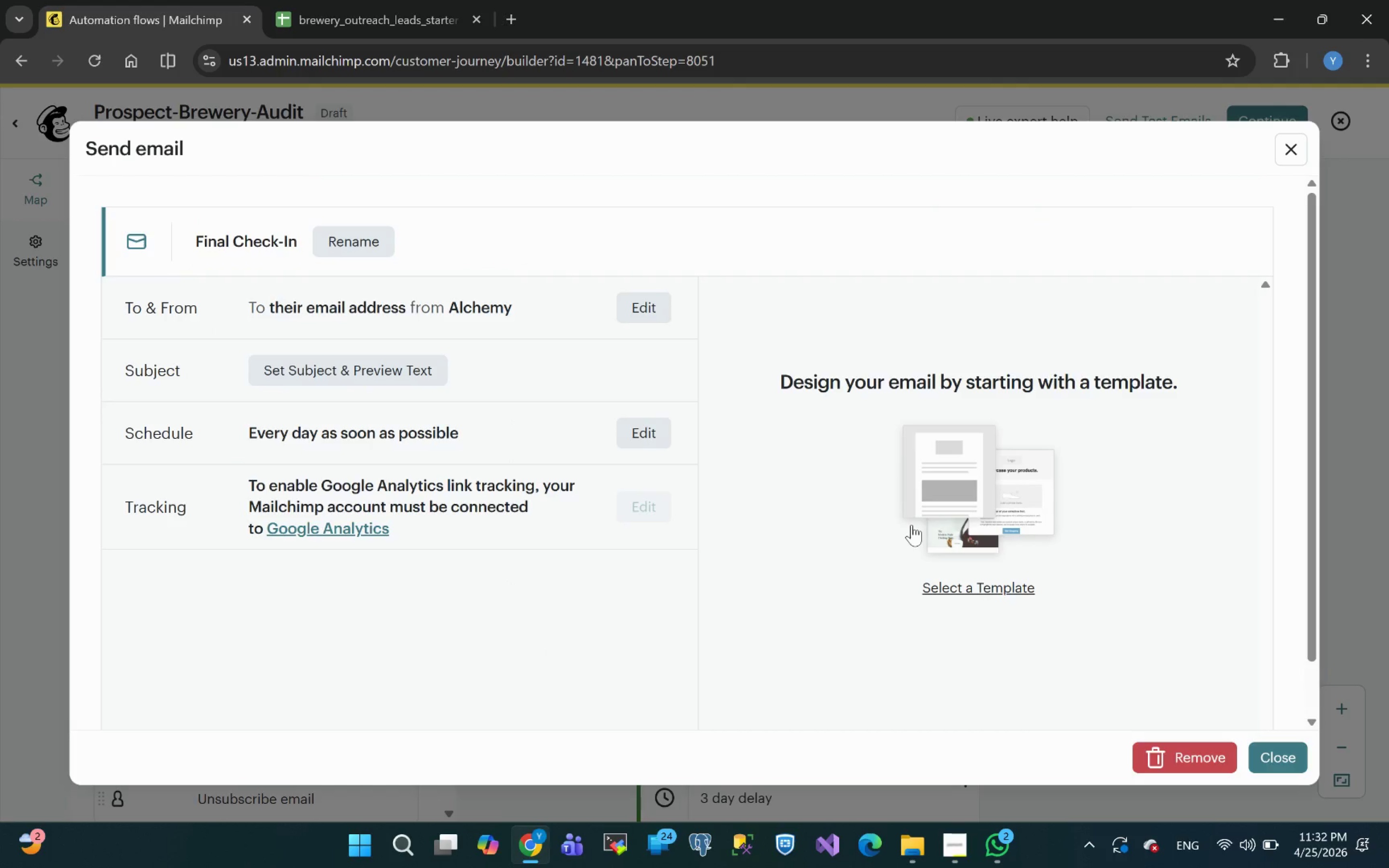 
wait(28.96)
 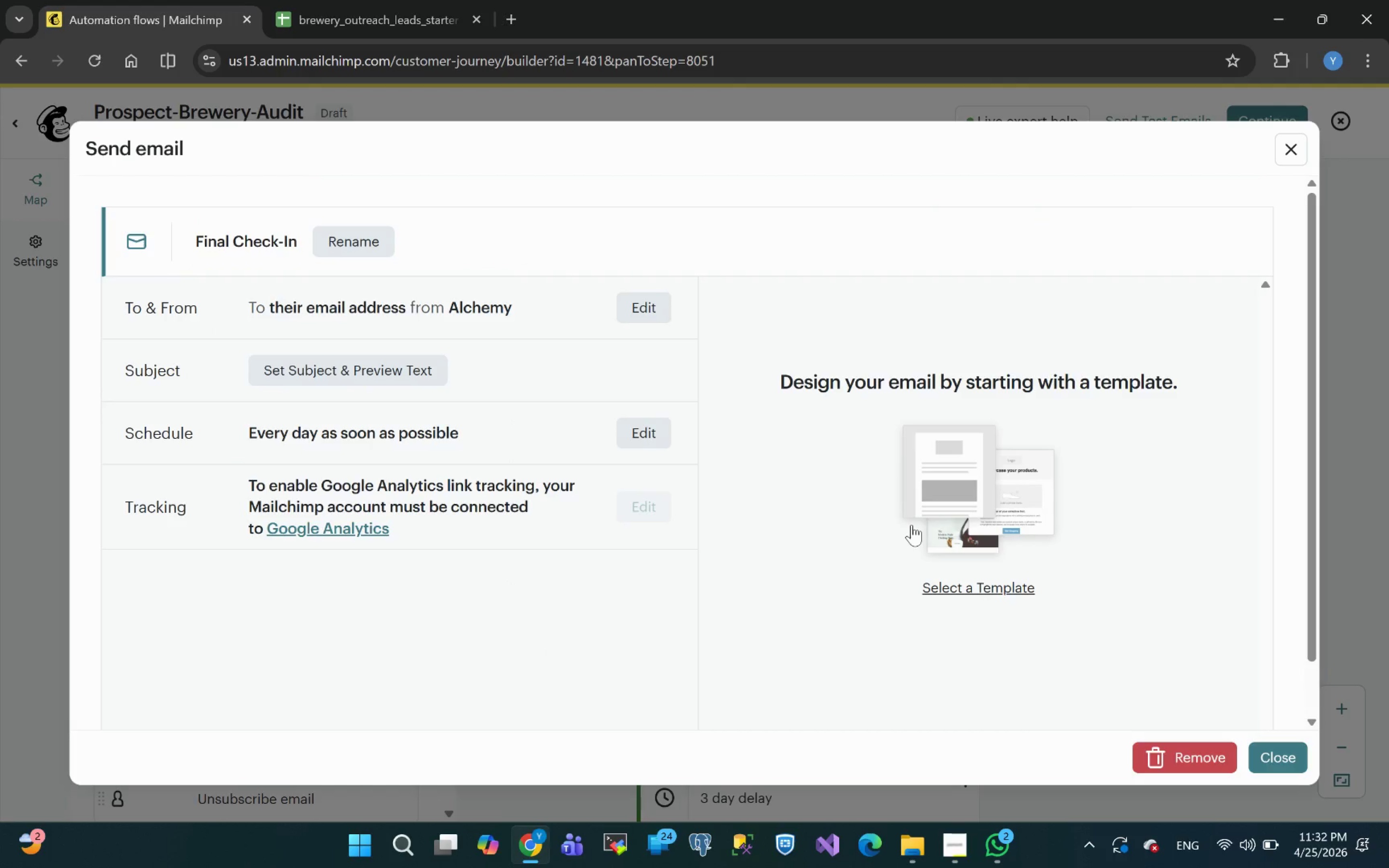 
left_click([378, 361])
 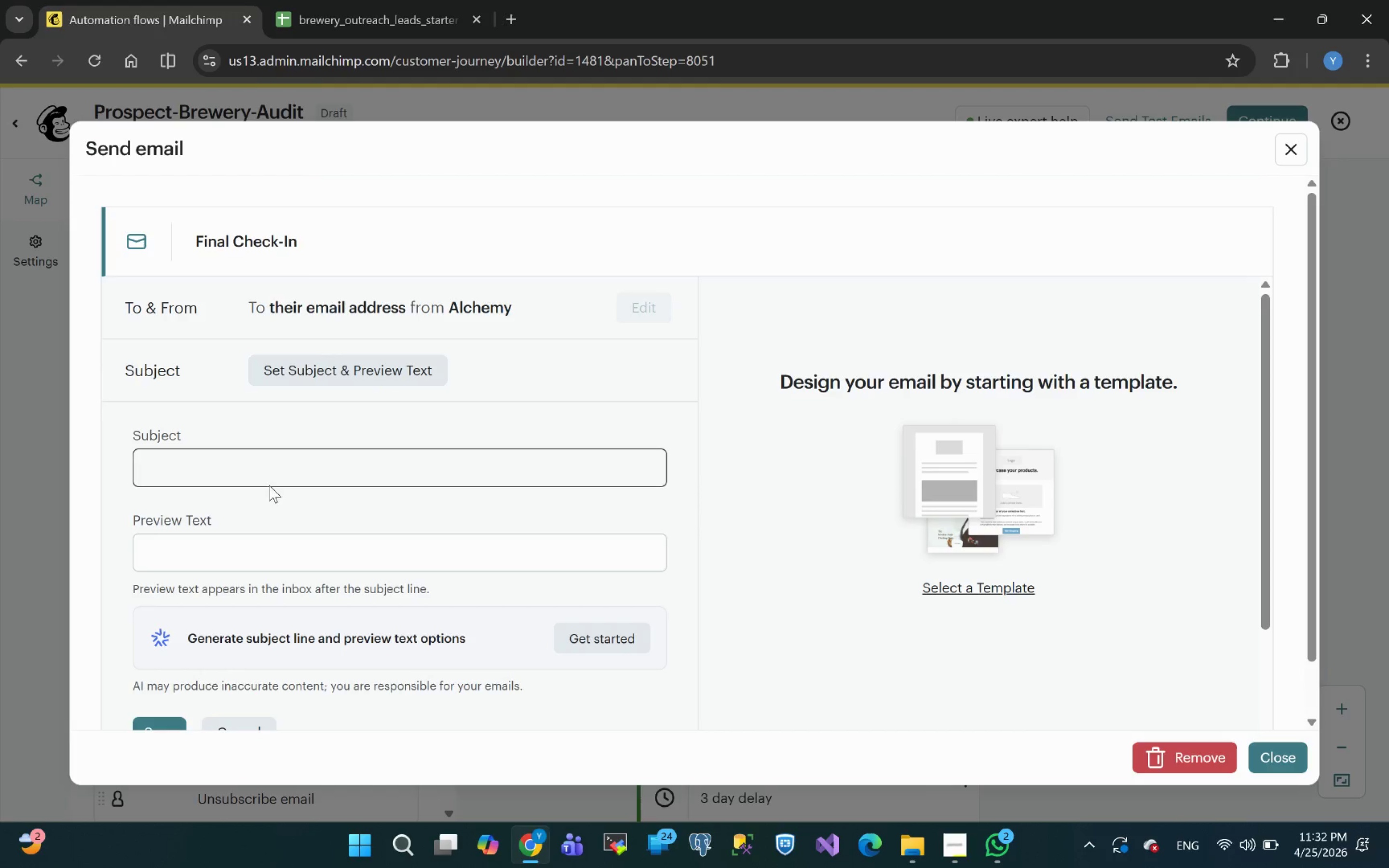 
left_click([226, 469])
 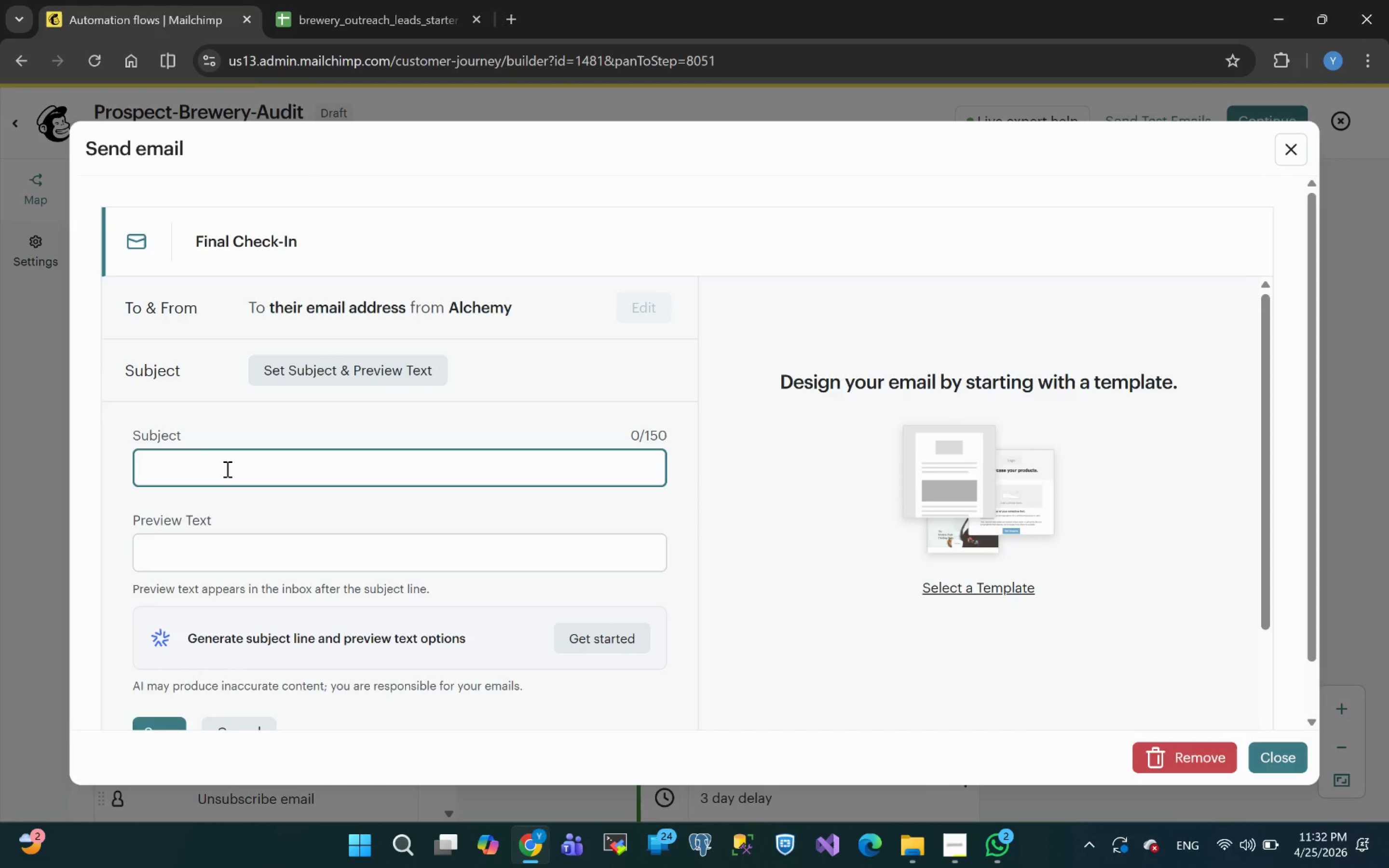 
type(Should I close your file, )
 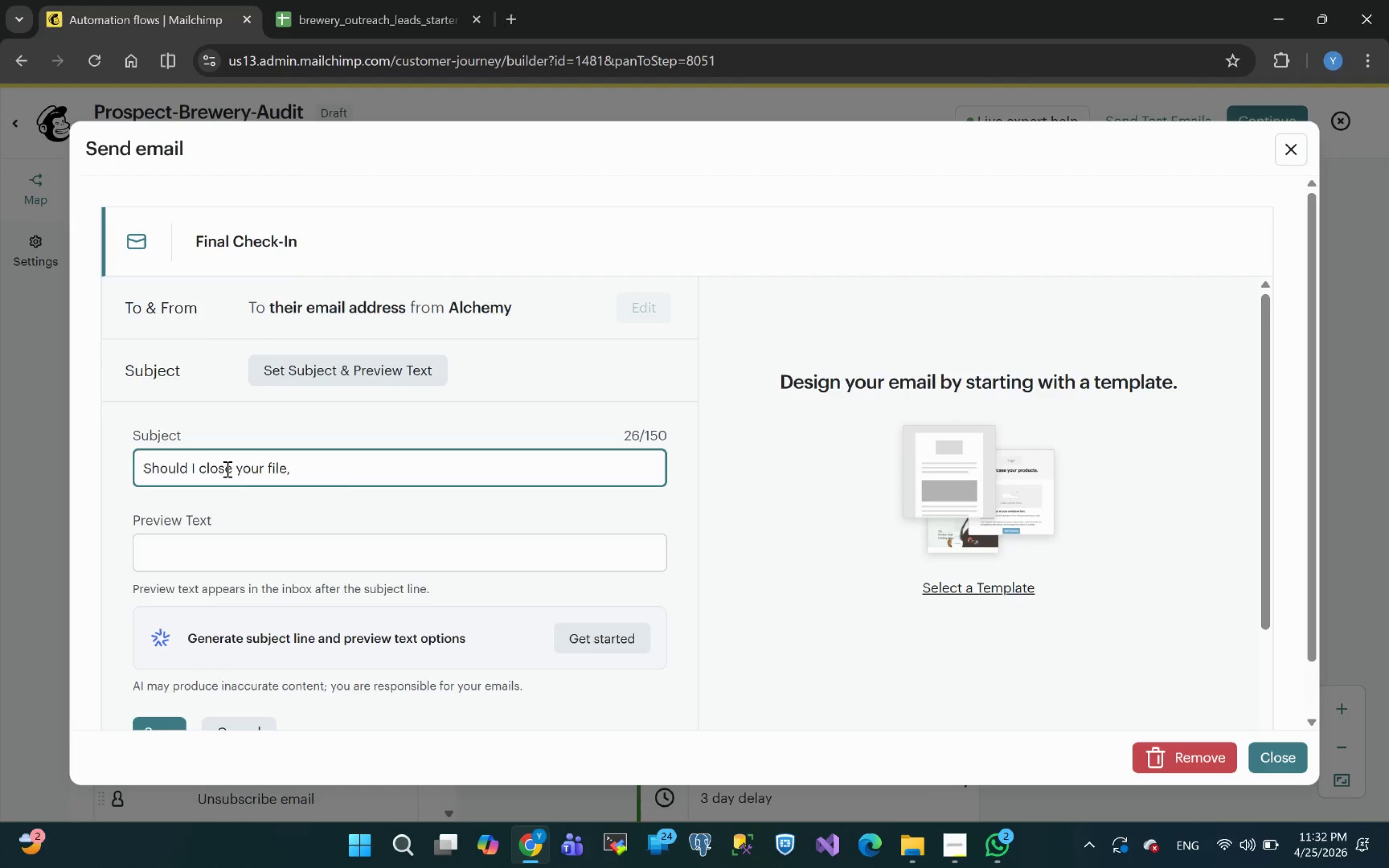 
type(*|FNAME|*)
 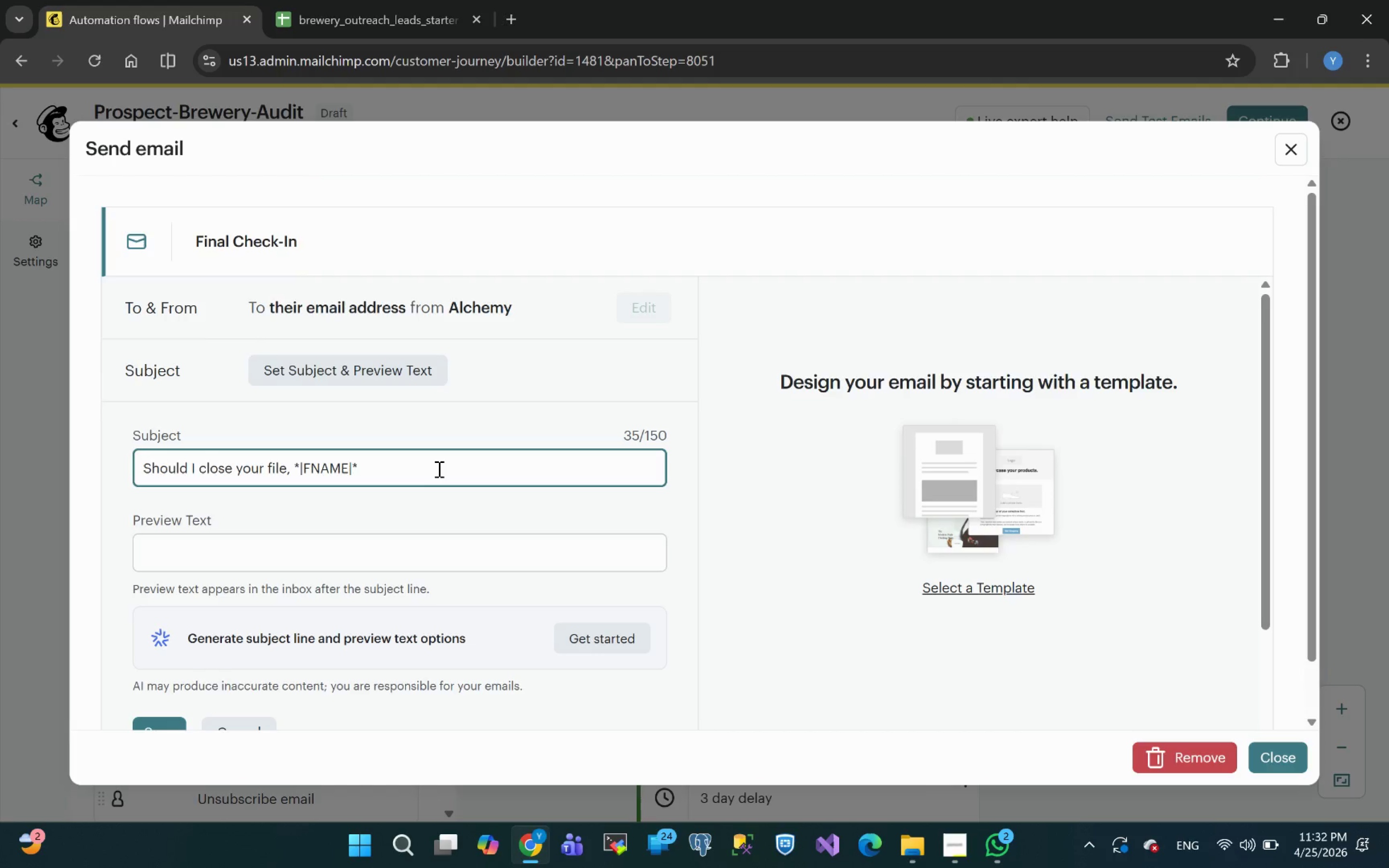 
key(Space)
 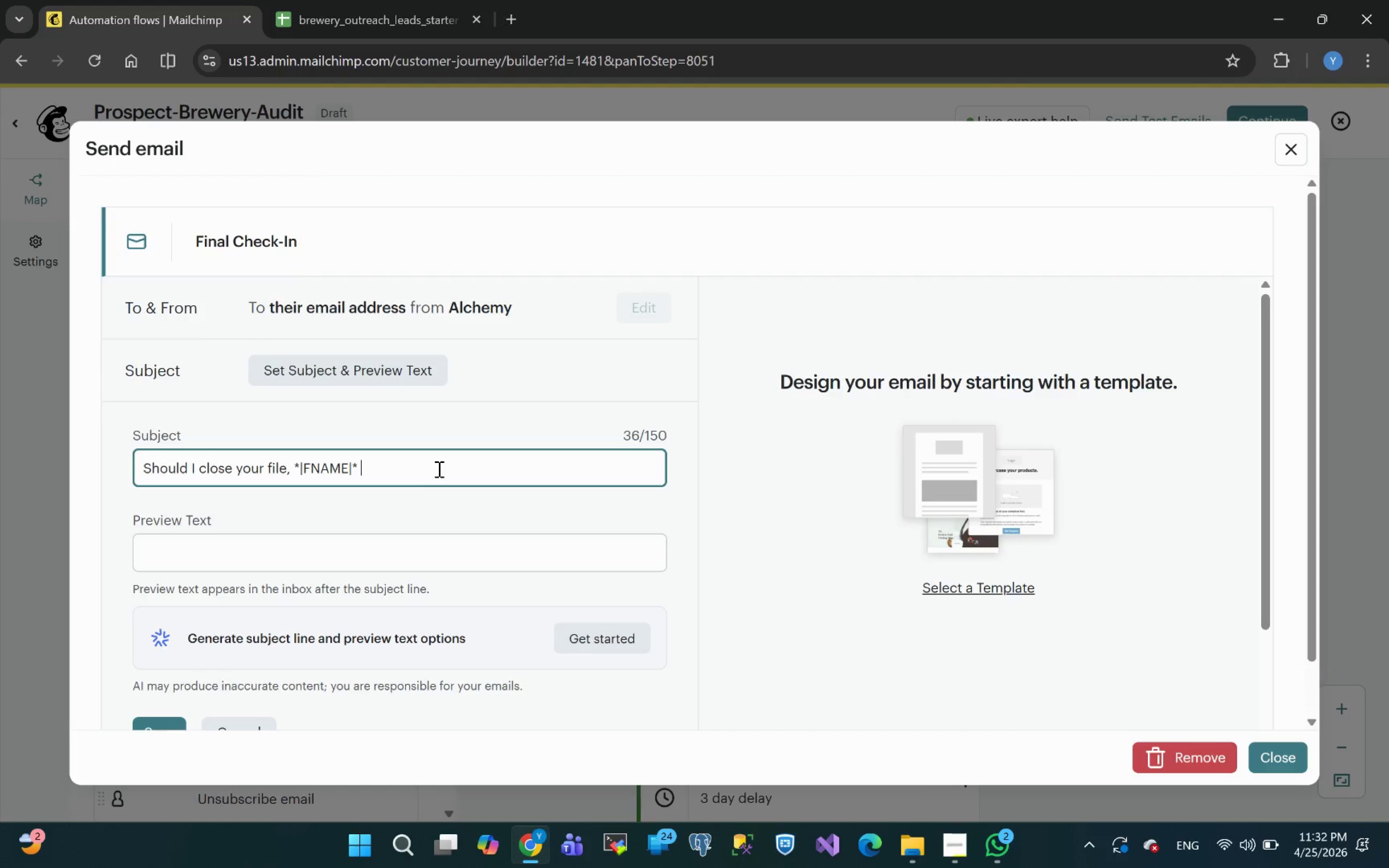 
key(Shift+ShiftRight)
 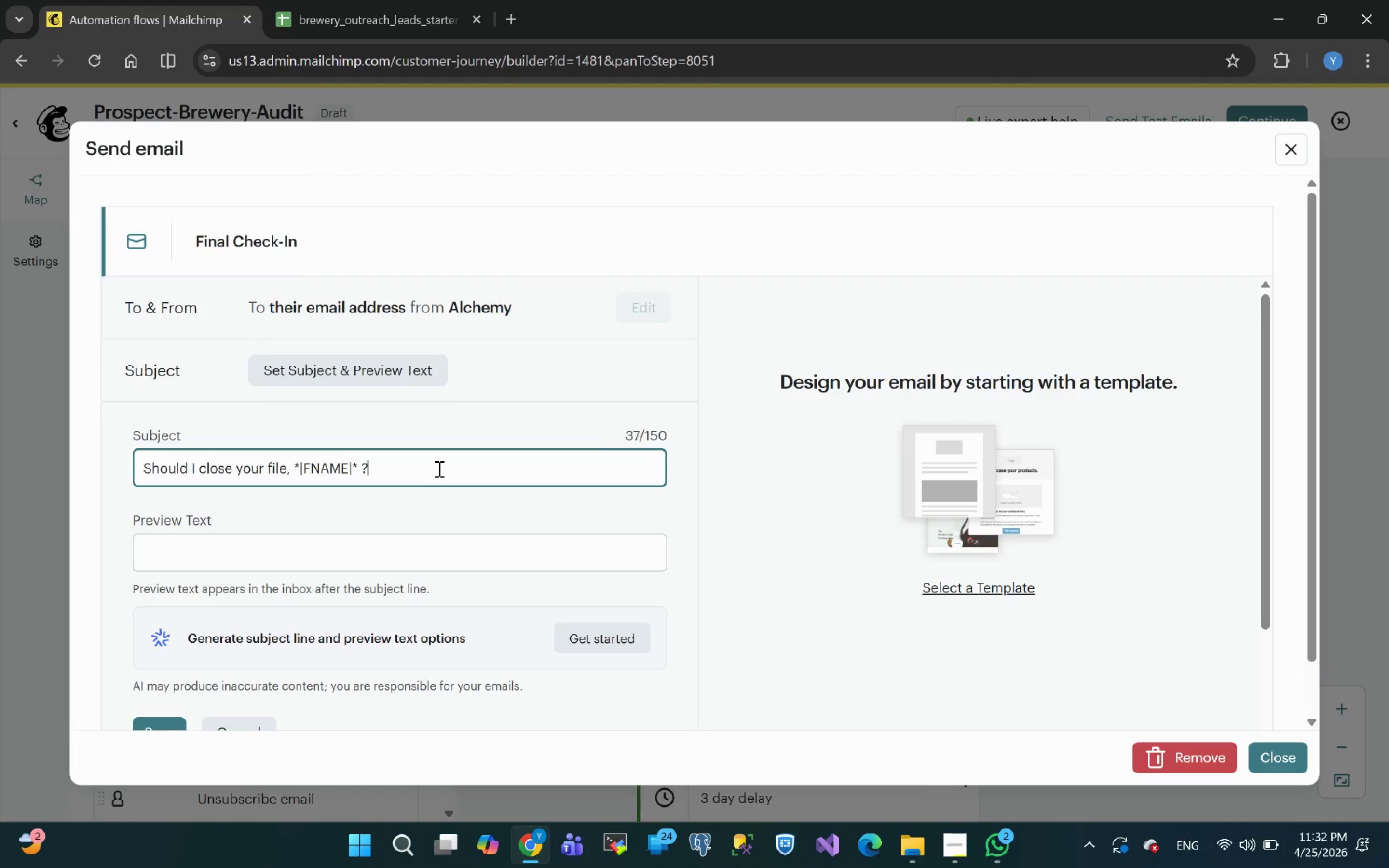 
key(Shift+Slash)
 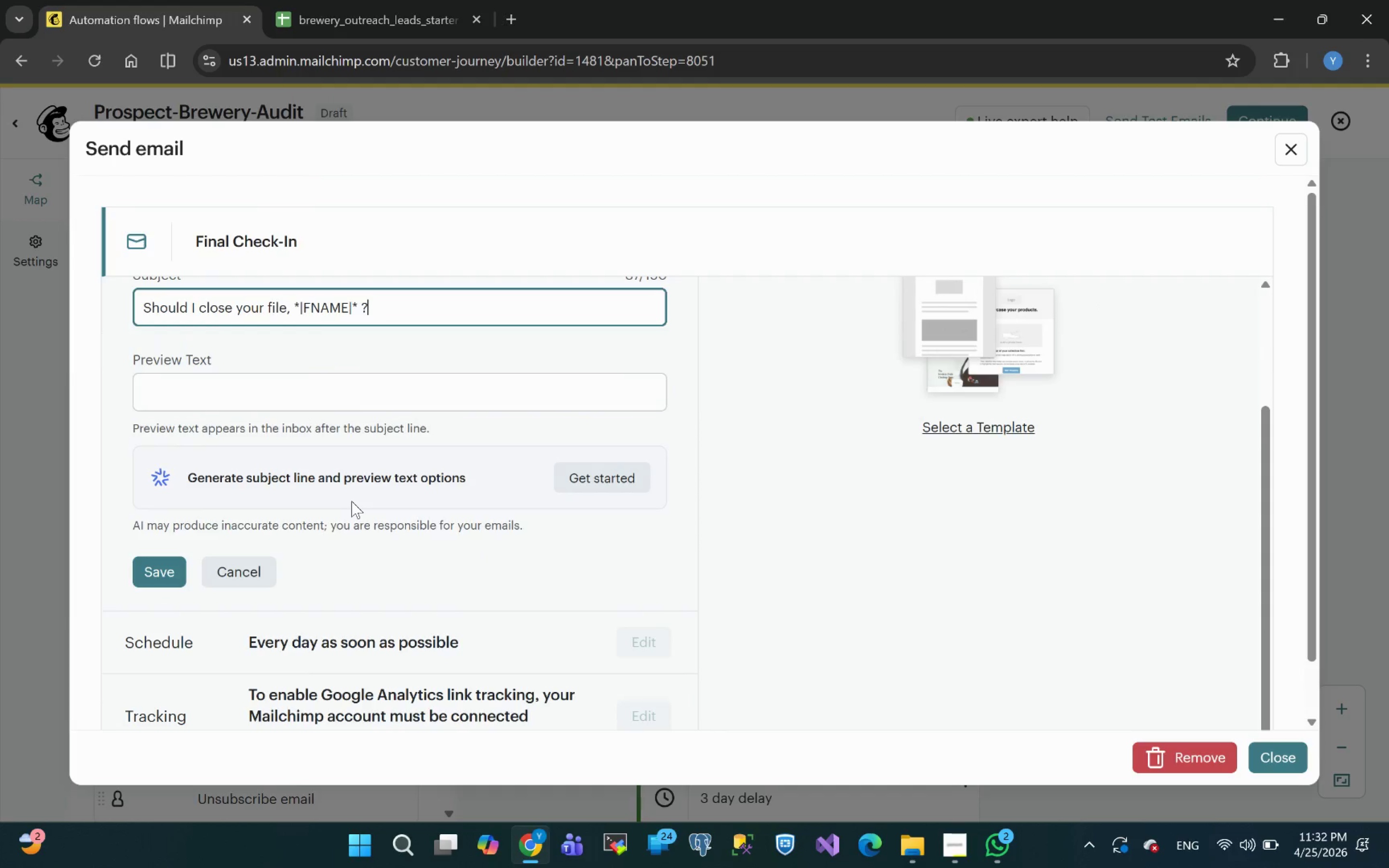 
left_click([149, 578])
 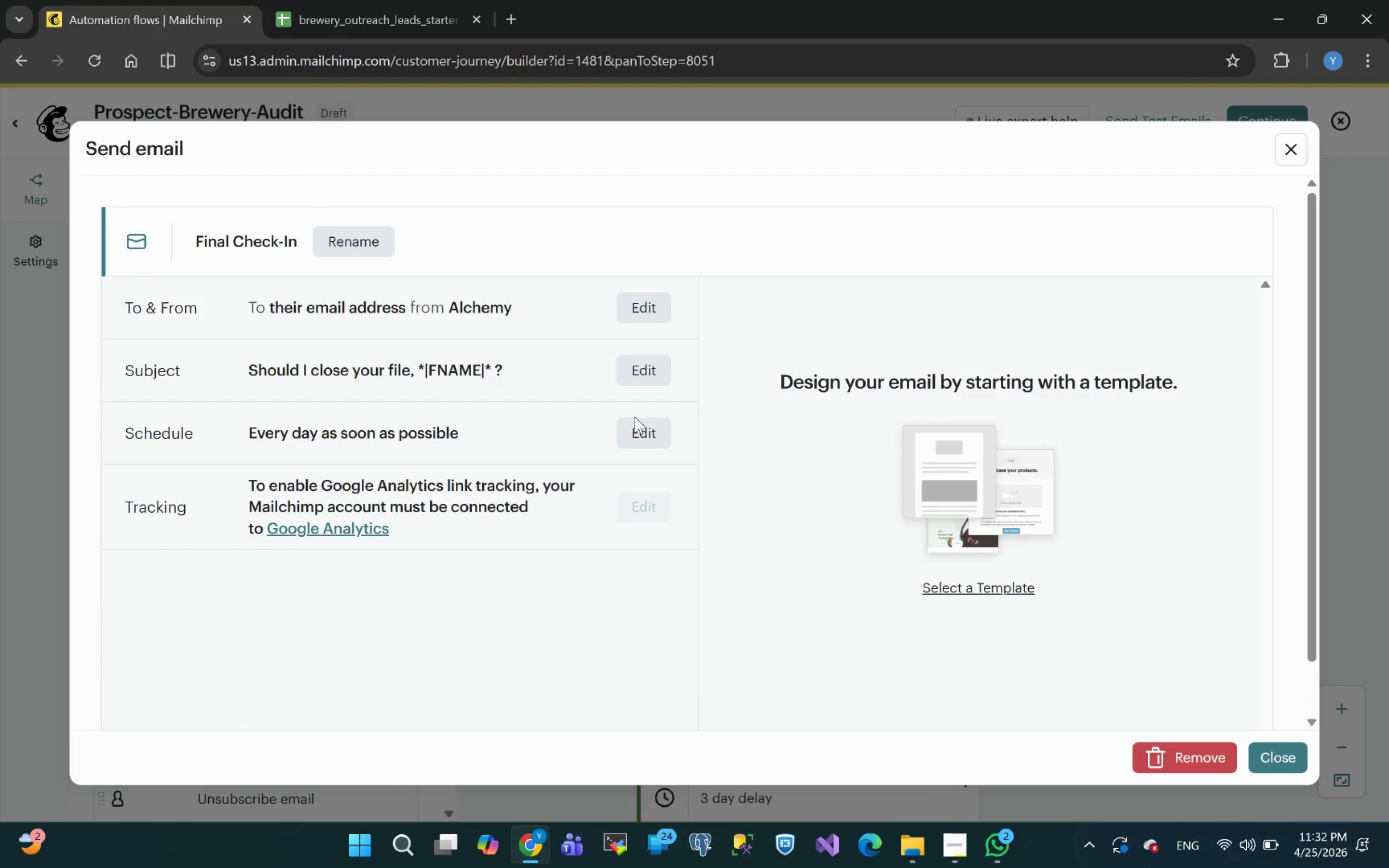 
wait(10.97)
 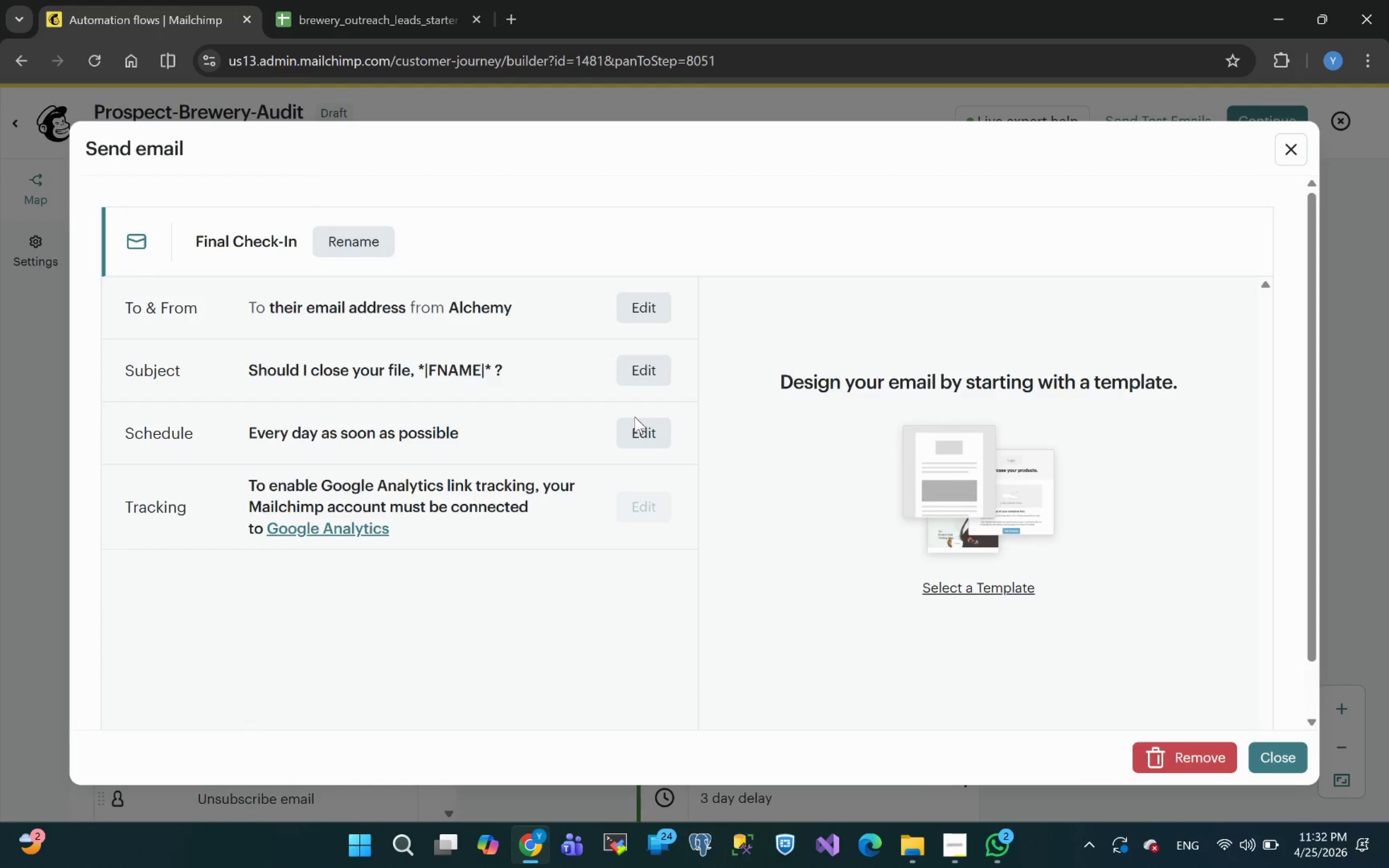 
left_click([970, 586])
 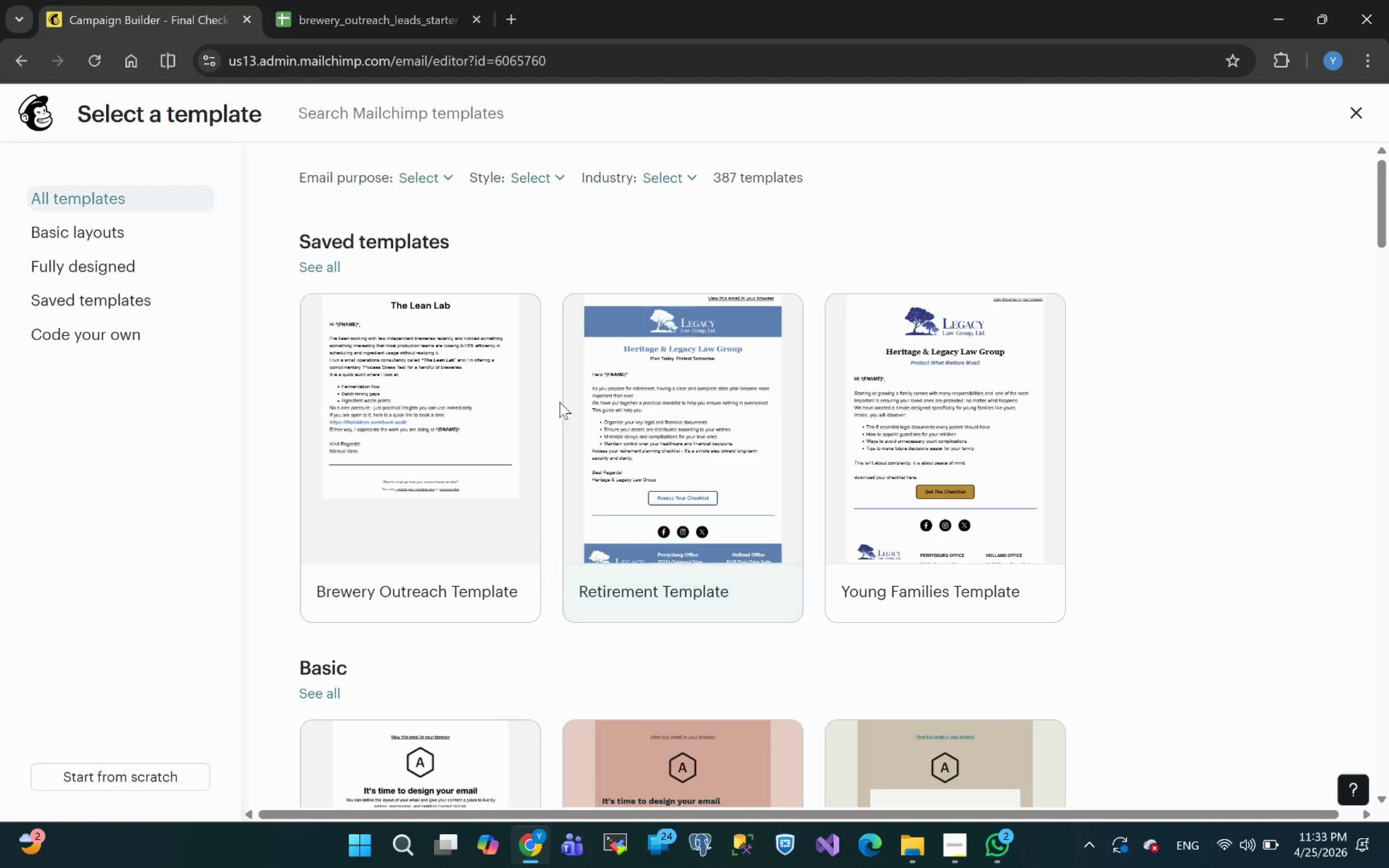 
wait(6.98)
 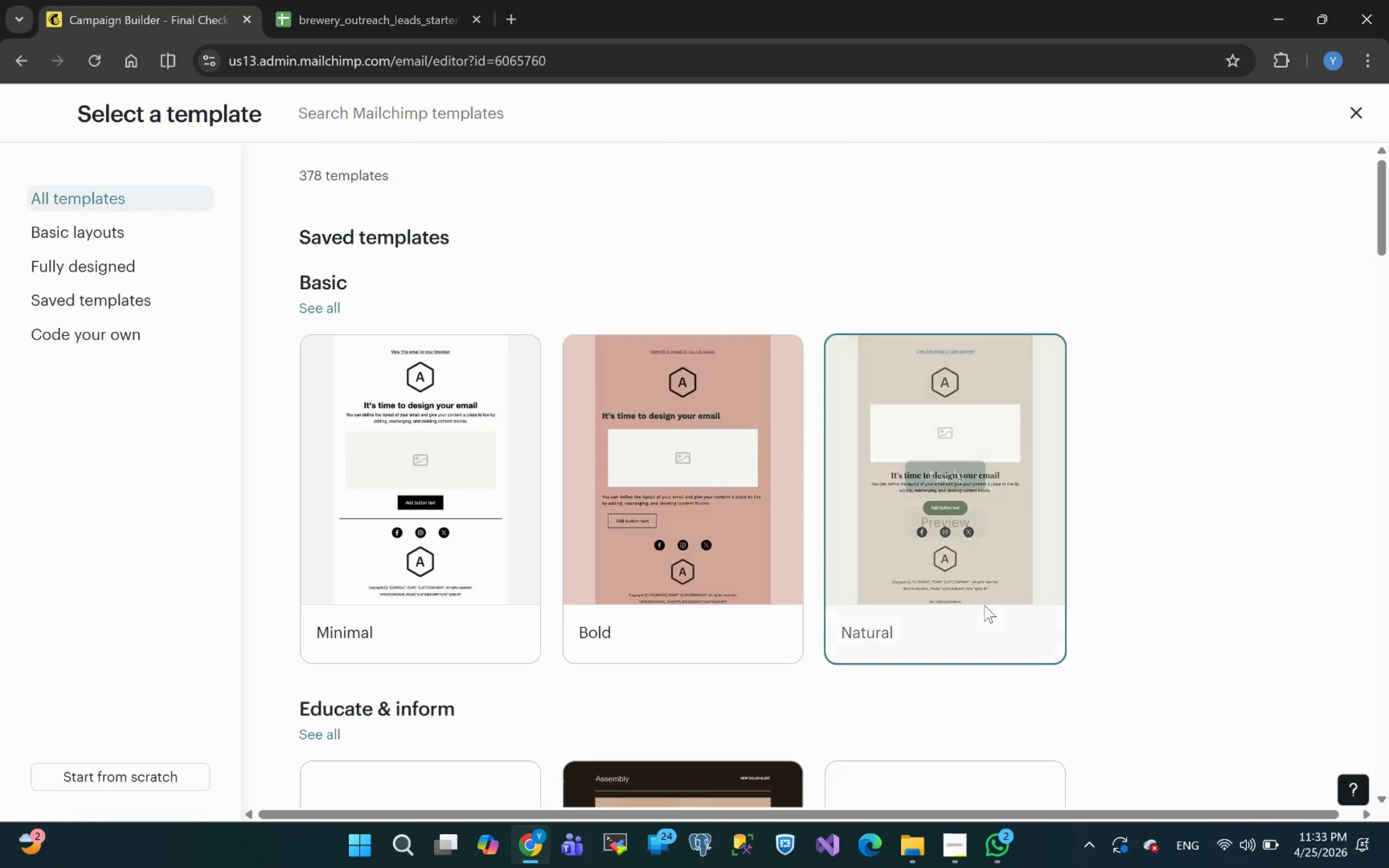 
left_click([427, 431])
 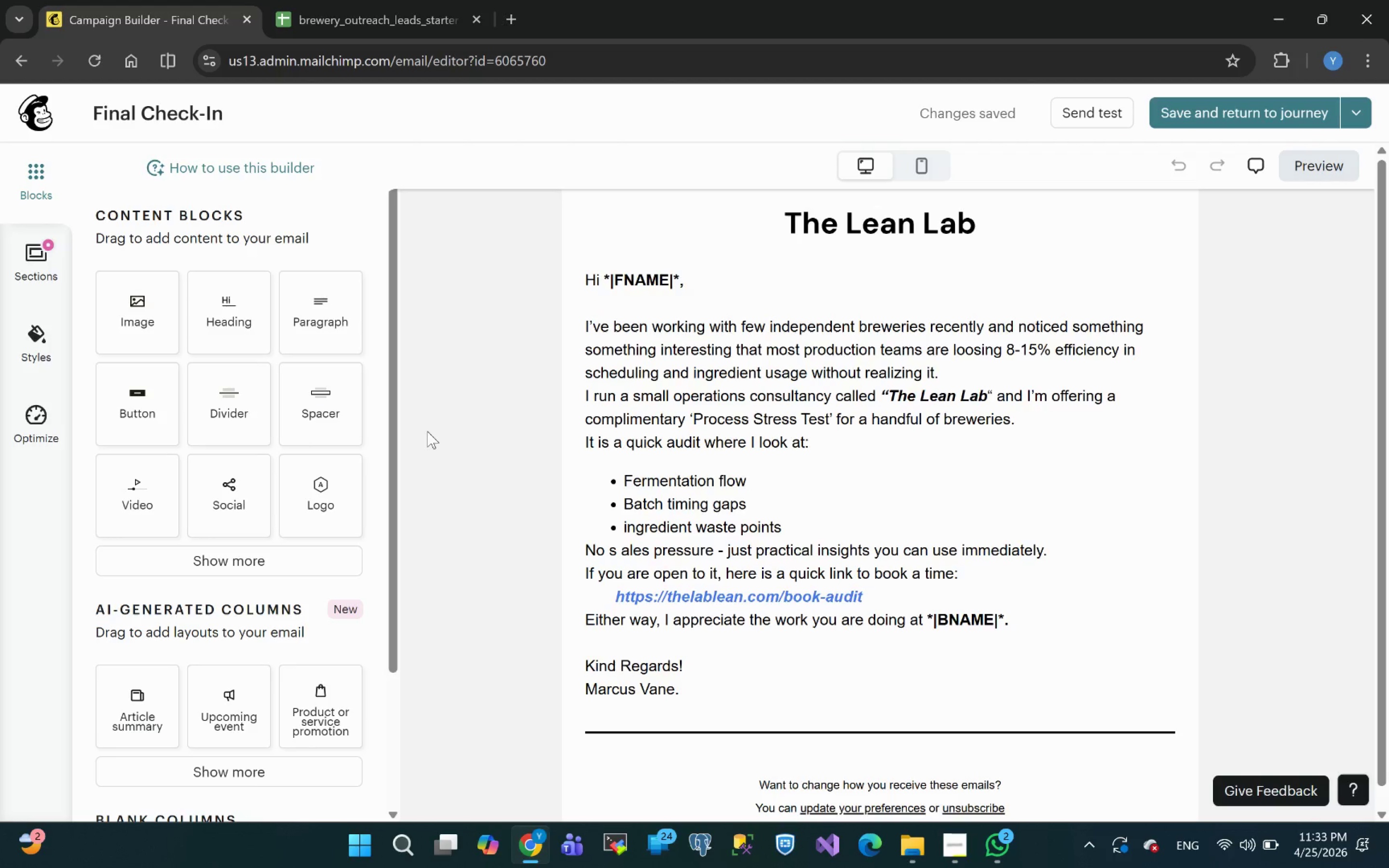 
wait(12.09)
 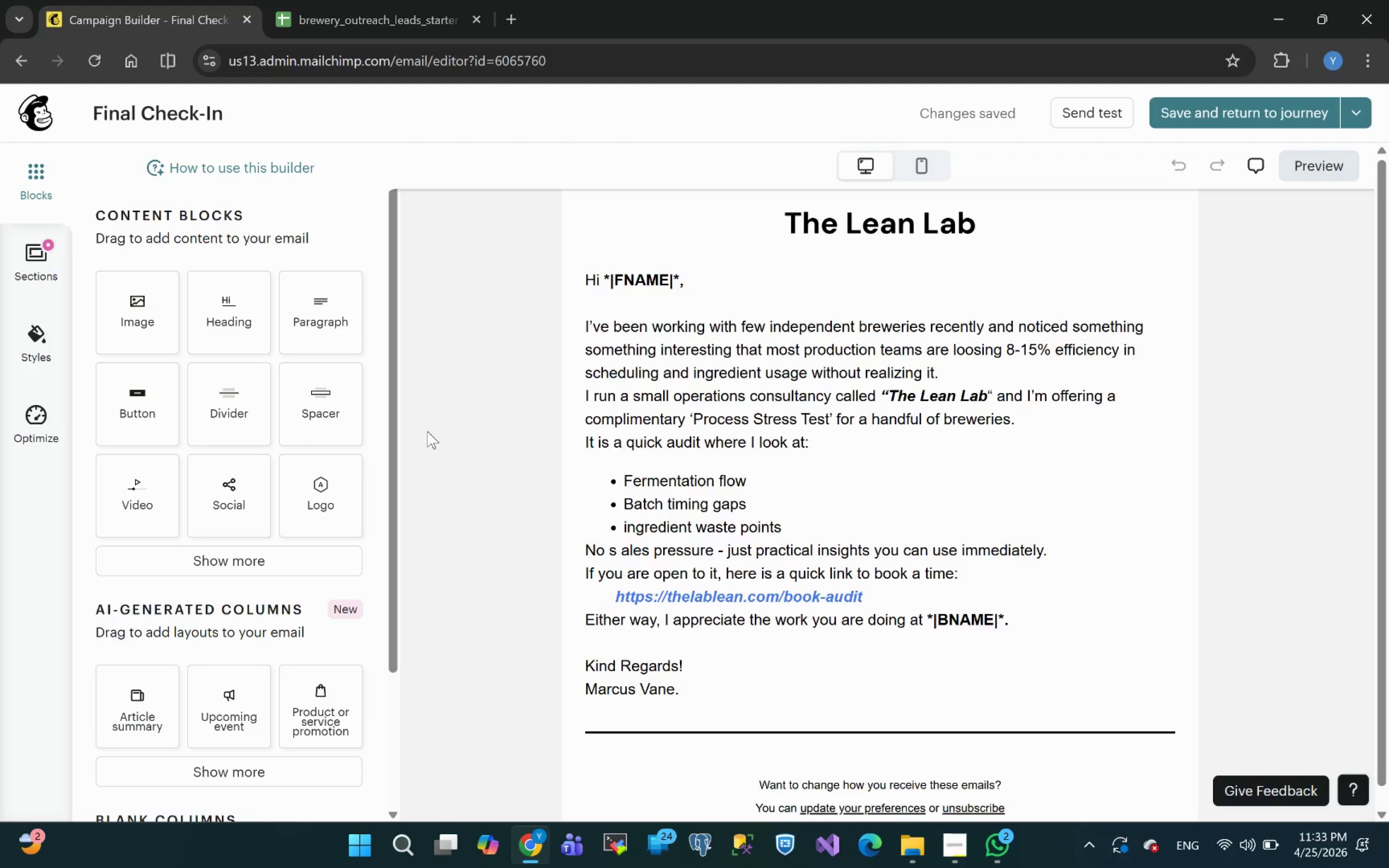 
left_click_drag(start_coordinate=[1021, 620], to_coordinate=[578, 329])
 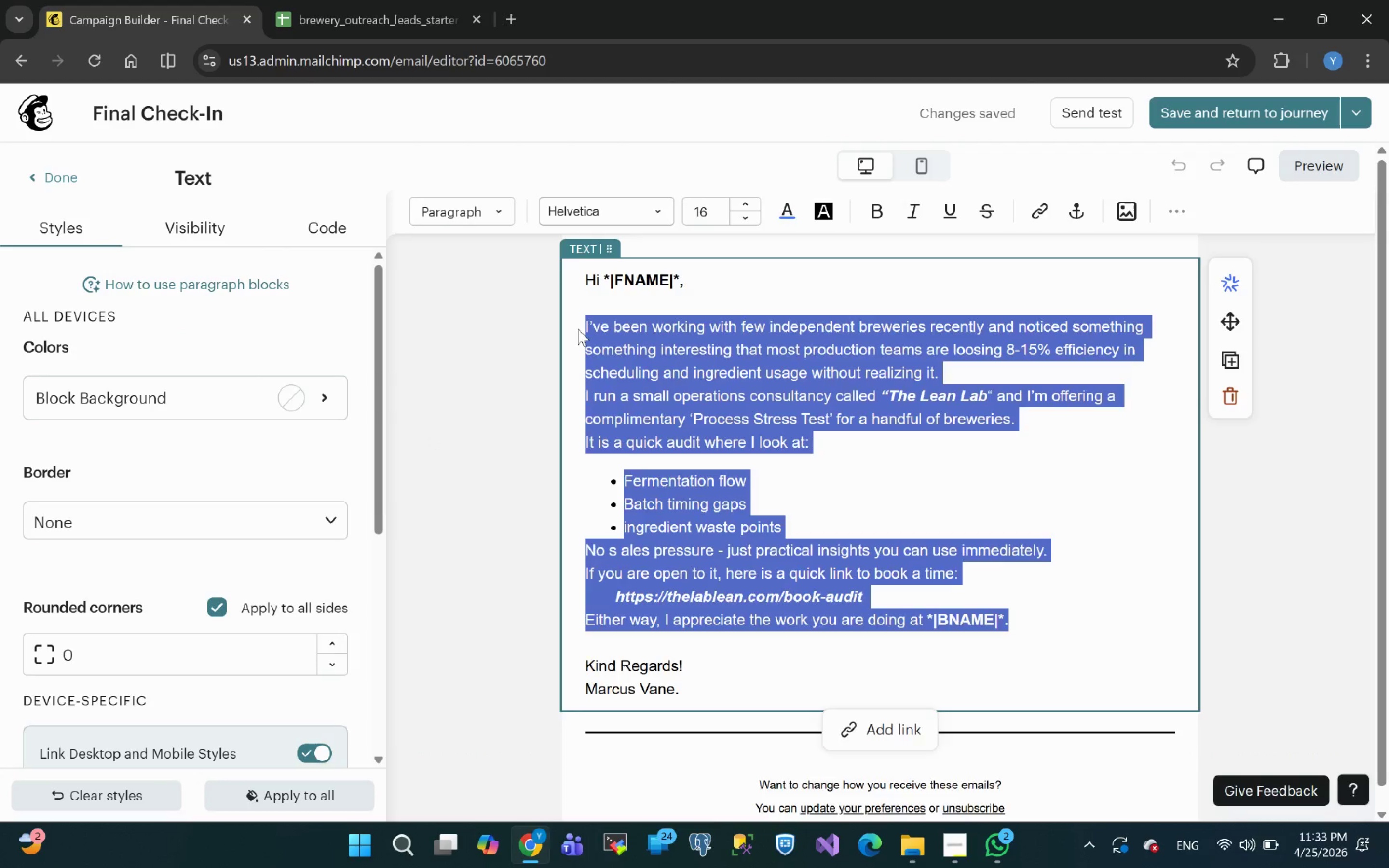 
key(Backspace)
 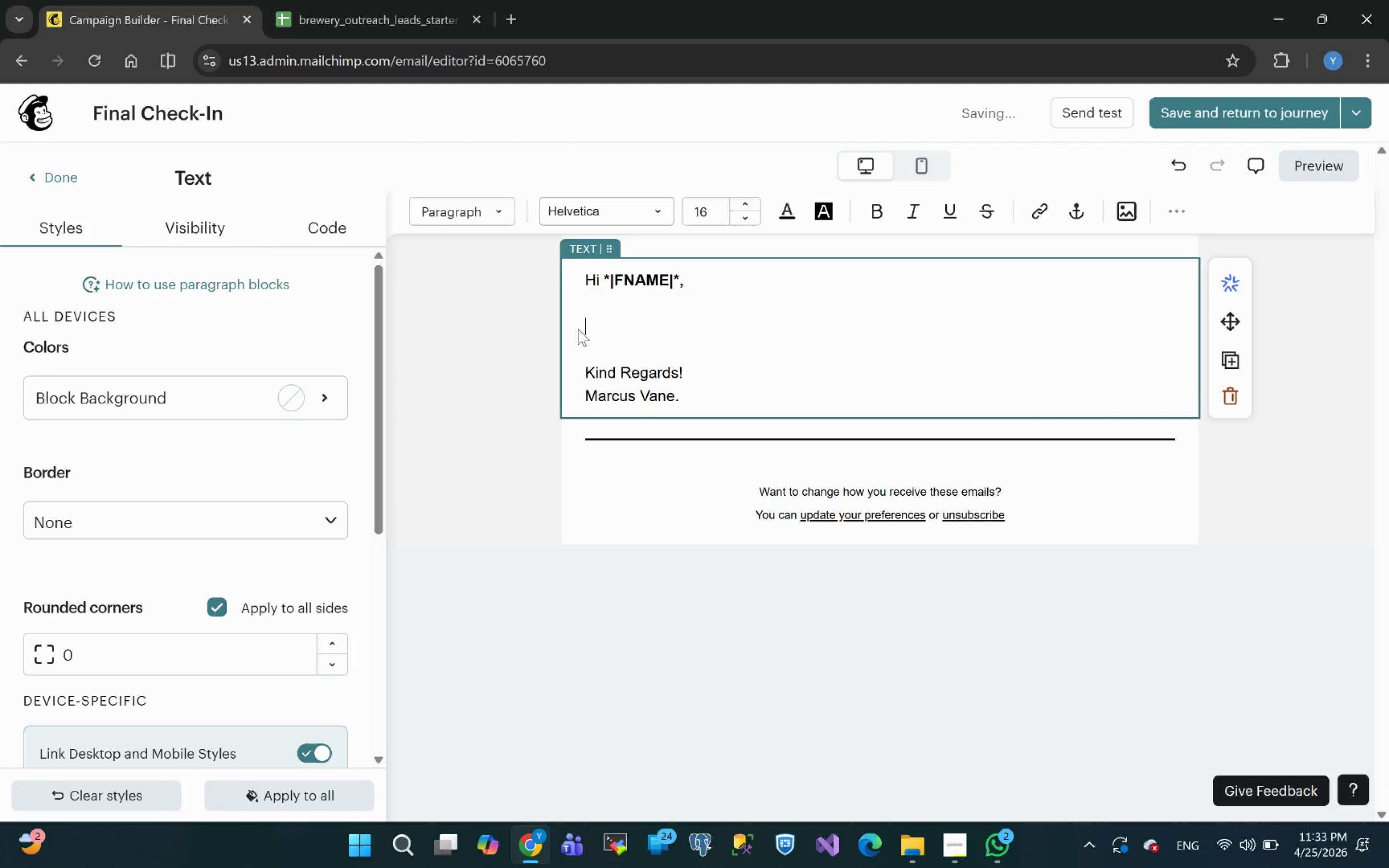 
key(Backspace)
 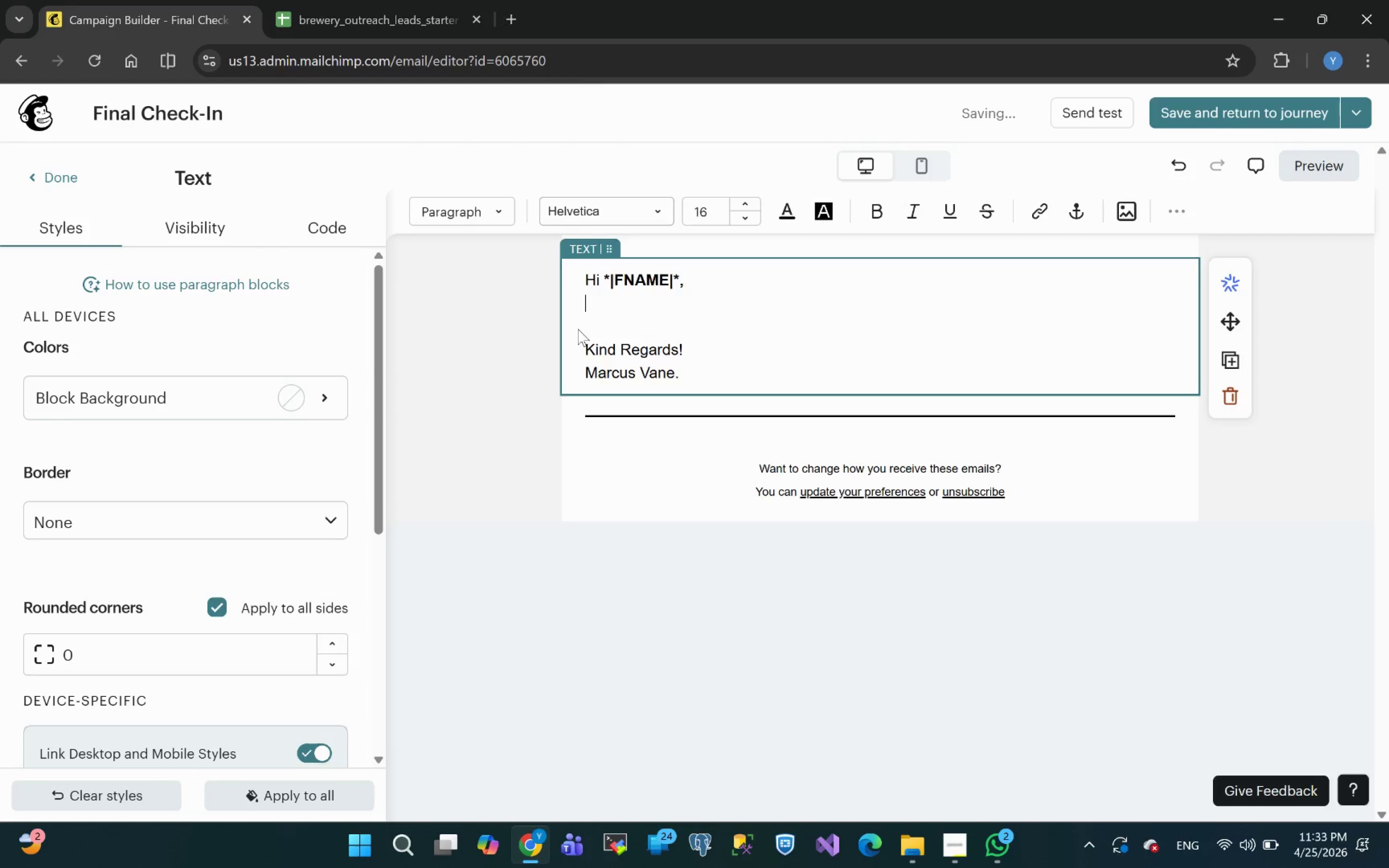 
key(Enter)
 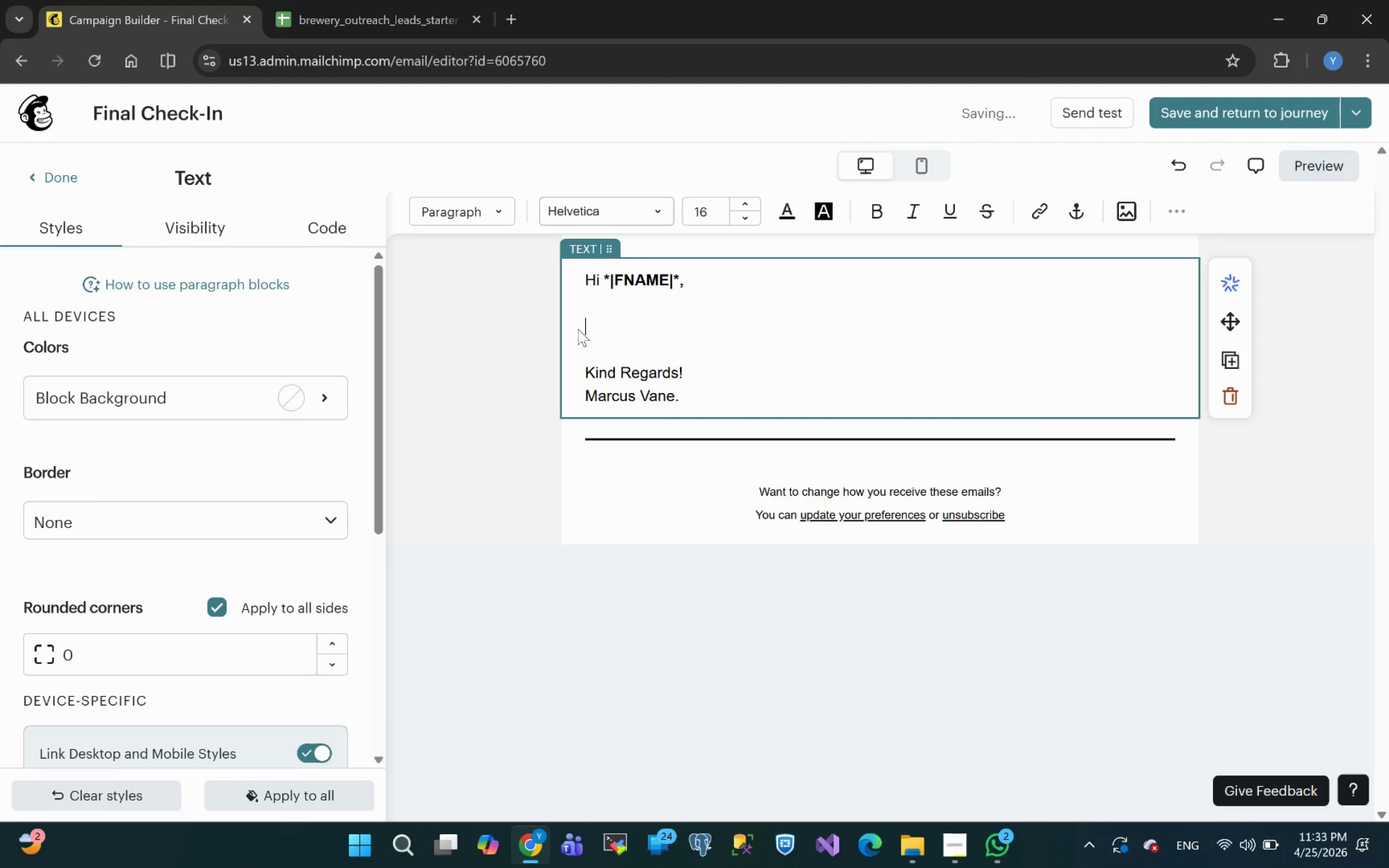 
type(I )
key(Backspace)
type( hav)
 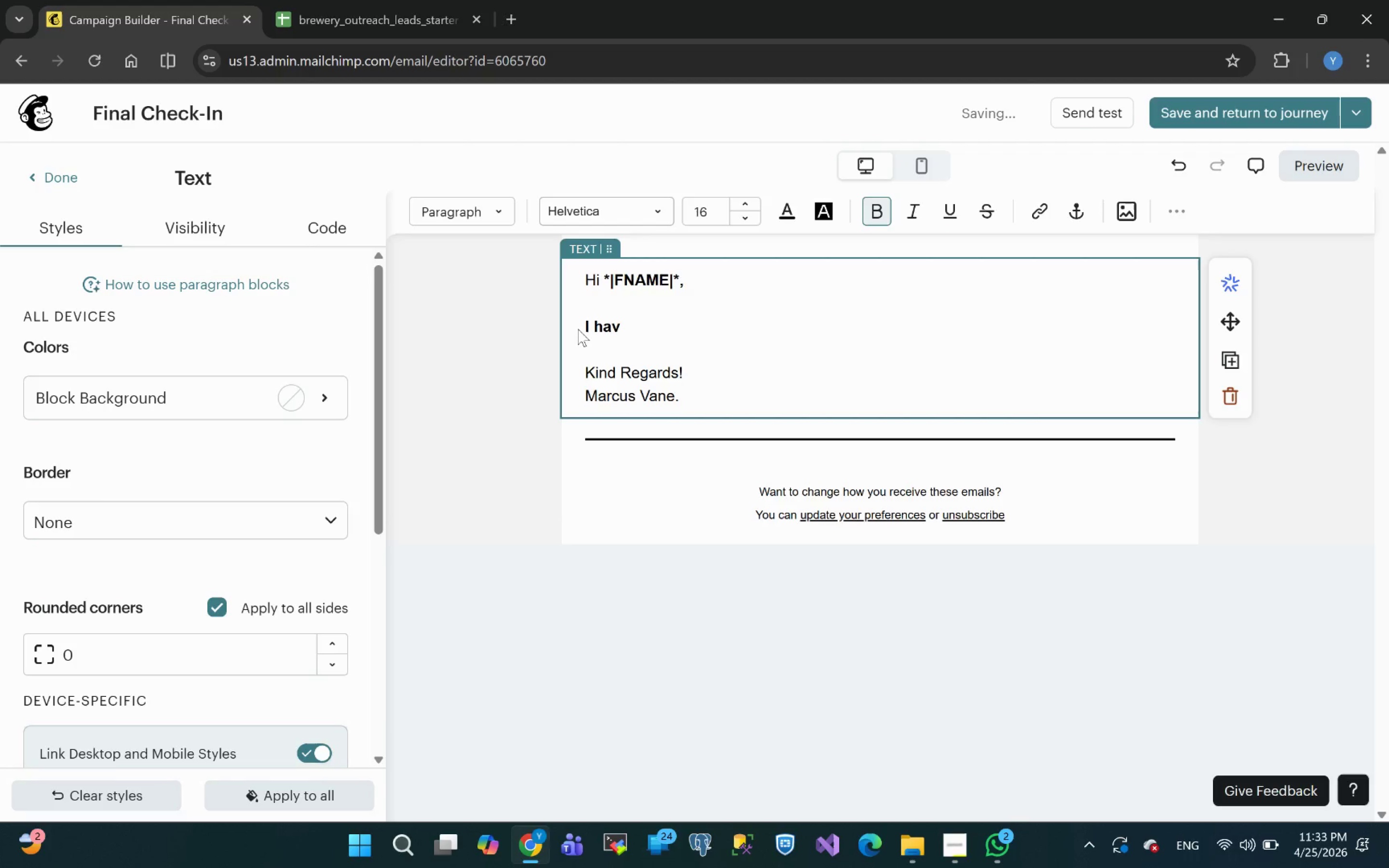 
key(Shift+ArrowLeft)
 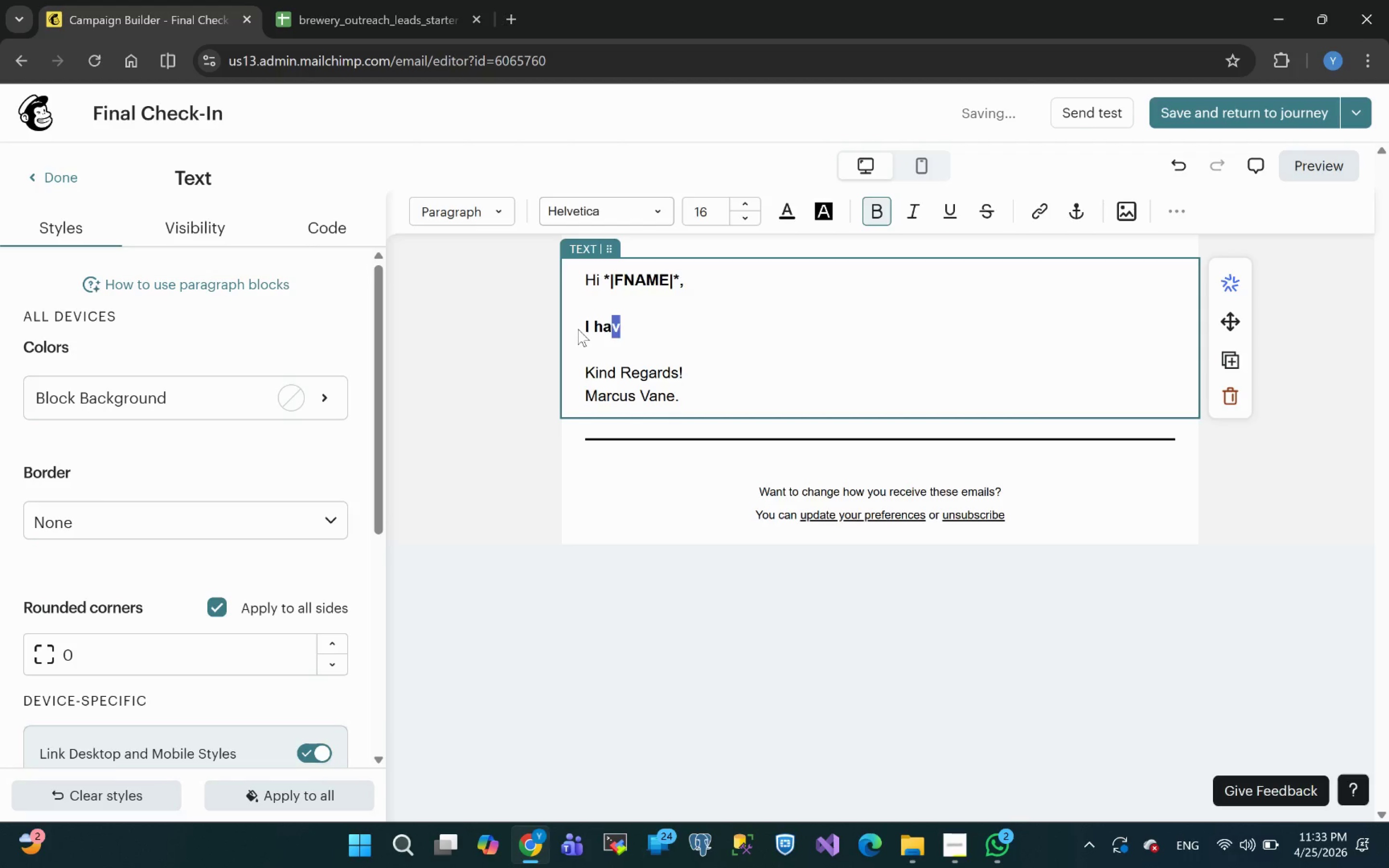 
key(Shift+ArrowLeft)
 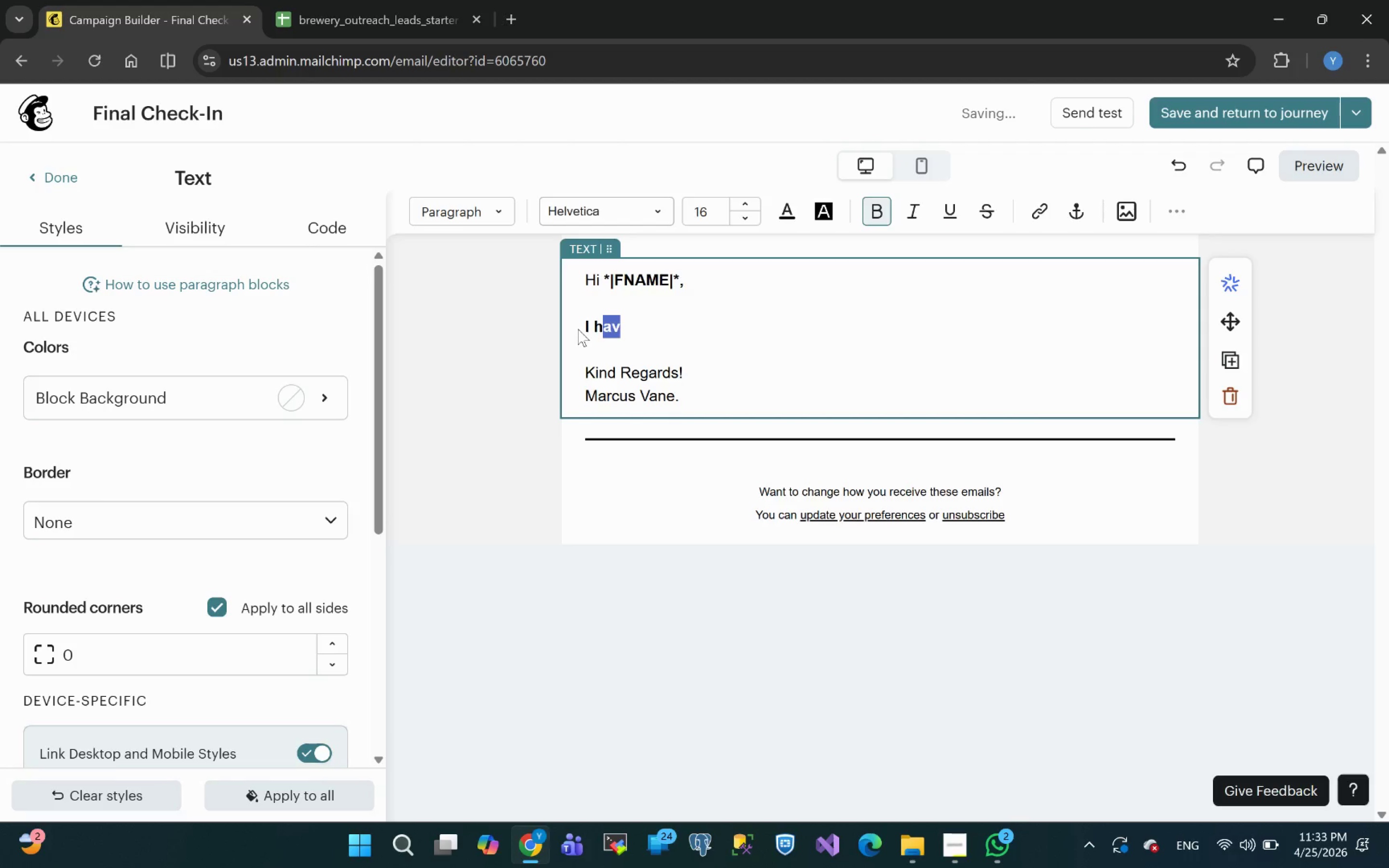 
key(Shift+ArrowLeft)
 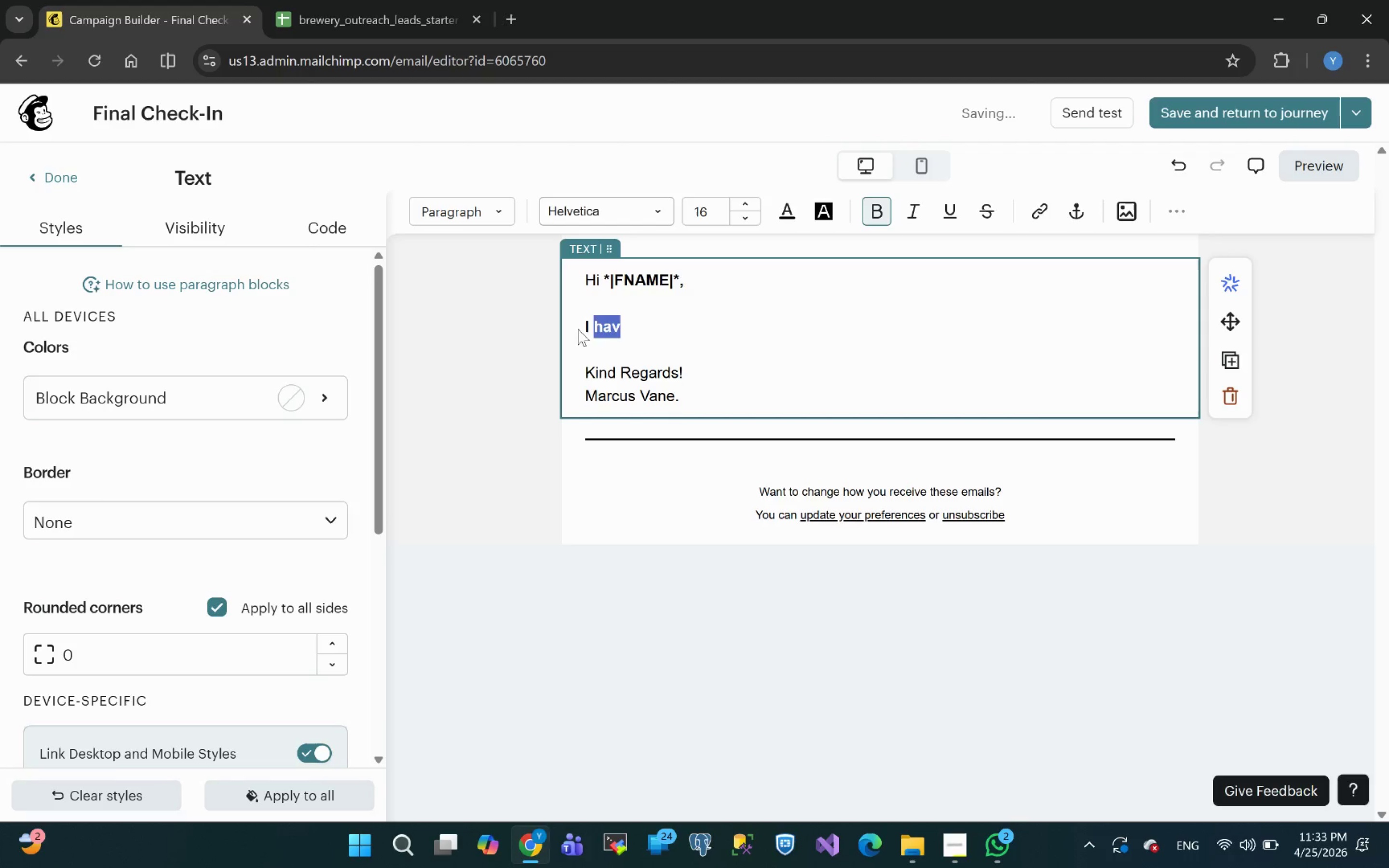 
key(Shift+ArrowLeft)
 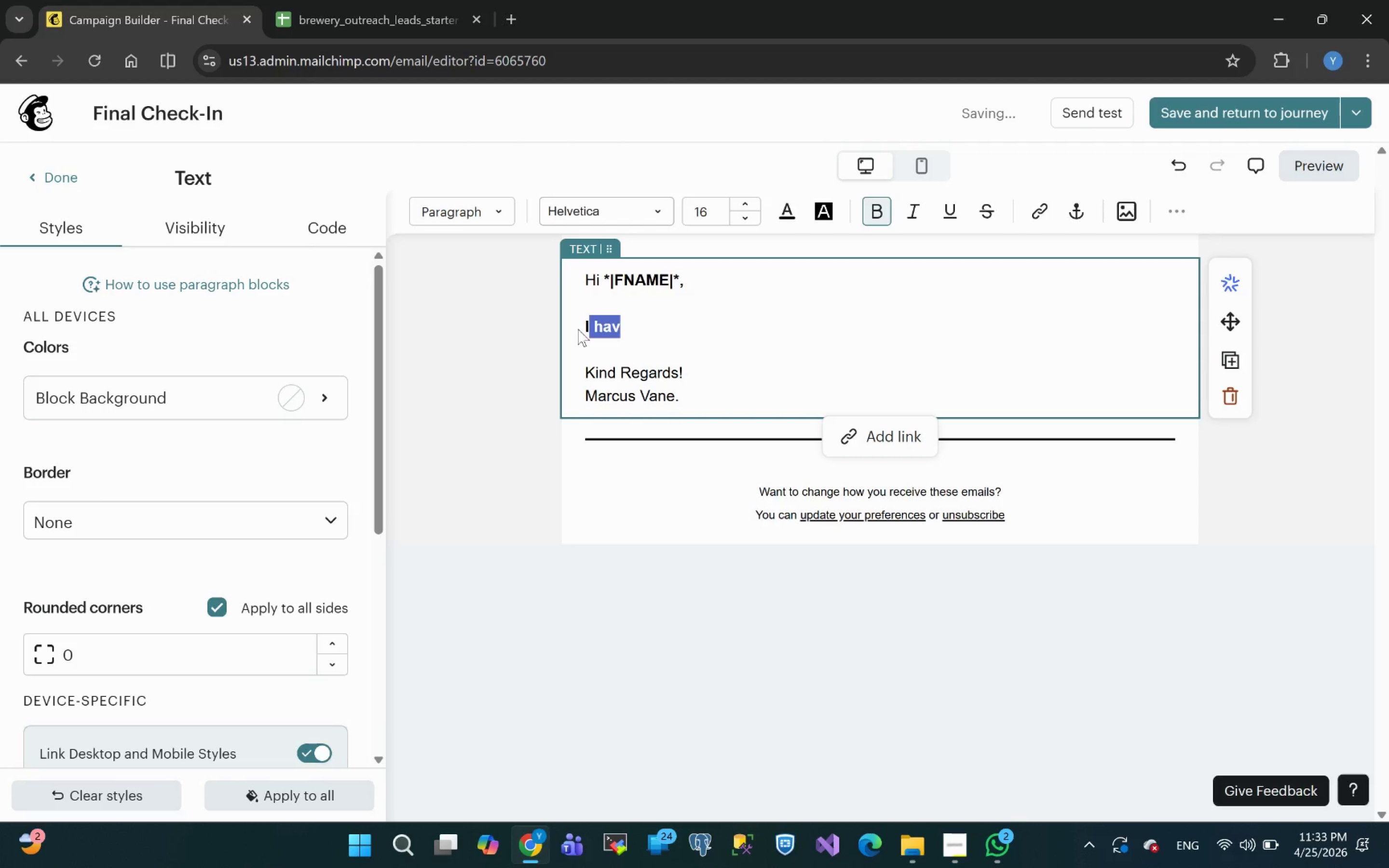 
key(Shift+ArrowLeft)
 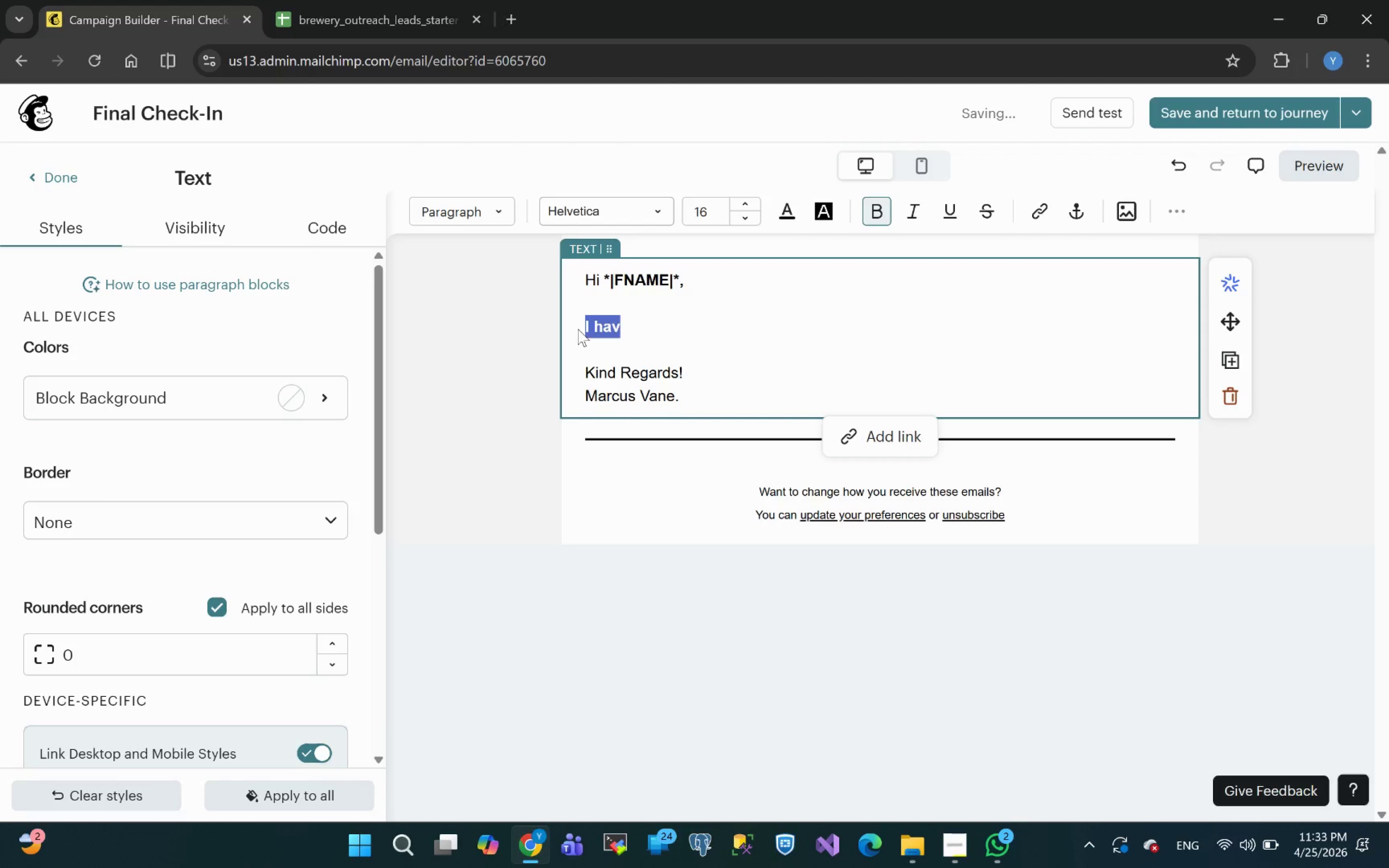 
key(Control+B)
 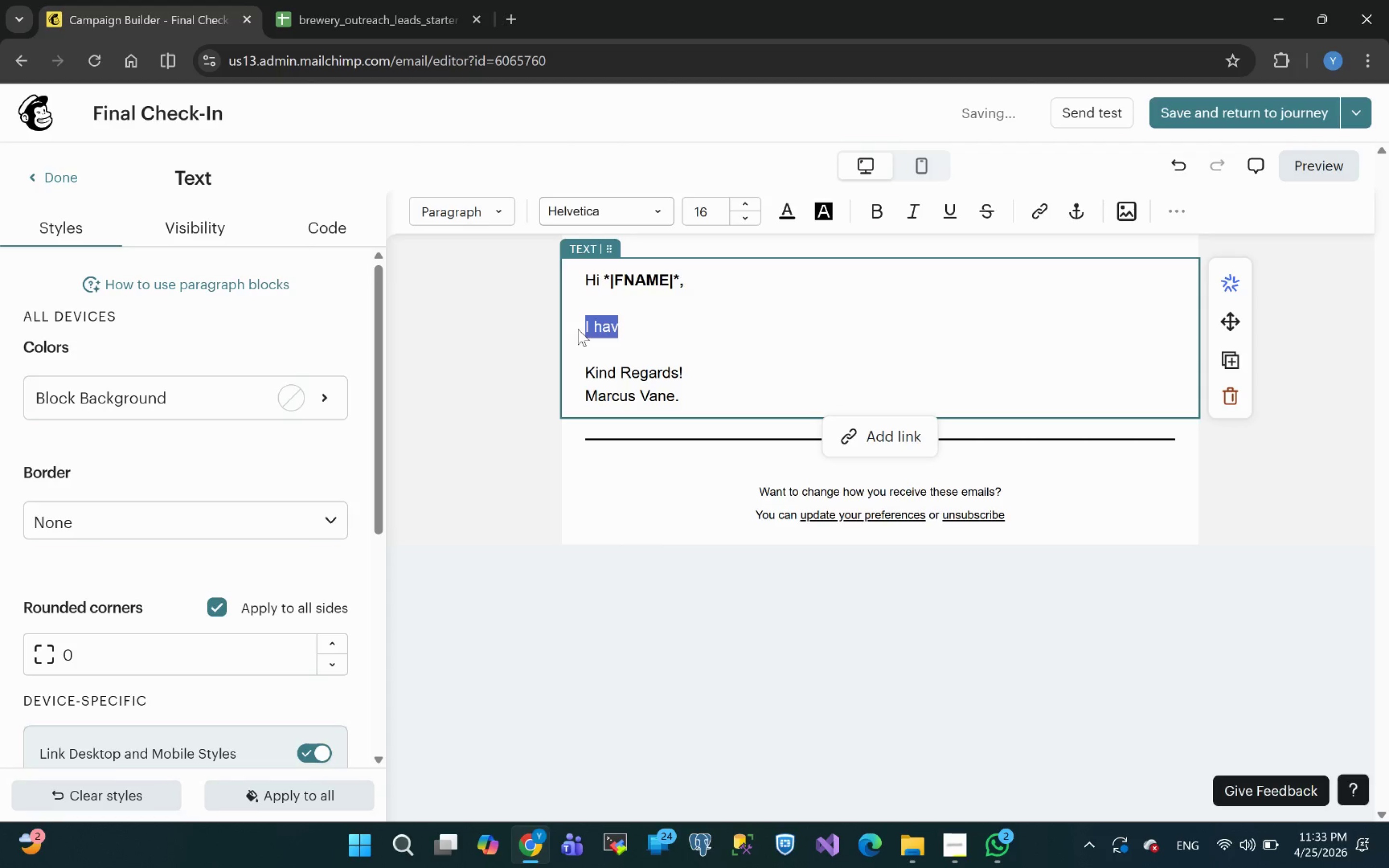 
key(ArrowRight)
 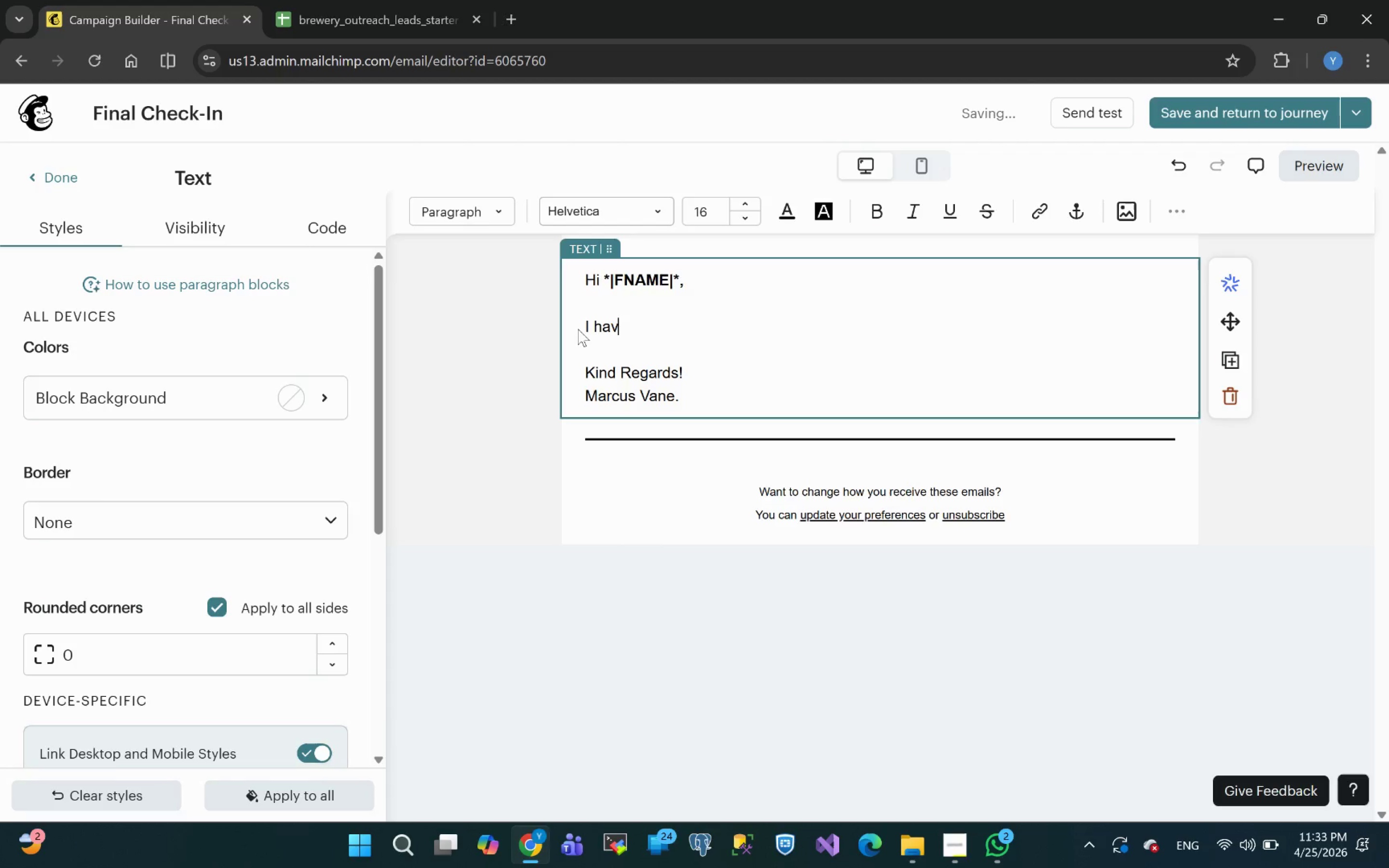 
type(n't )
key(Backspace)
key(Backspace)
key(Backspace)
key(Backspace)
type(en't heard back from you, so I will assume ti)
 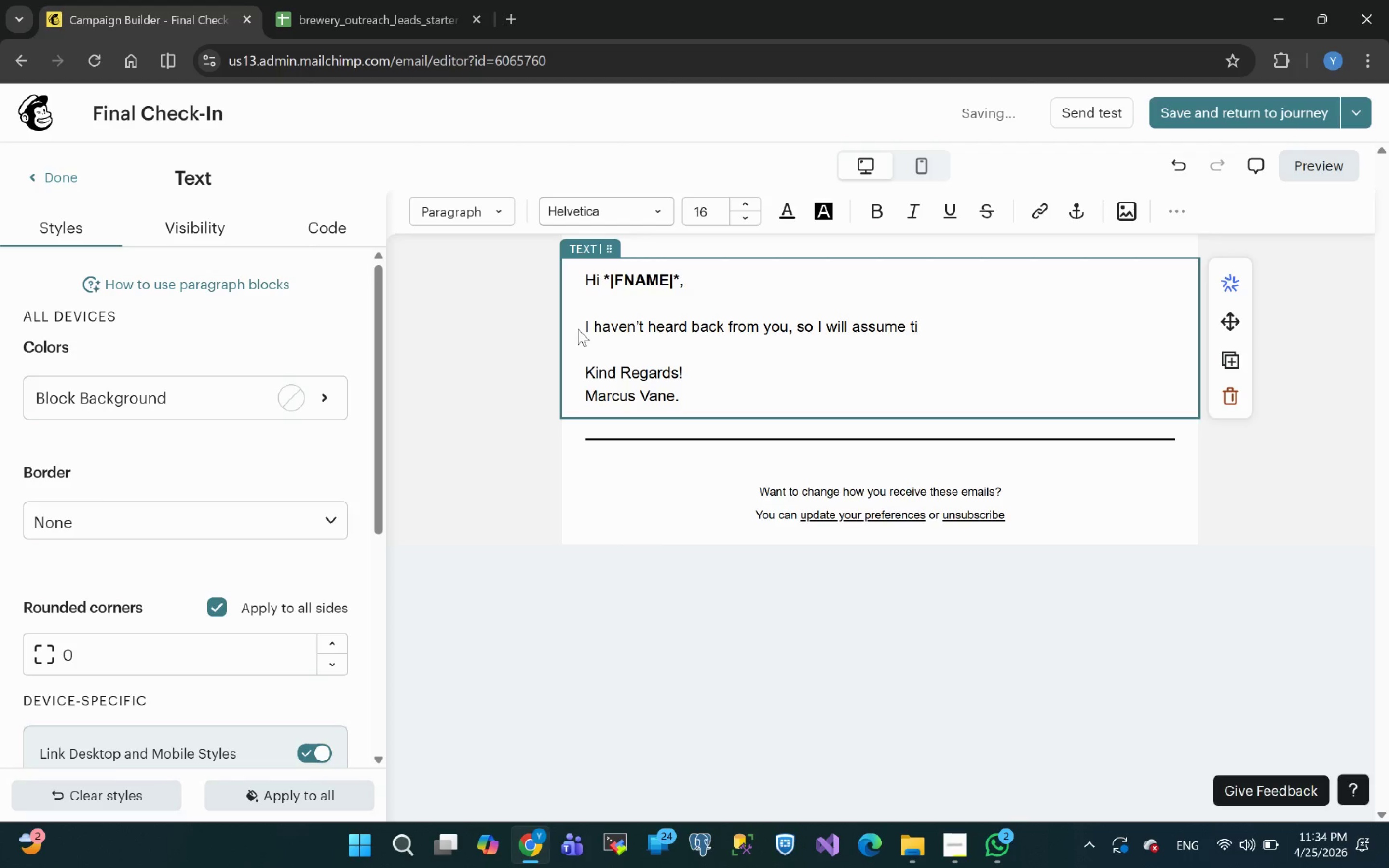 
type(ming is')
key(Backspace)
key(Backspace)
type(n't rigt=)
key(Backspace)
key(Backspace)
type(ht.)
 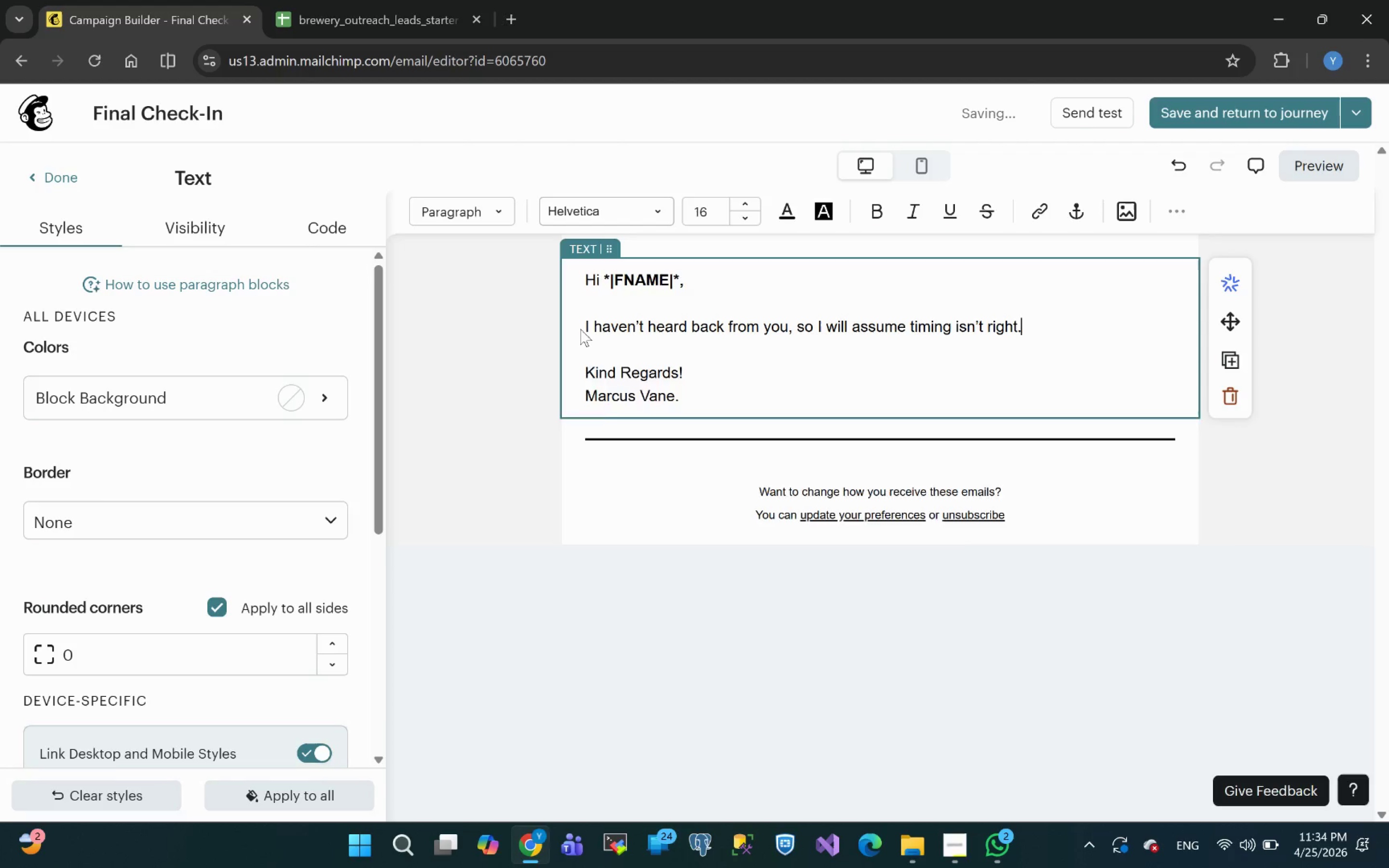 
key(Enter)
 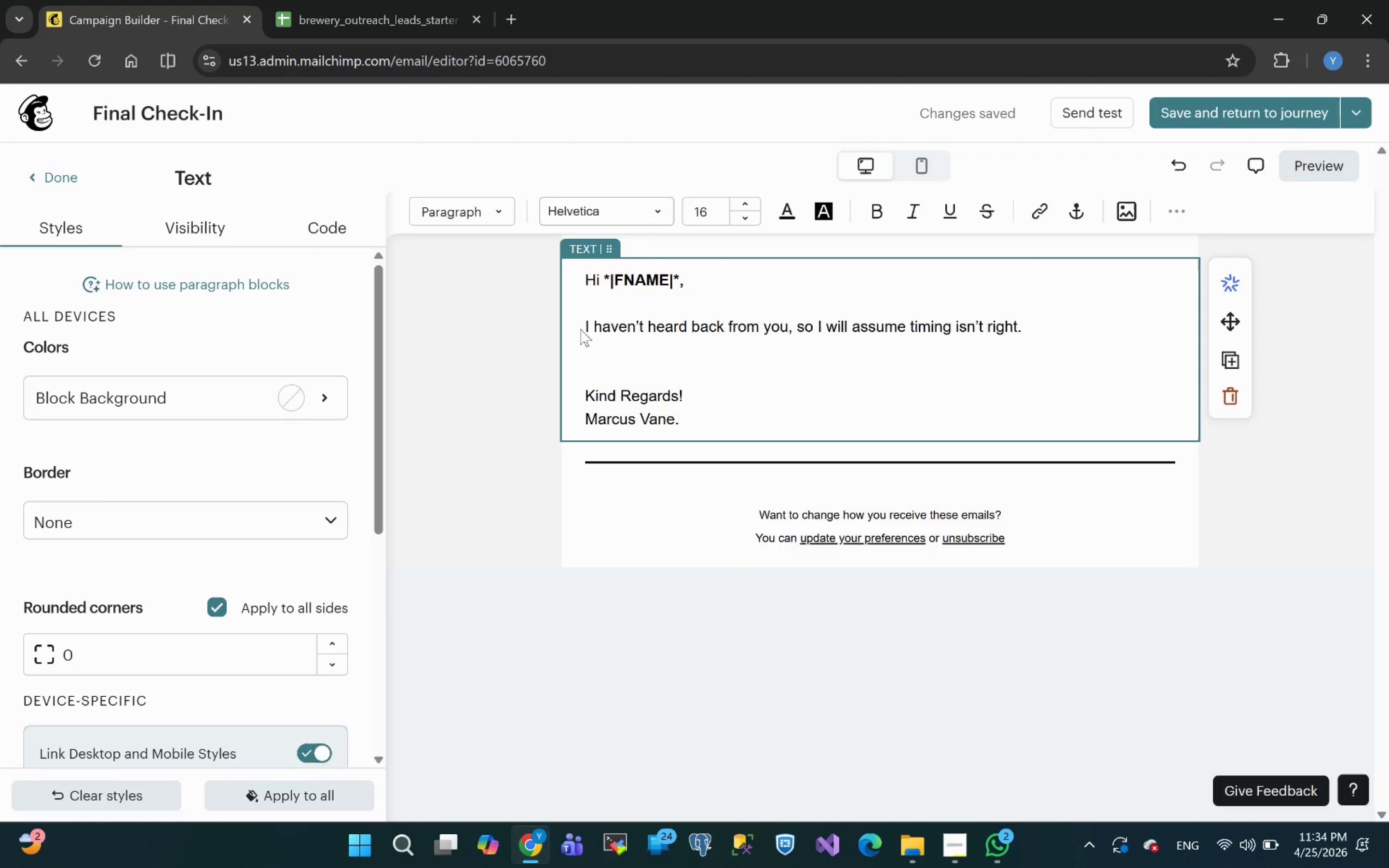 
wait(5.61)
 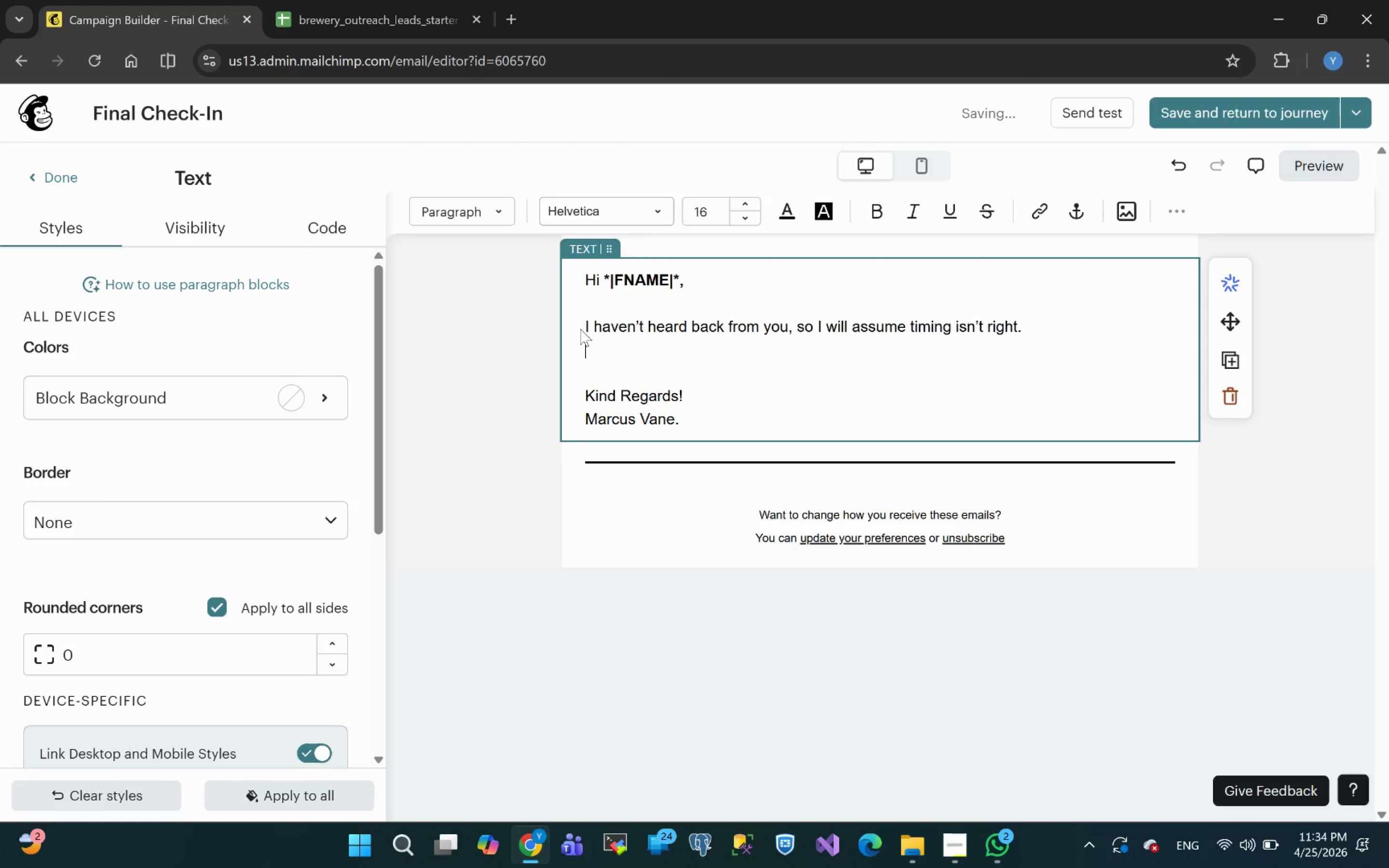 
type(I go)
 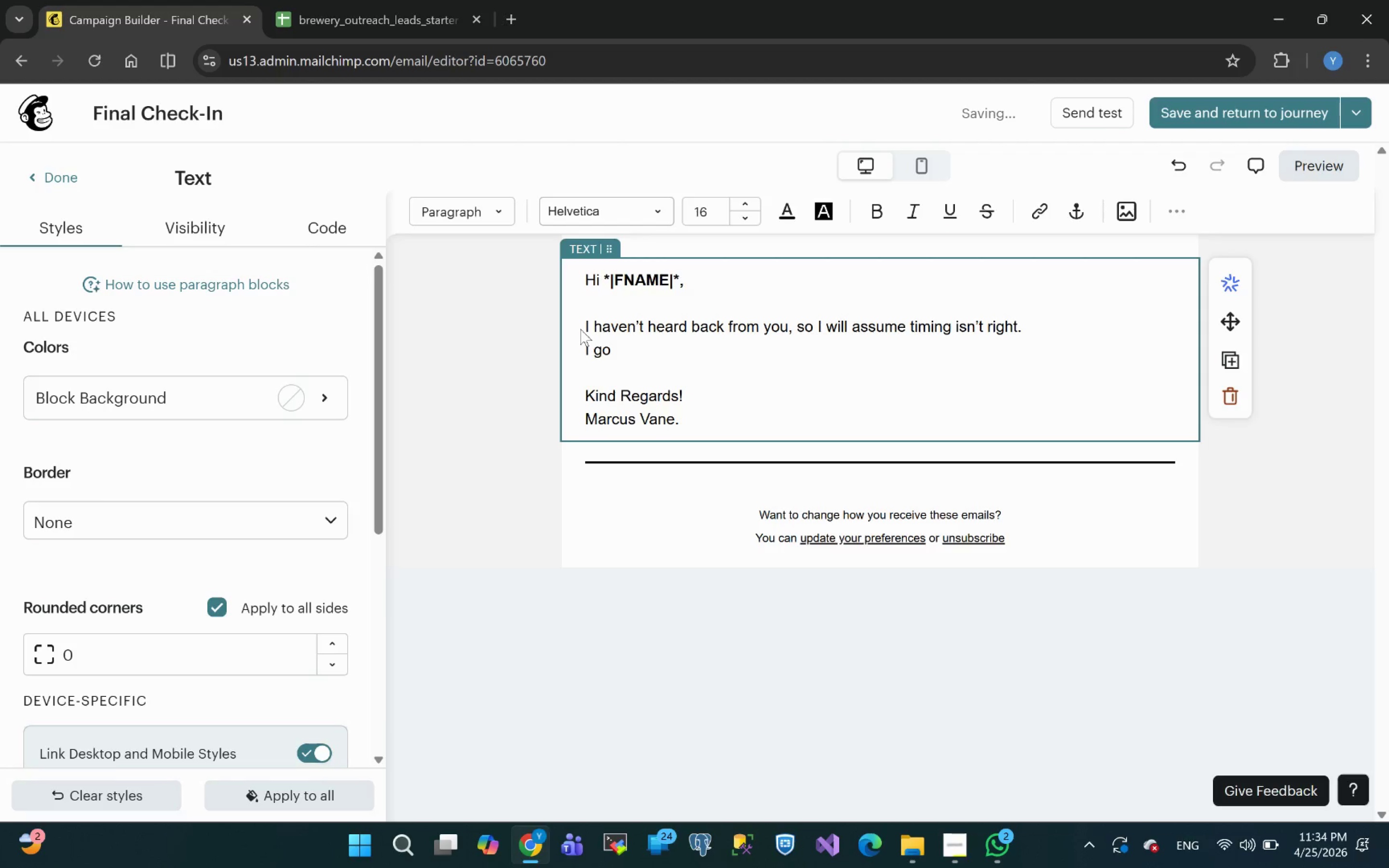 
key(Backspace)
key(Backspace)
key(Backspace)
type('ll go a head and close your file for the process)
 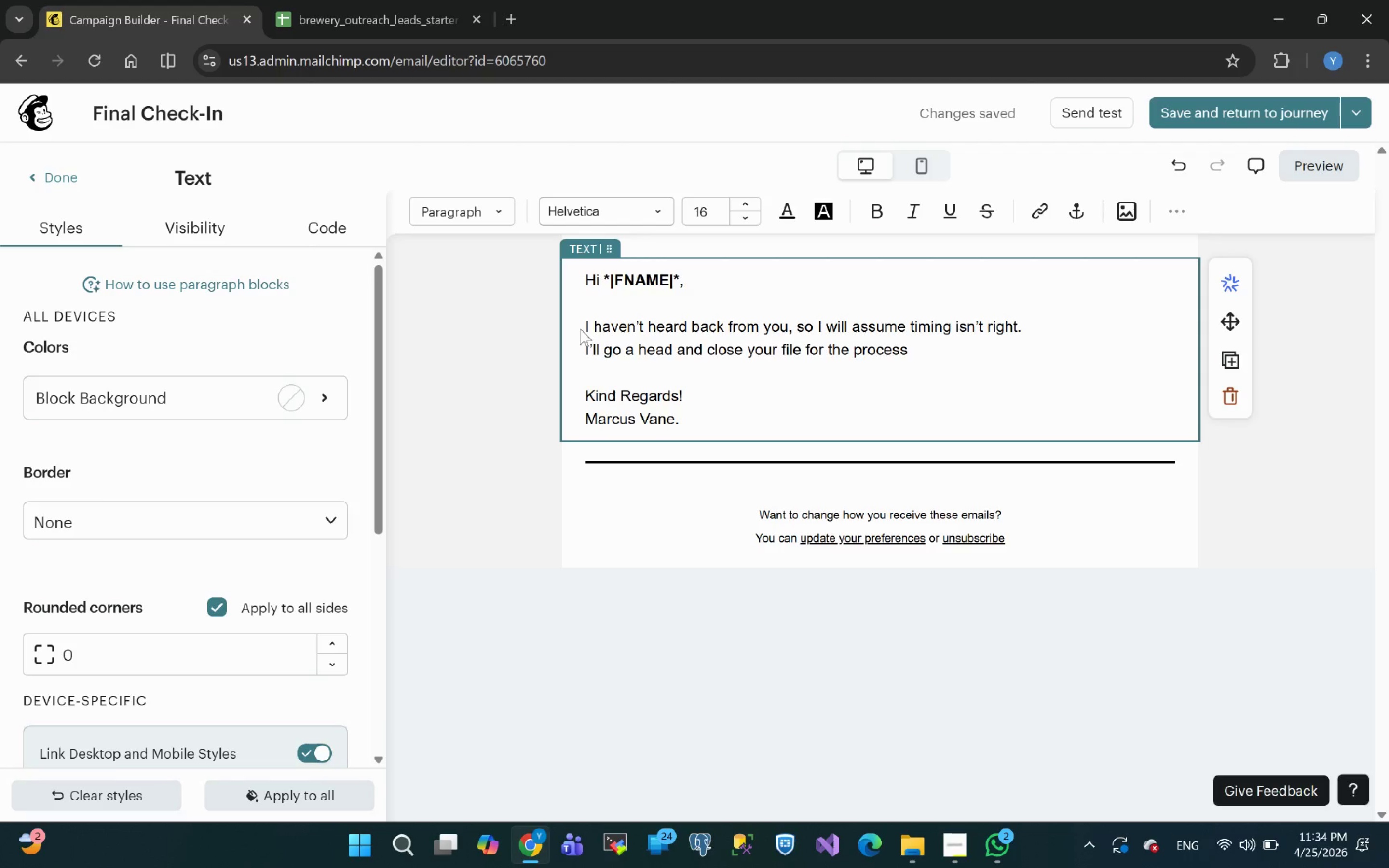 
wait(5.37)
 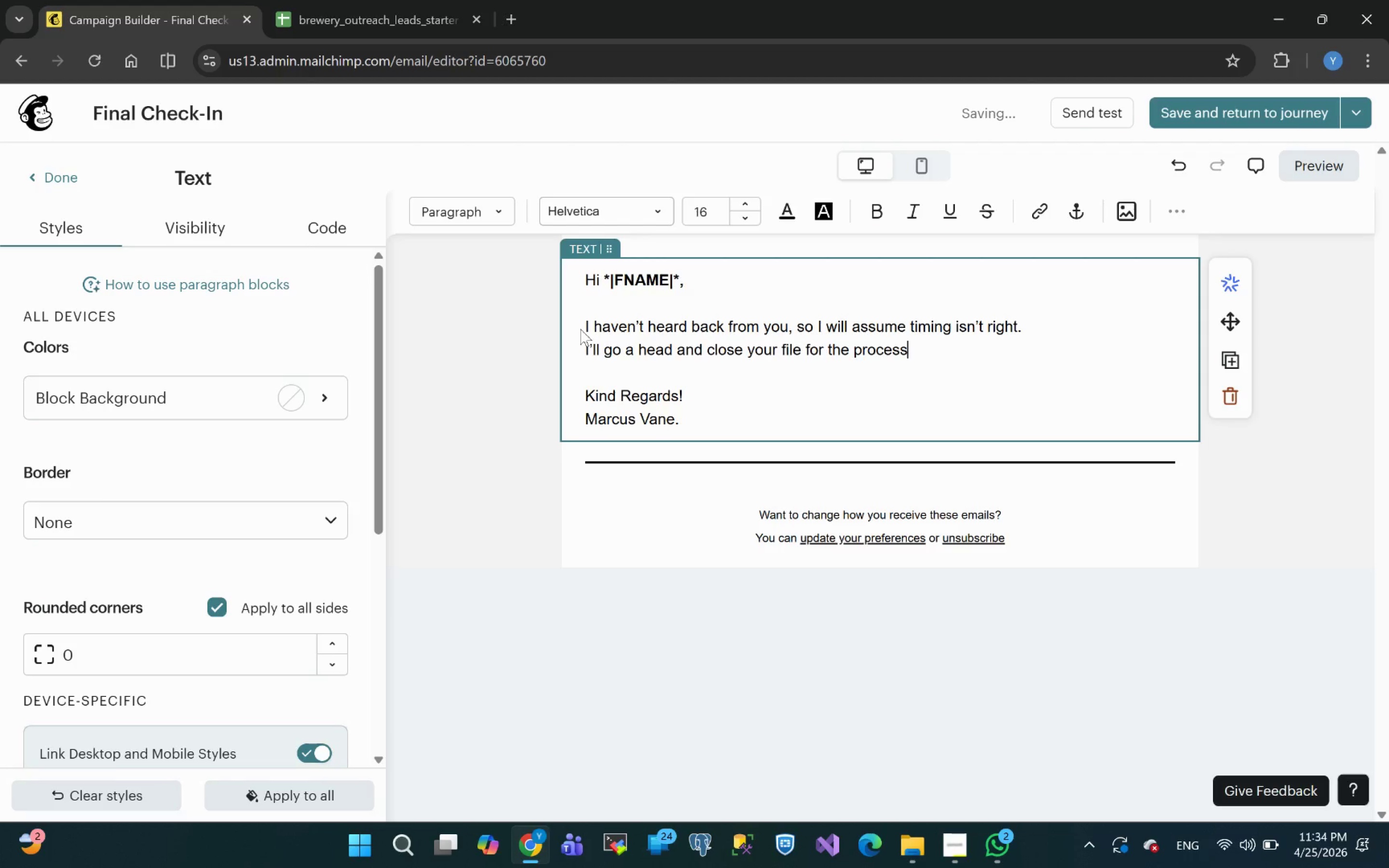 
key(Backspace)
key(Backspace)
key(Backspace)
key(Backspace)
key(Backspace)
key(Backspace)
key(Backspace)
key(Backspace)
type( Process Stress Test)
 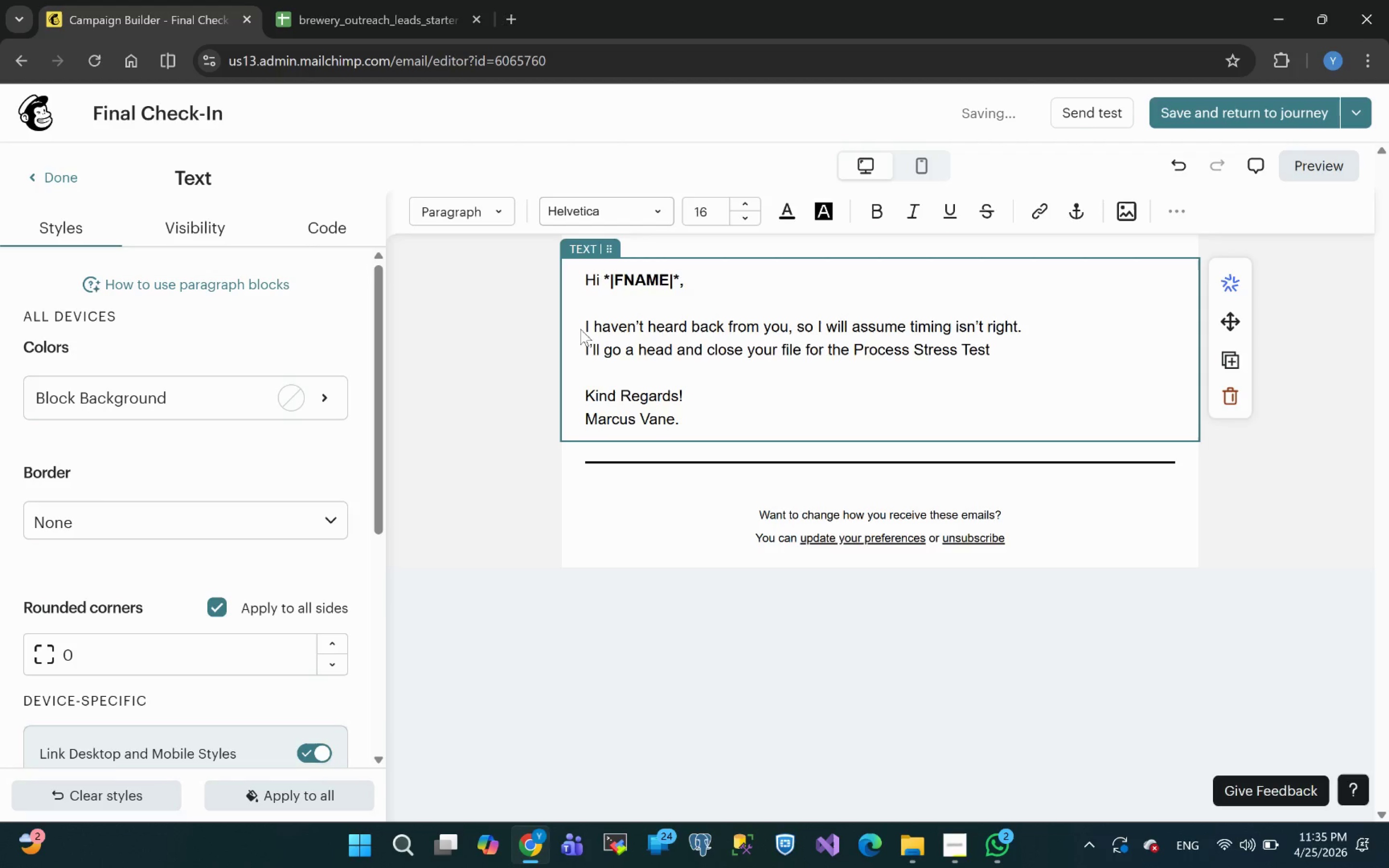 
wait(7.96)
 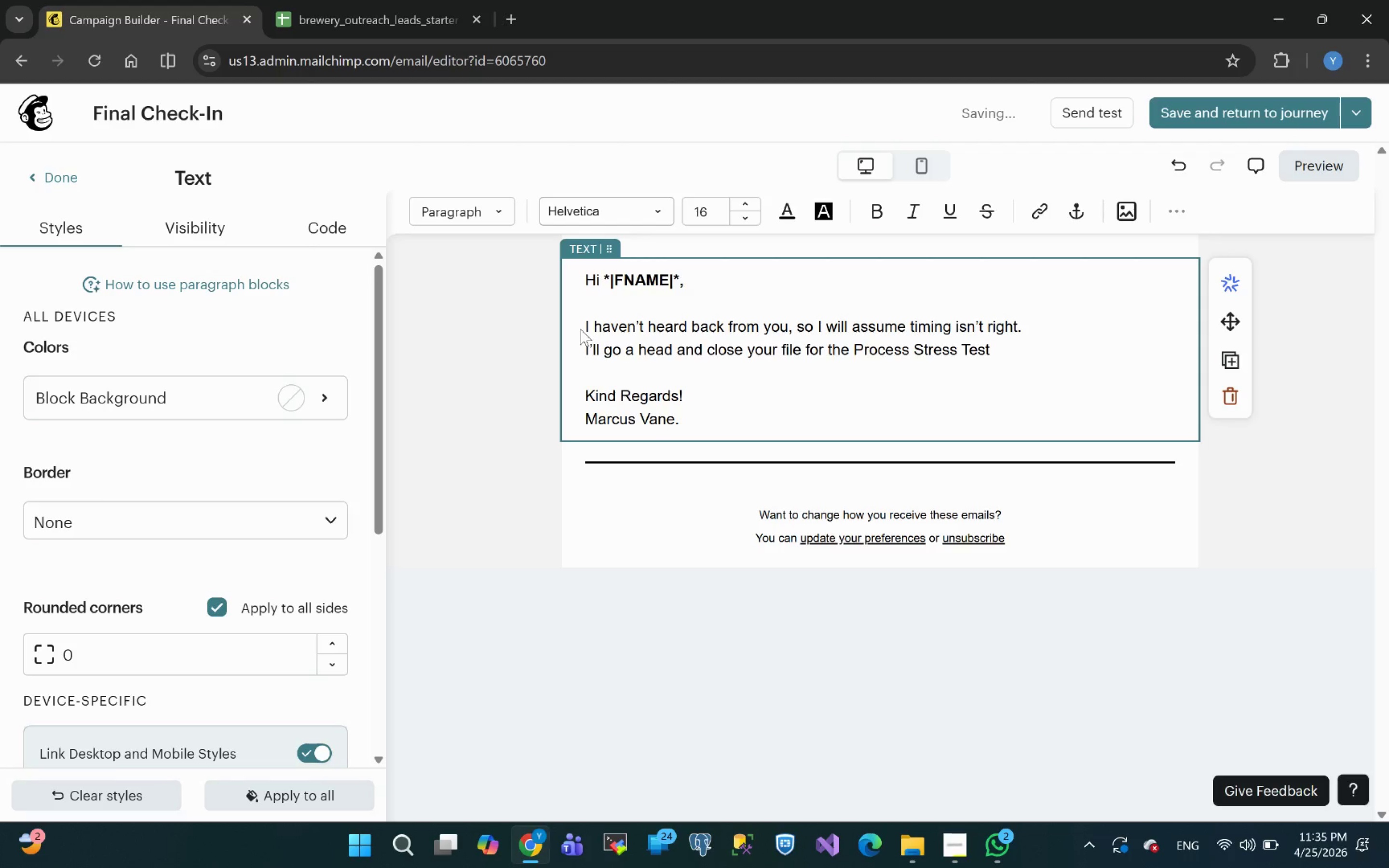 
key(Quote)
 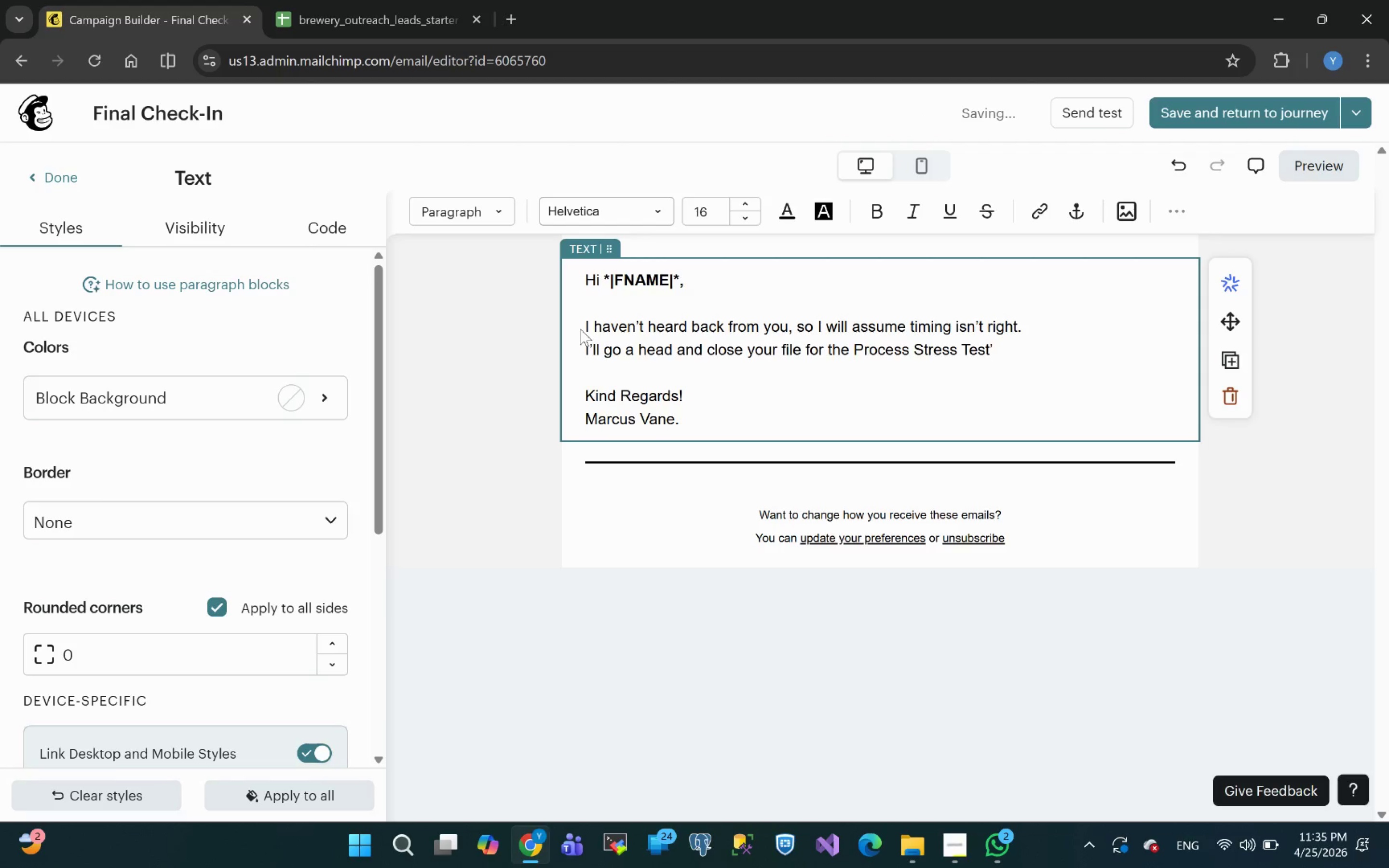 
hold_key(key=ArrowLeft, duration=0.87)
 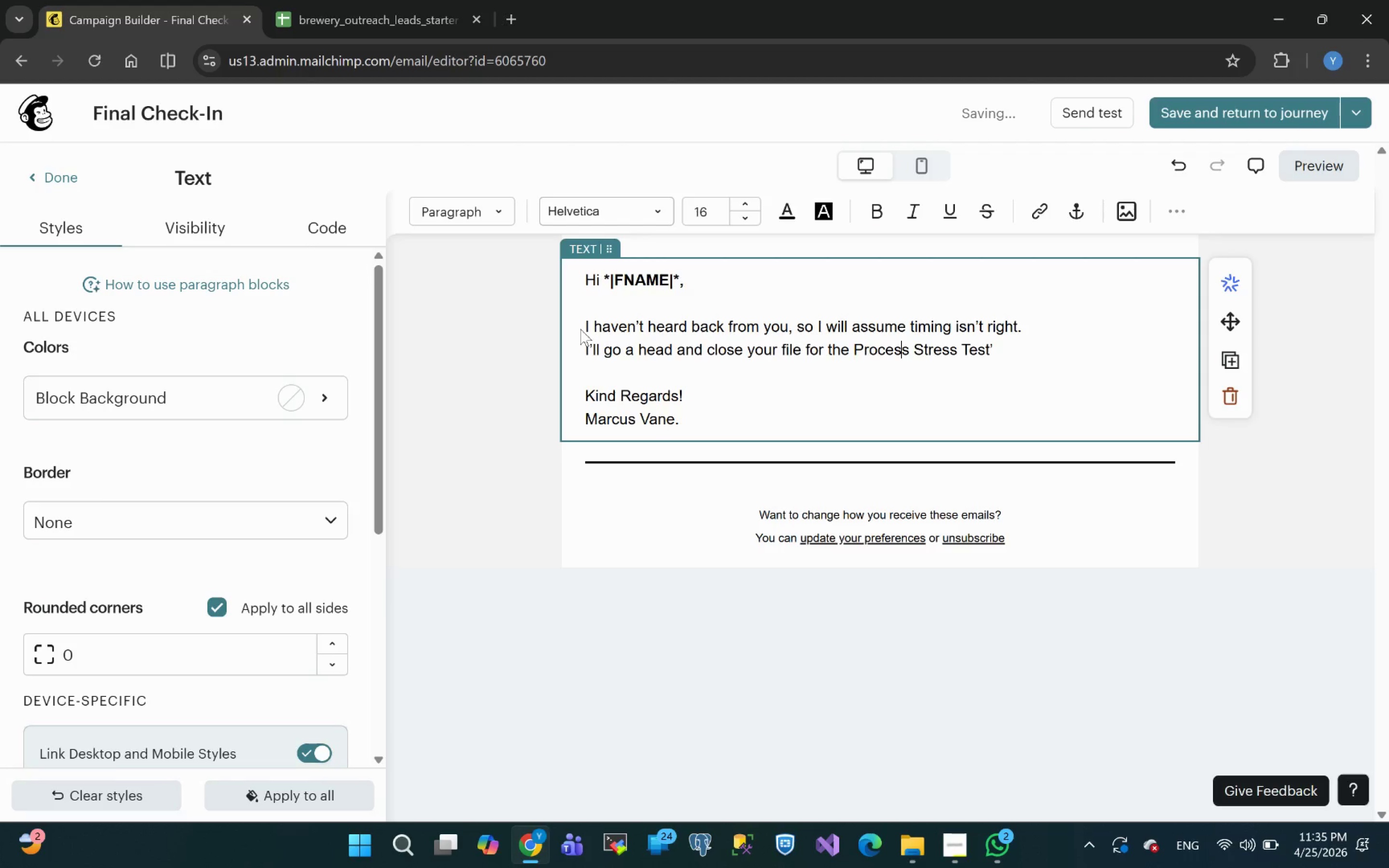 
key(ArrowLeft)
 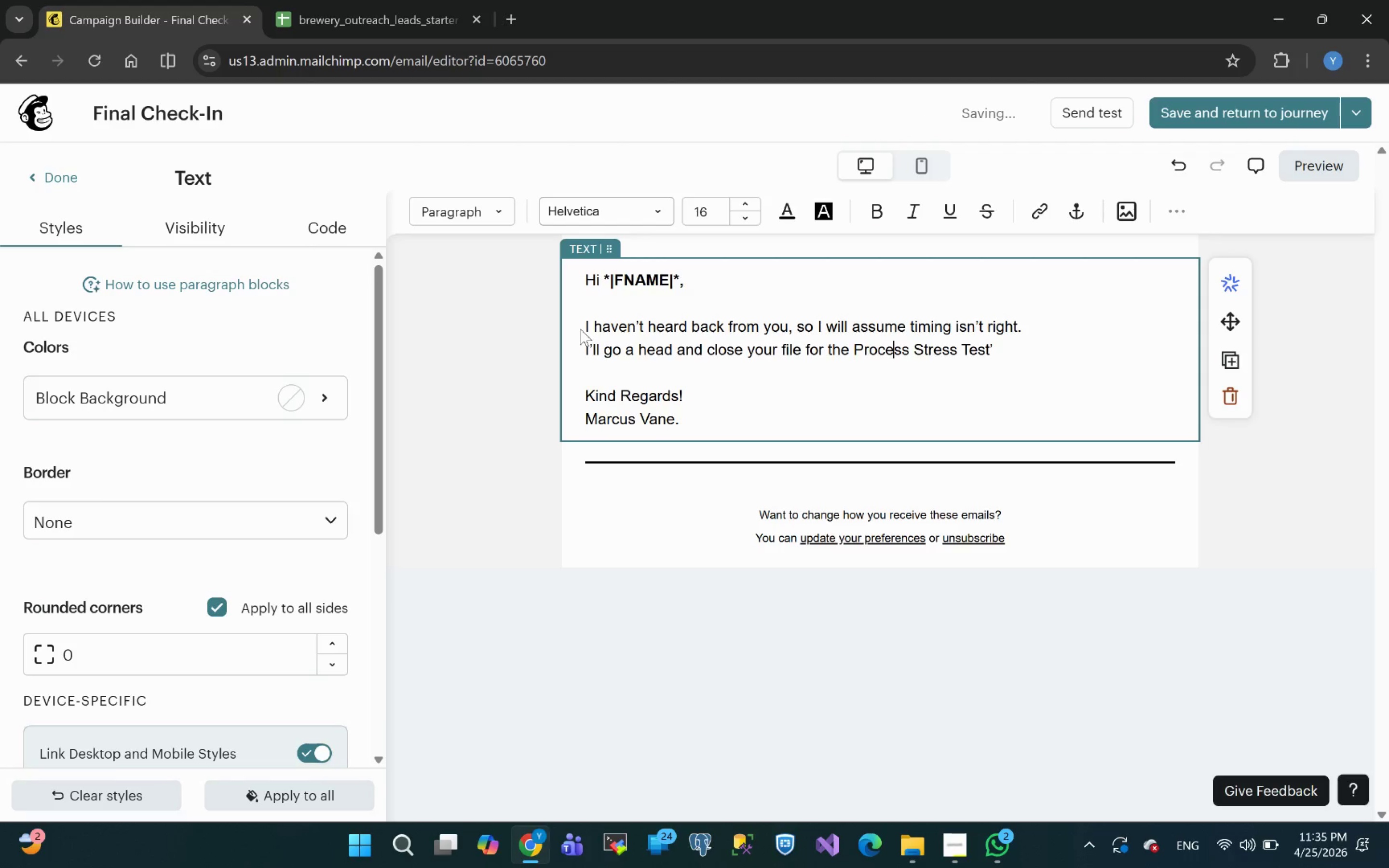 
key(ArrowLeft)
 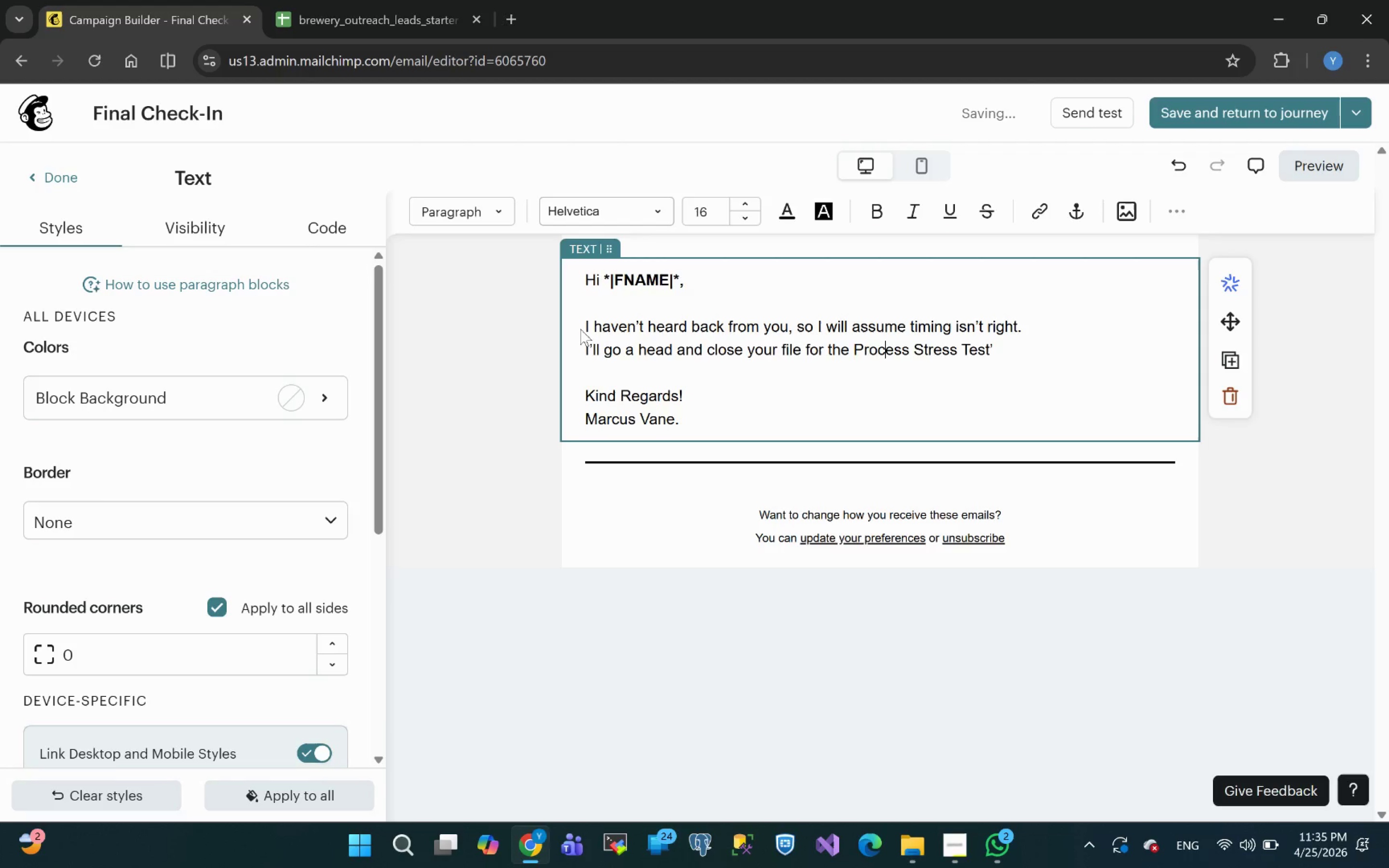 
key(ArrowLeft)
 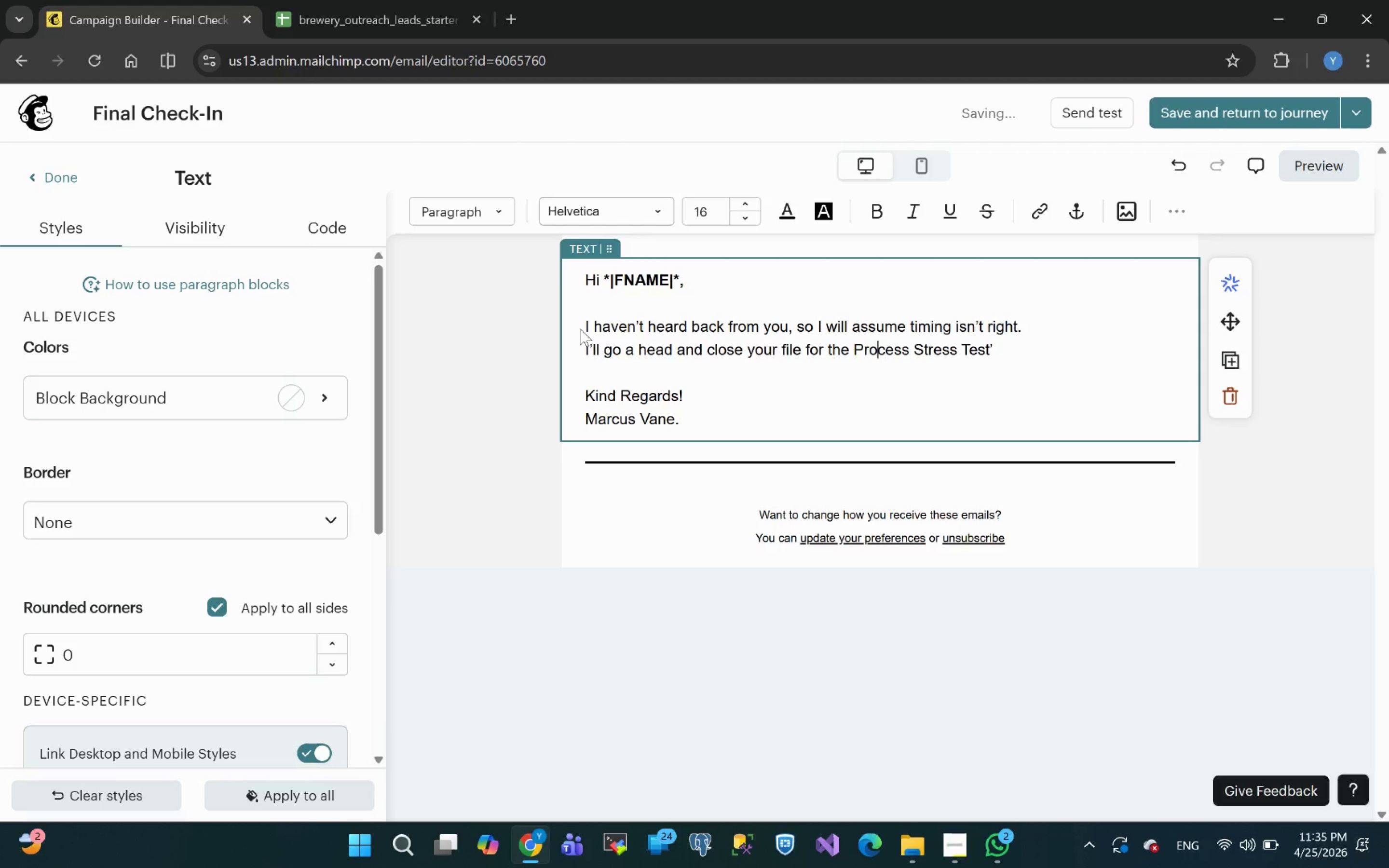 
key(ArrowLeft)
 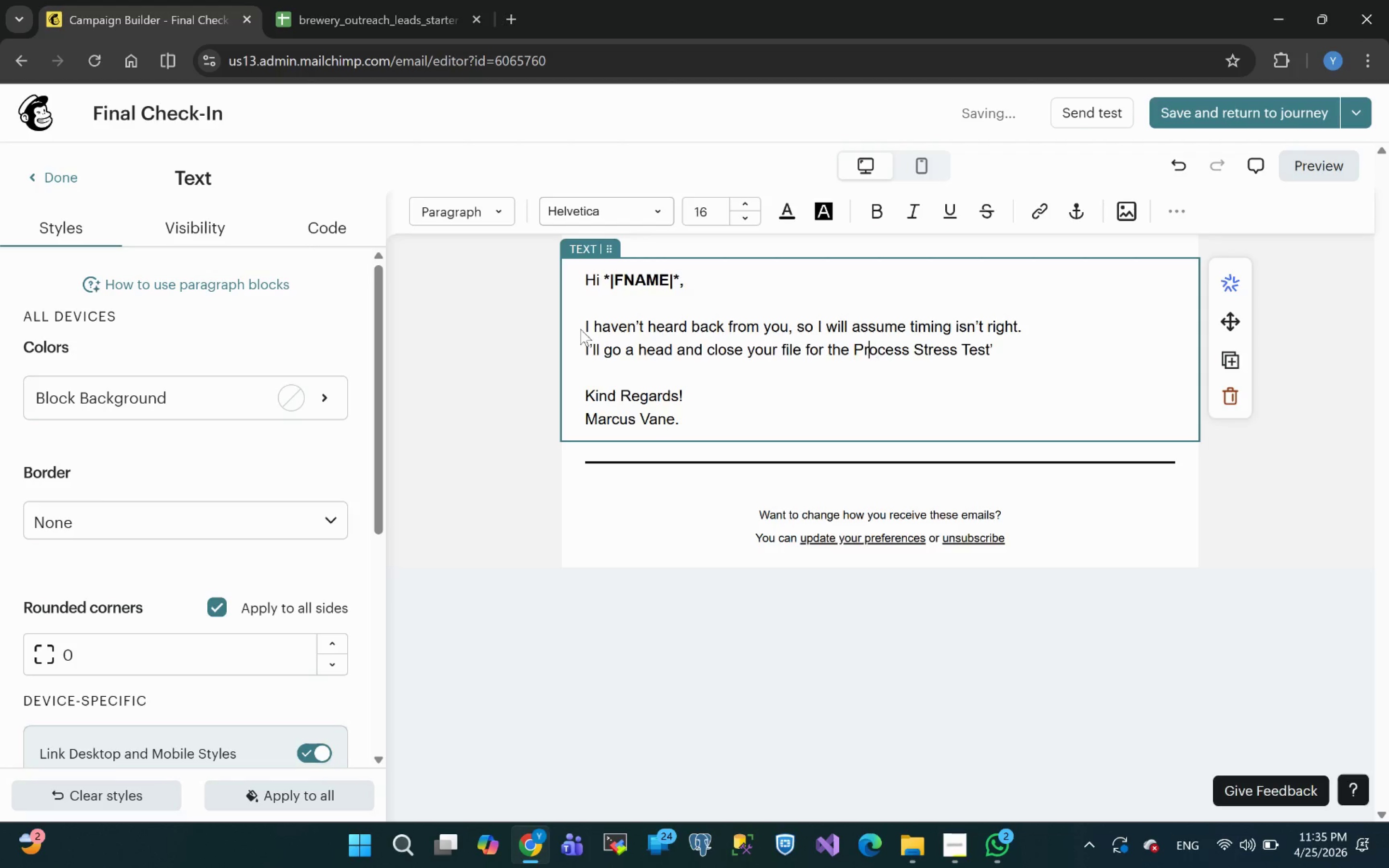 
key(ArrowLeft)
 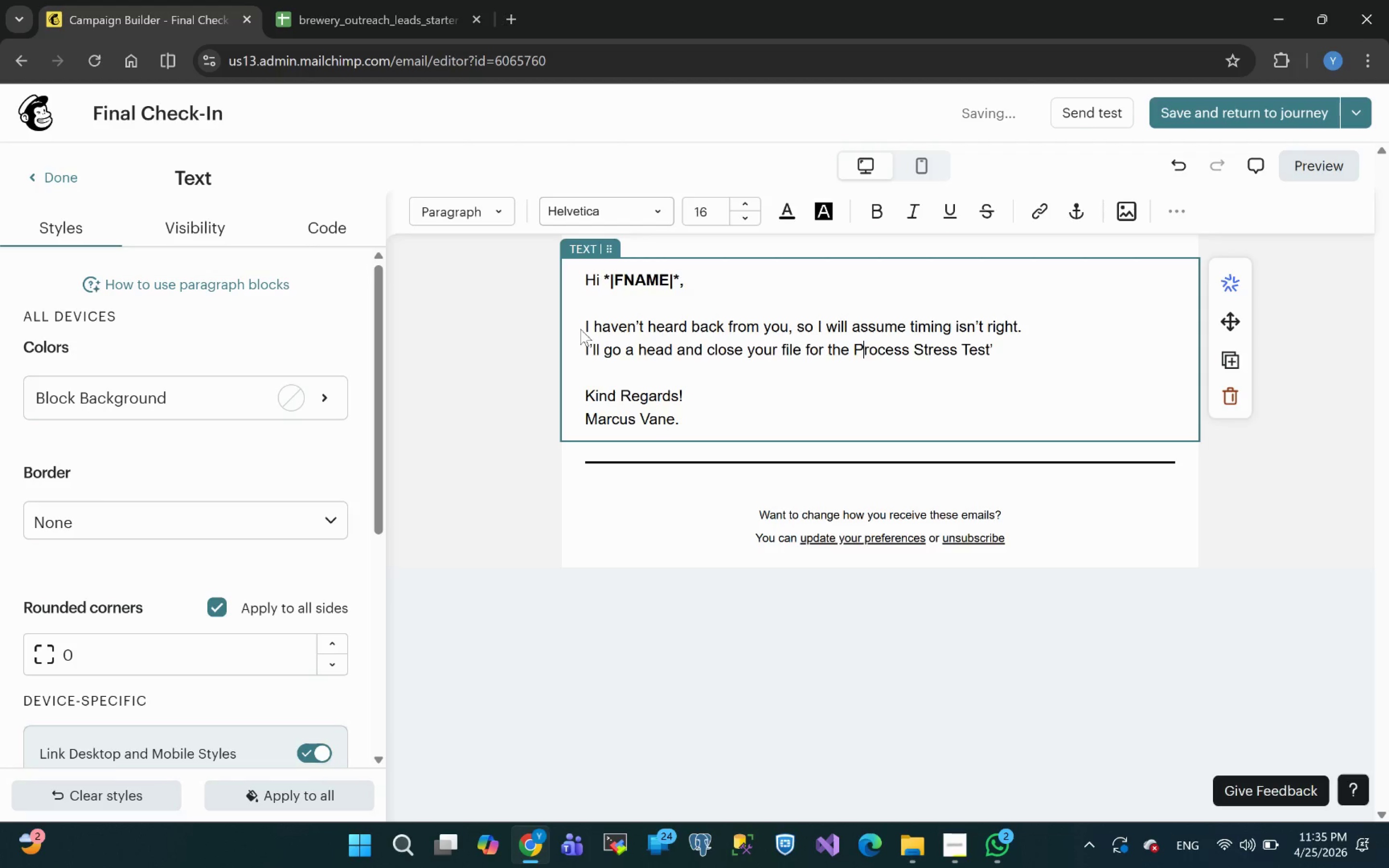 
key(ArrowLeft)
 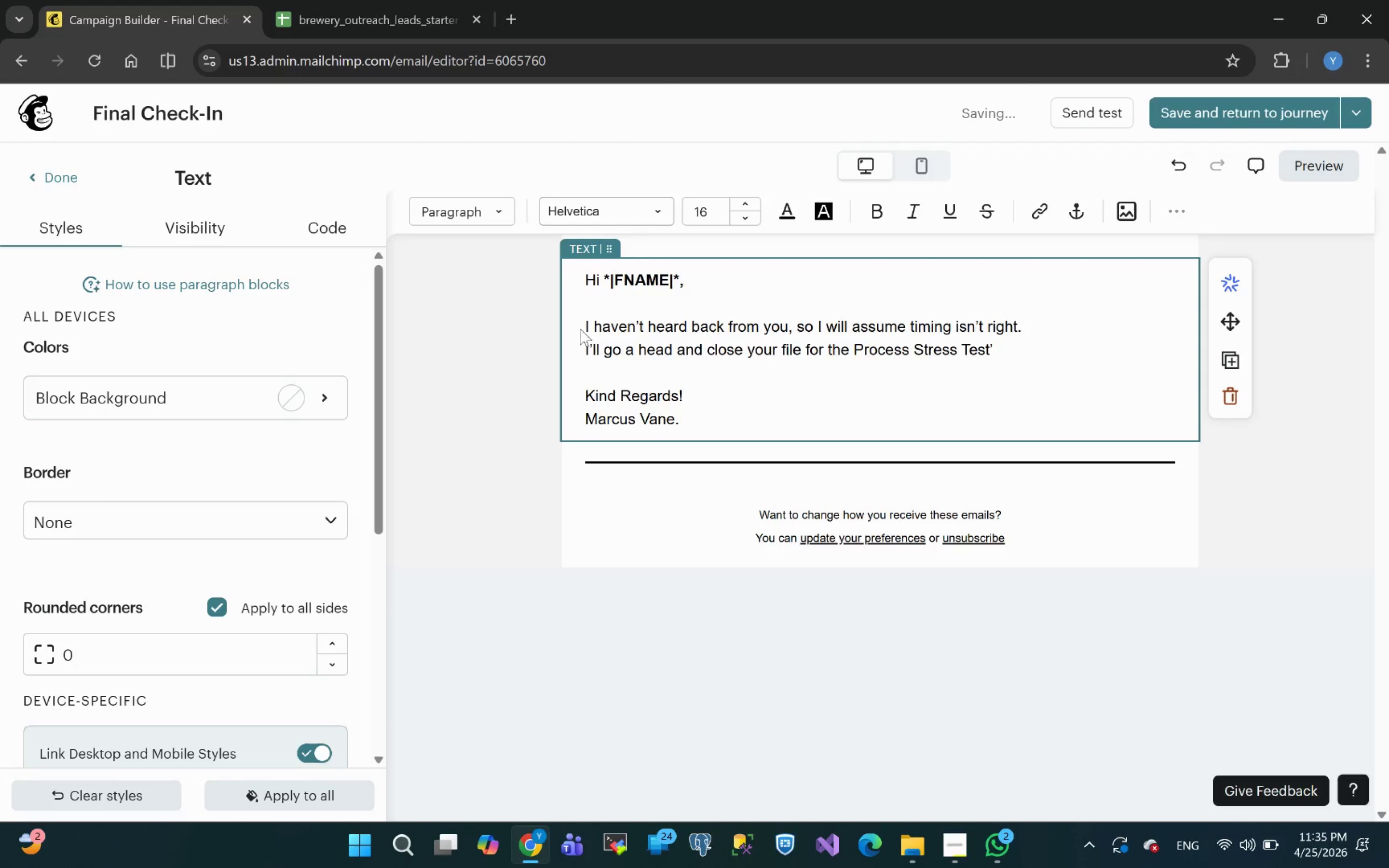 
key(Quote)
 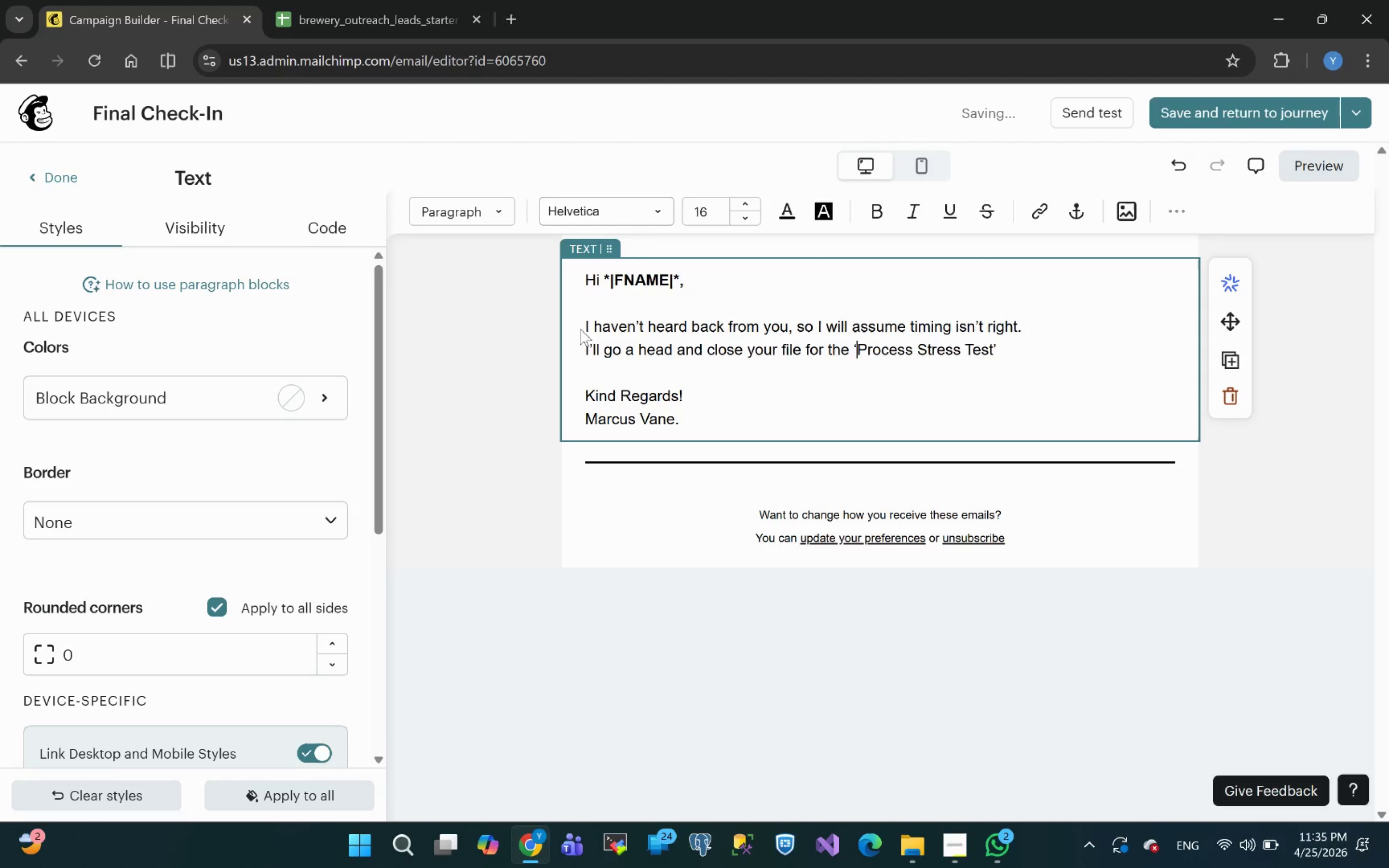 
hold_key(key=ArrowRight, duration=1.11)
 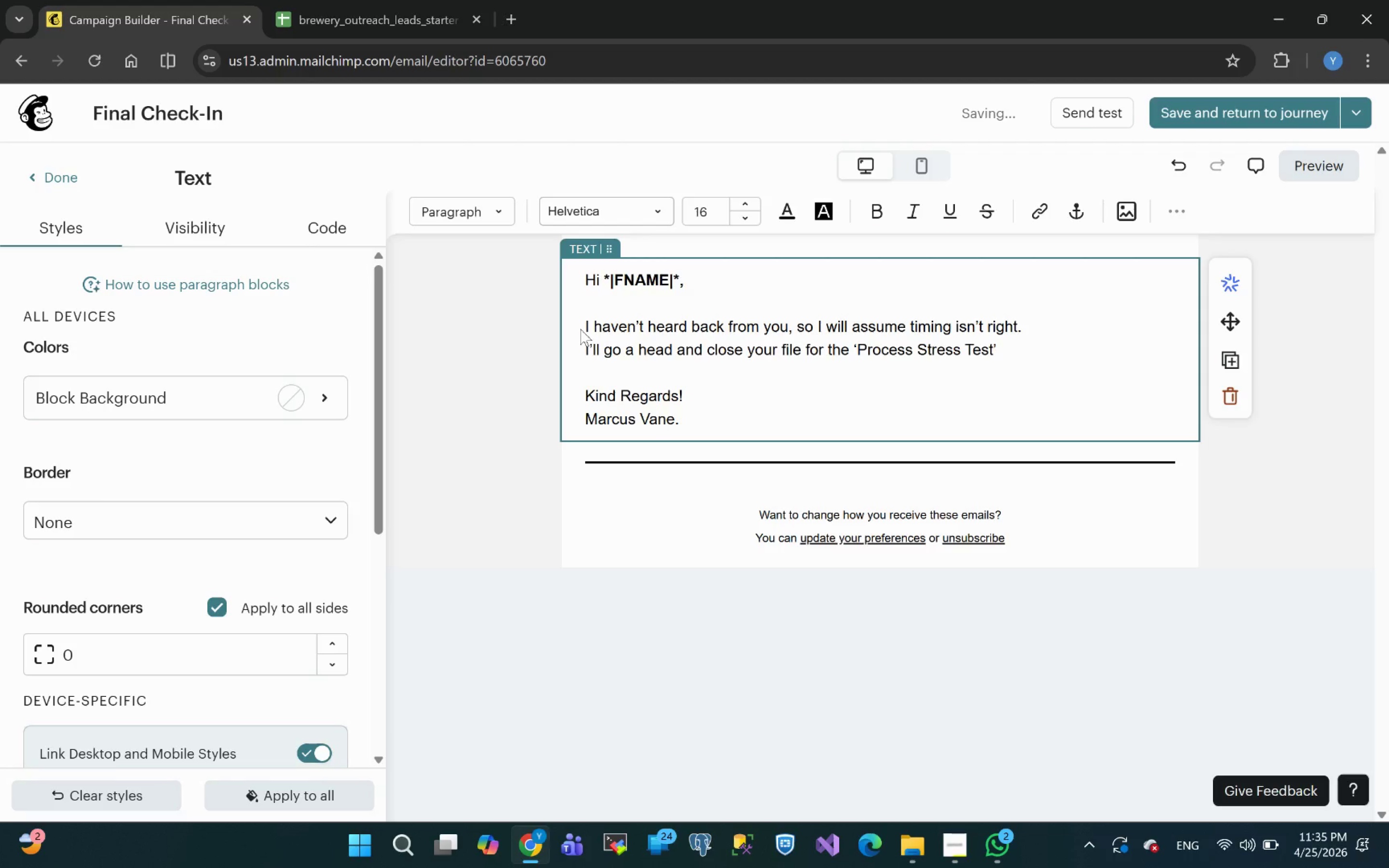 
key(ArrowLeft)
 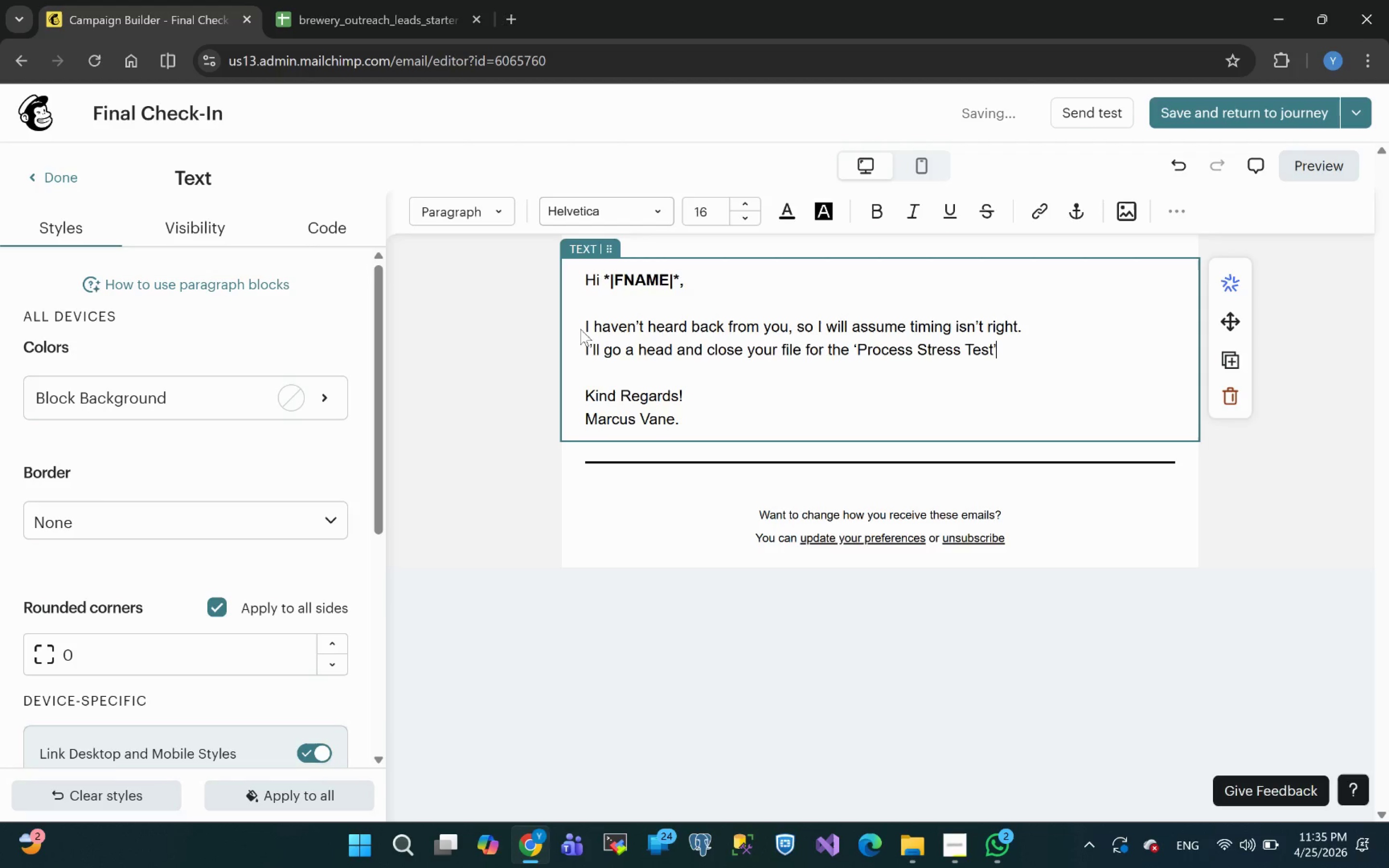 
type( but happy to reopen )
 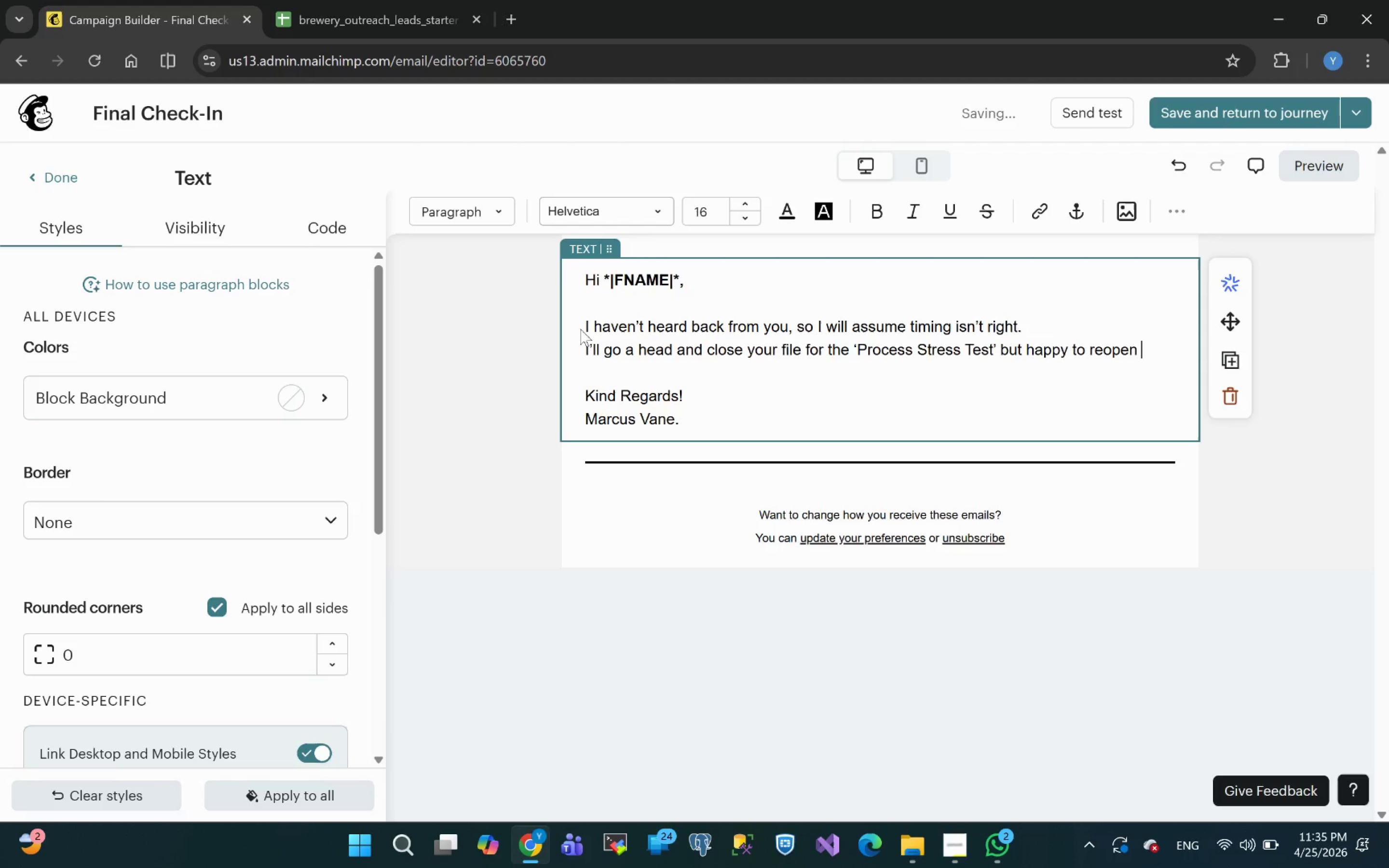 
left_click_drag(start_coordinate=[580, 329], to_coordinate=[152, 272])
 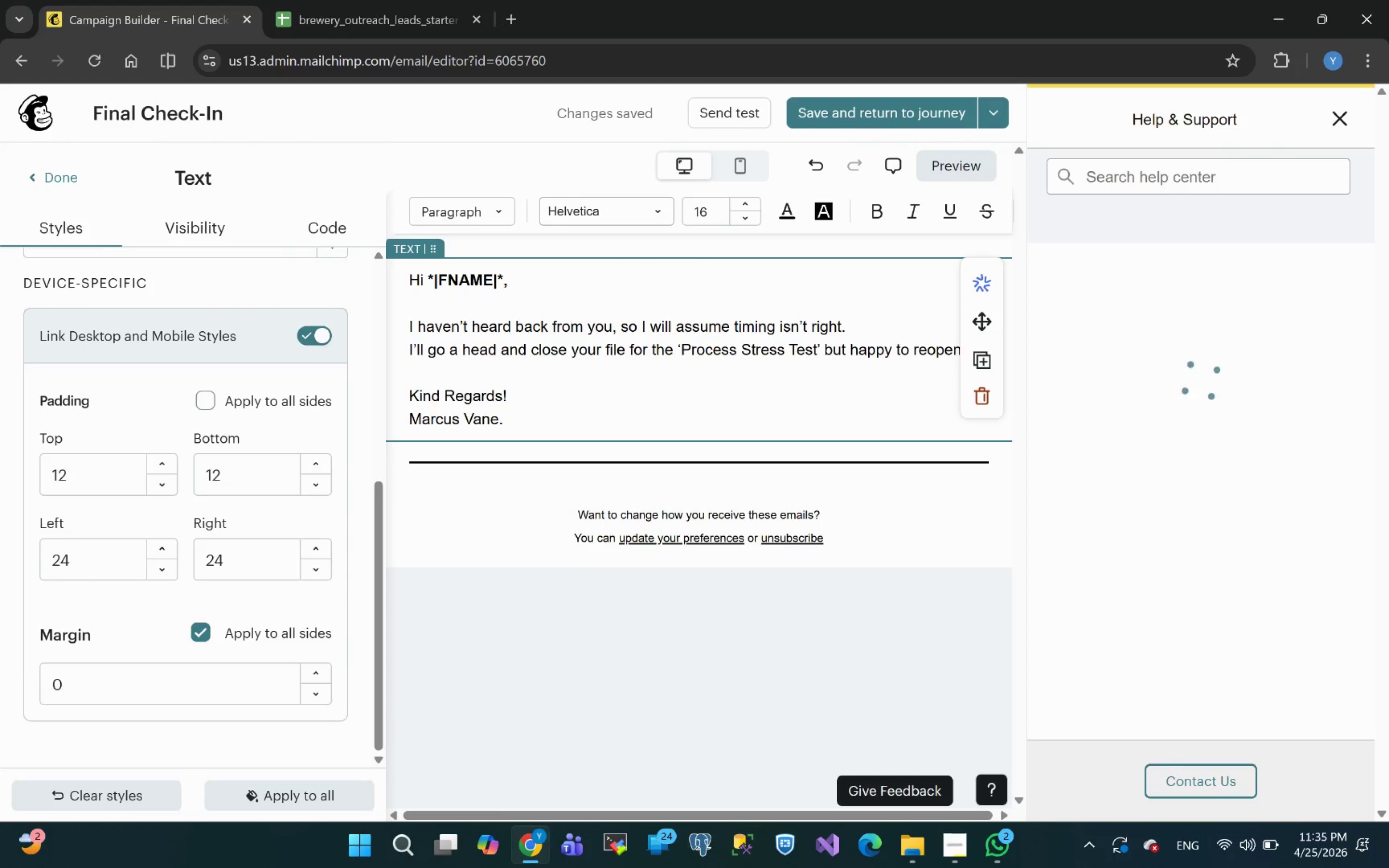 
wait(7.7)
 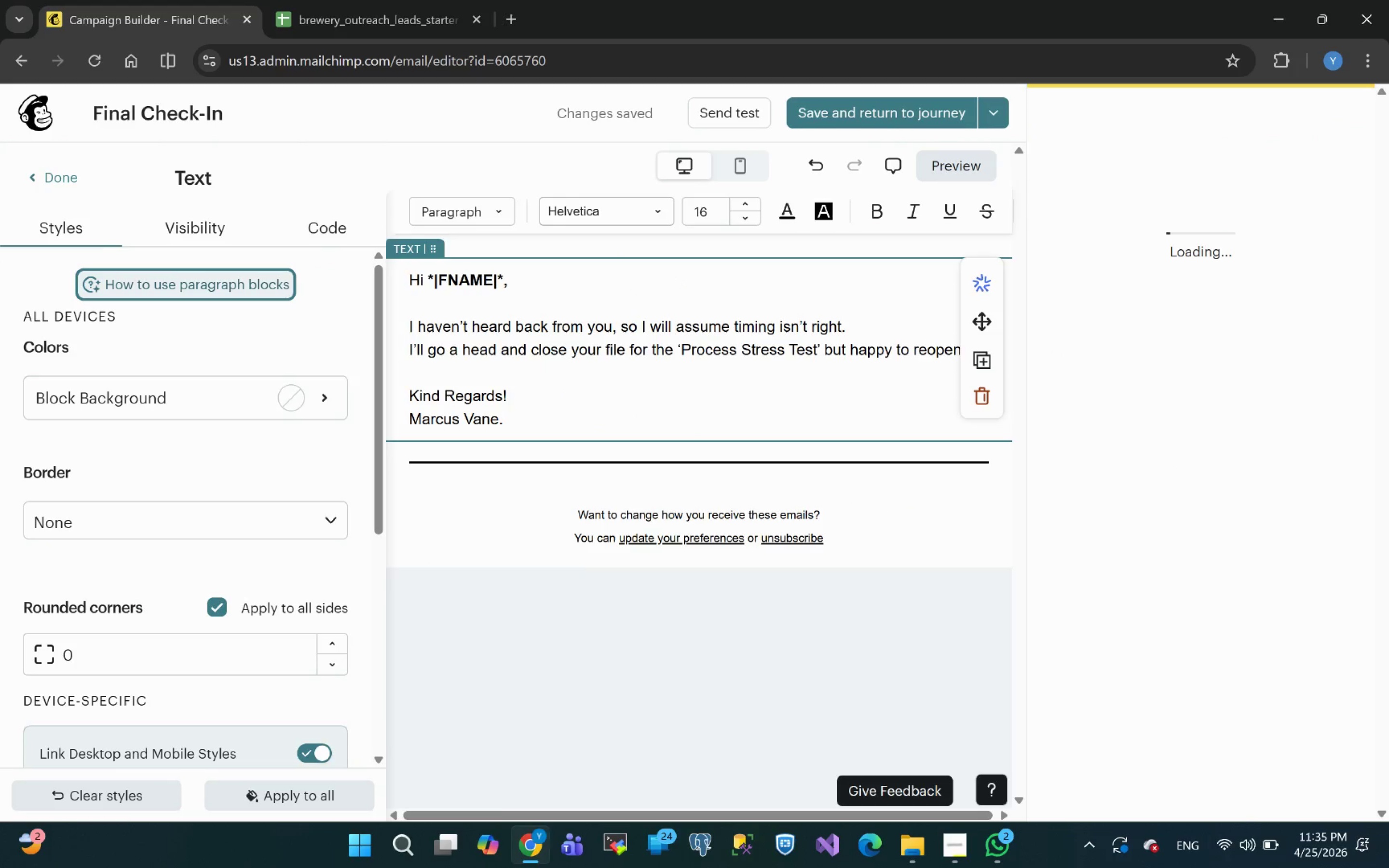 
left_click([1340, 122])
 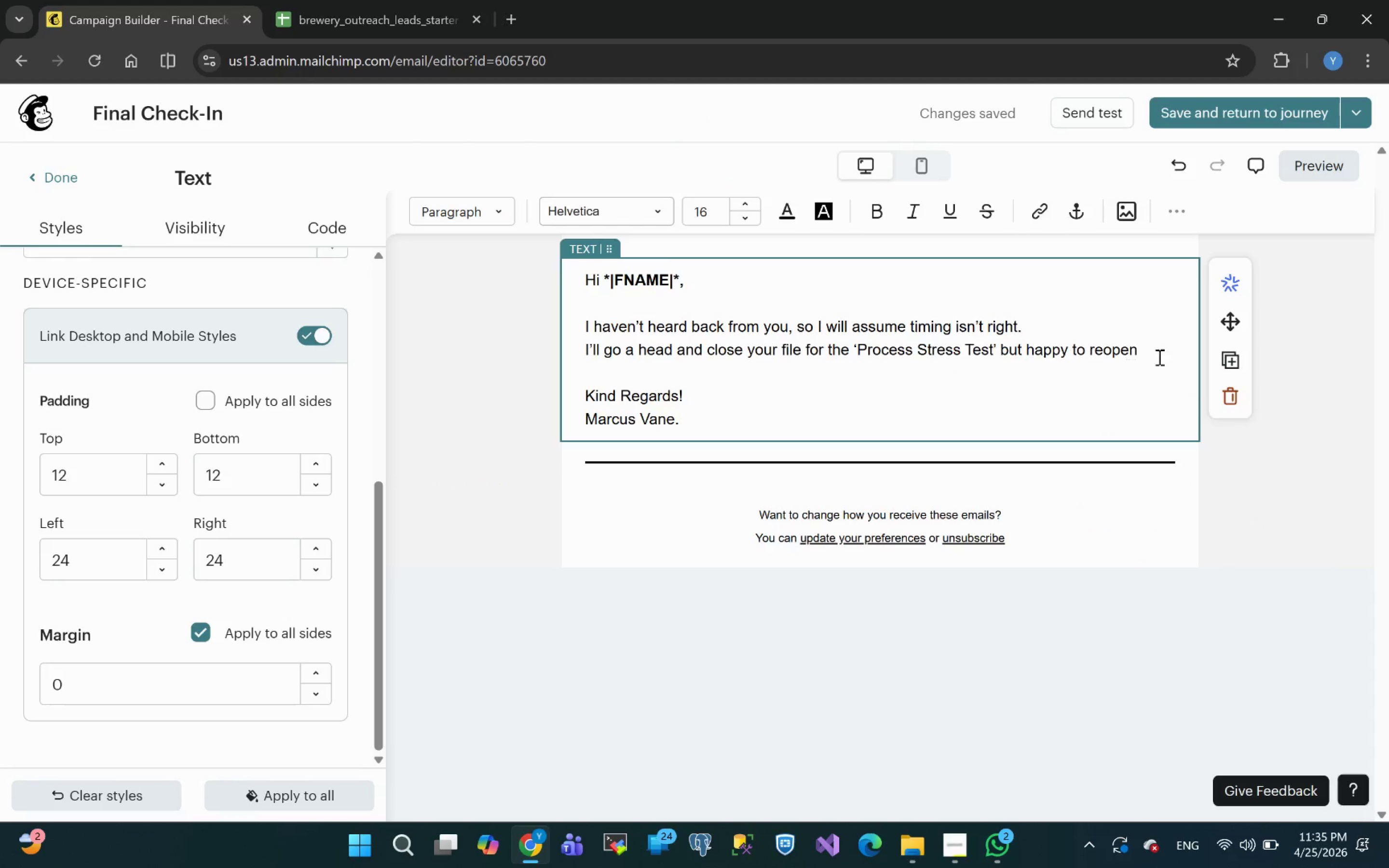 
left_click([1162, 352])
 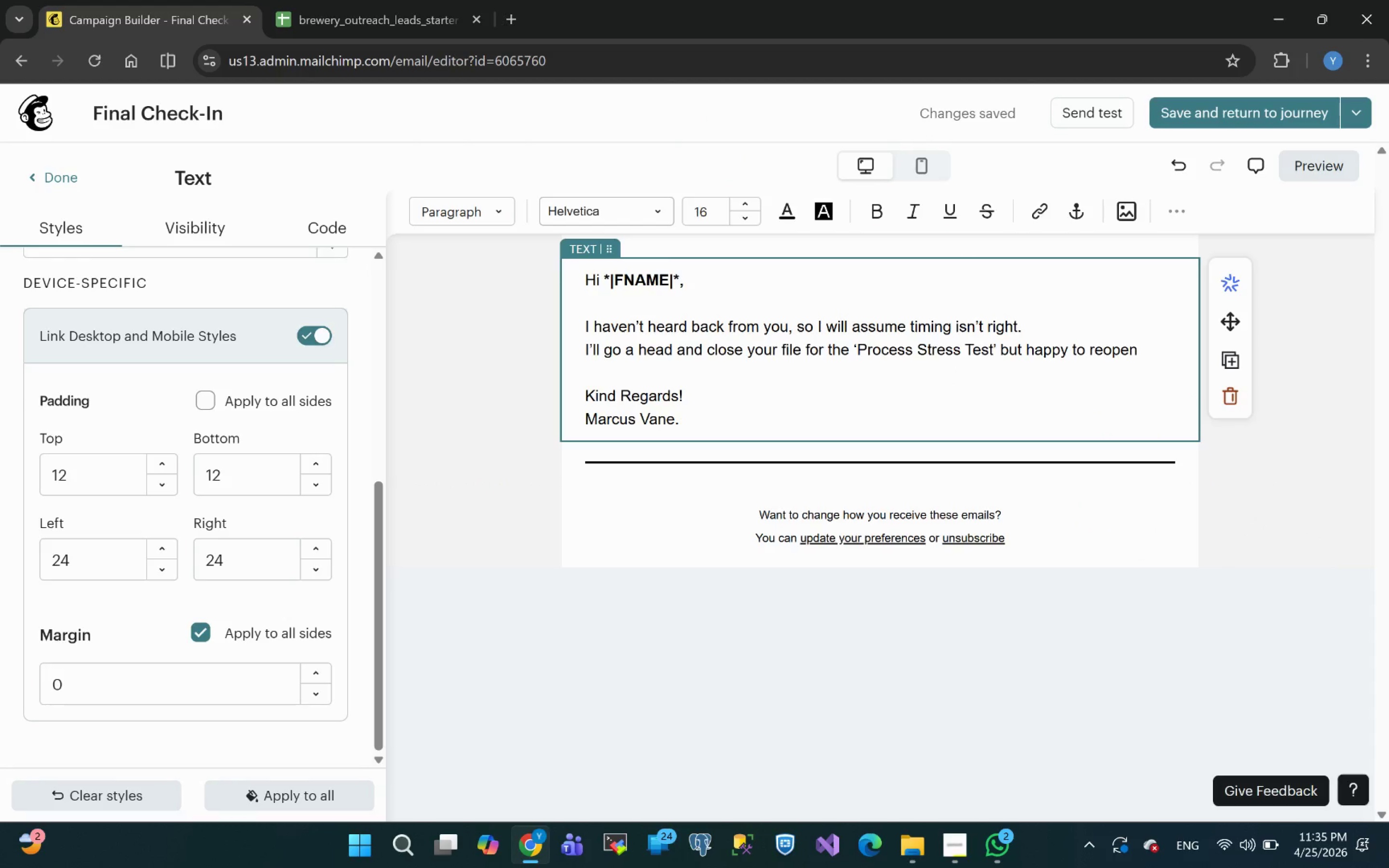 
wait(5.95)
 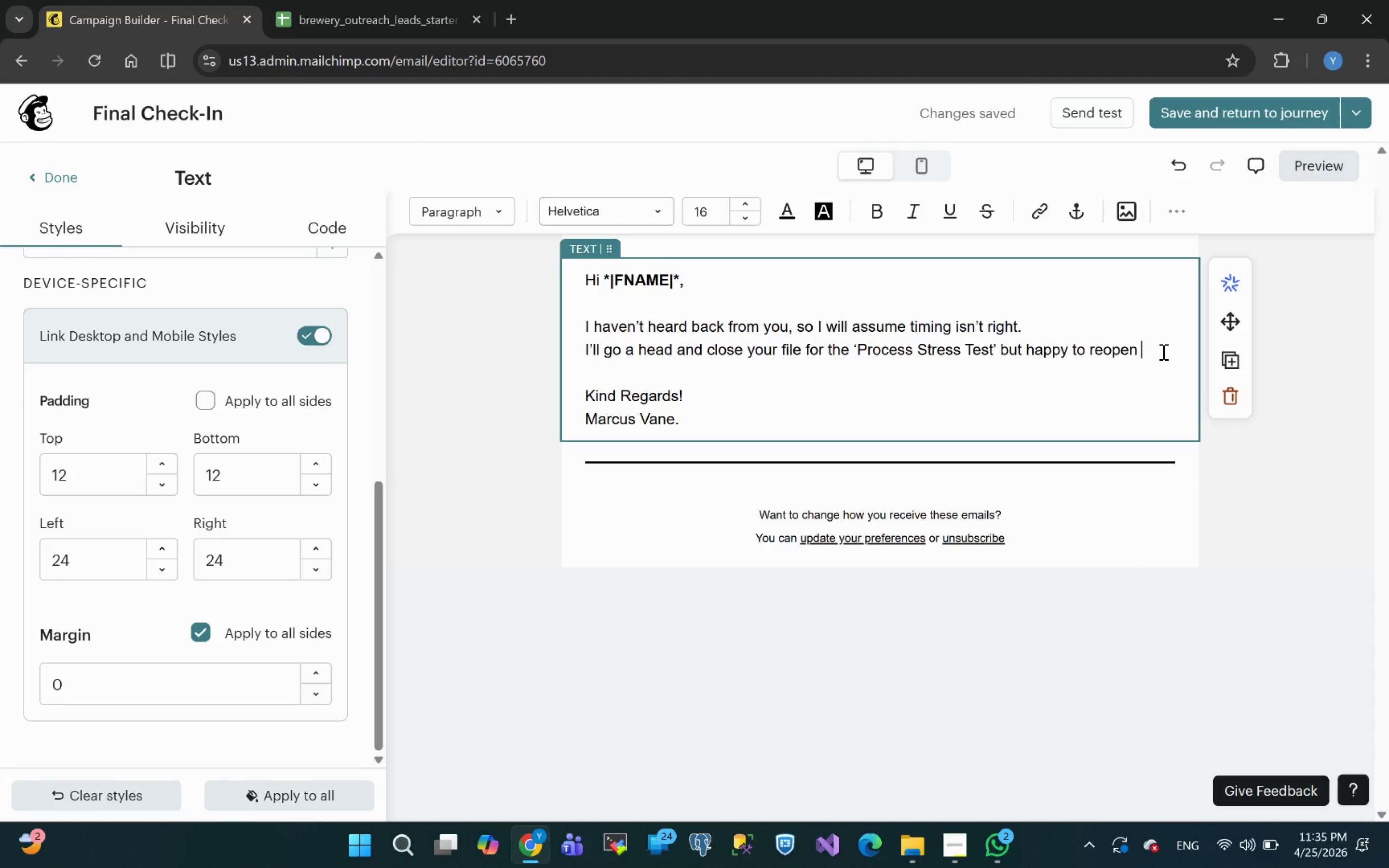 
left_click([1158, 344])
 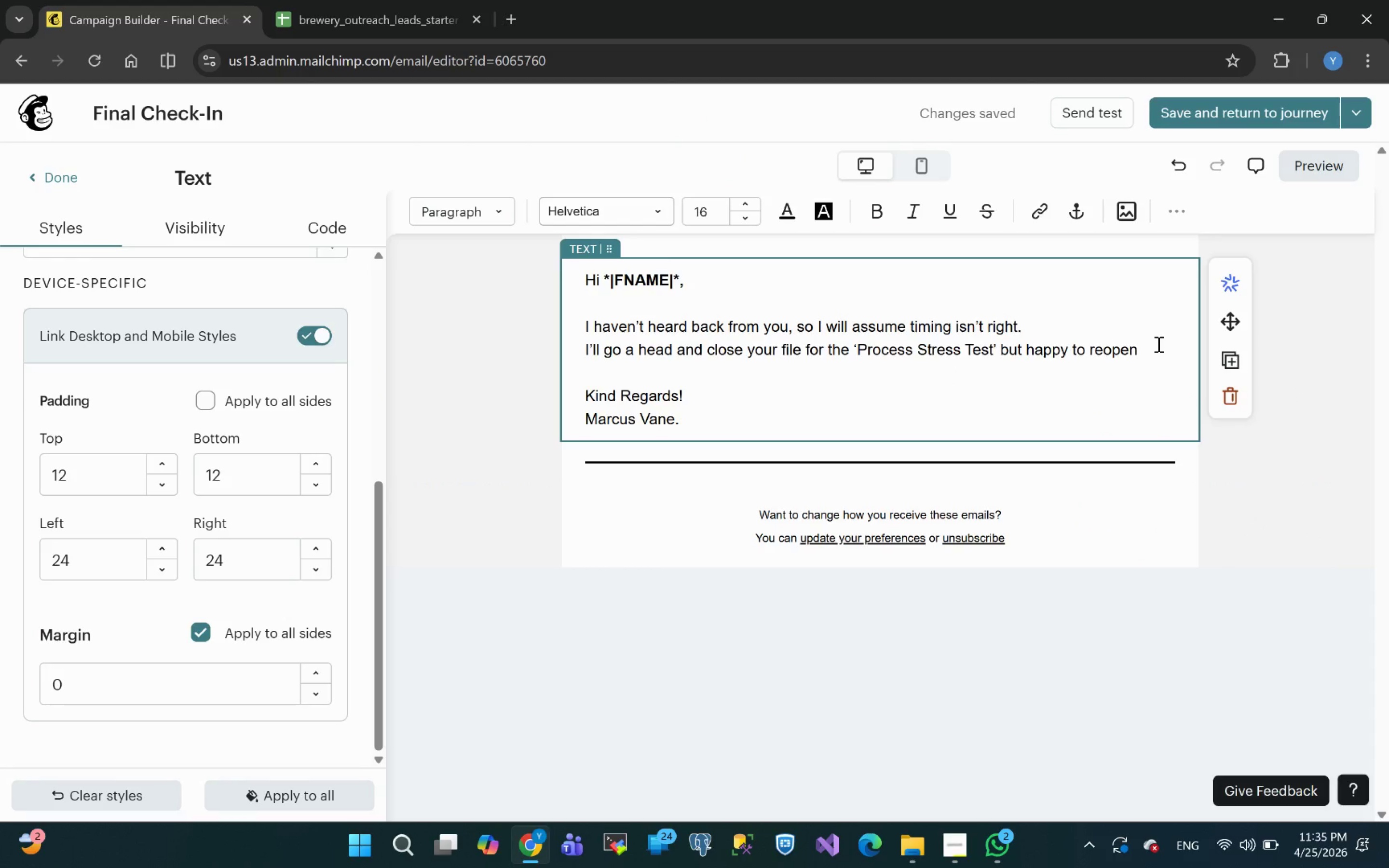 
type(it anytime )
 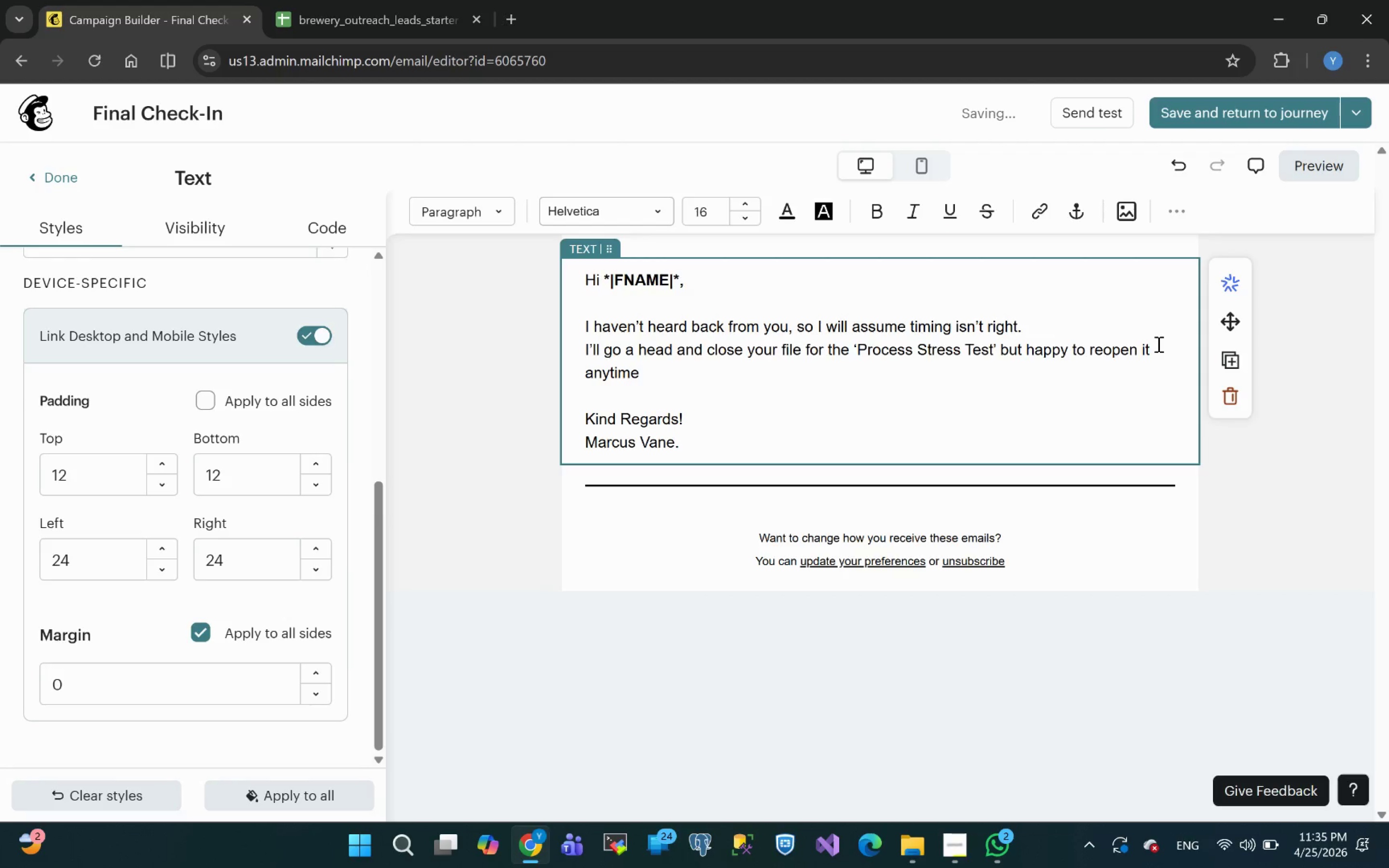 
type(id)
key(Backspace)
type(f things changed.)
 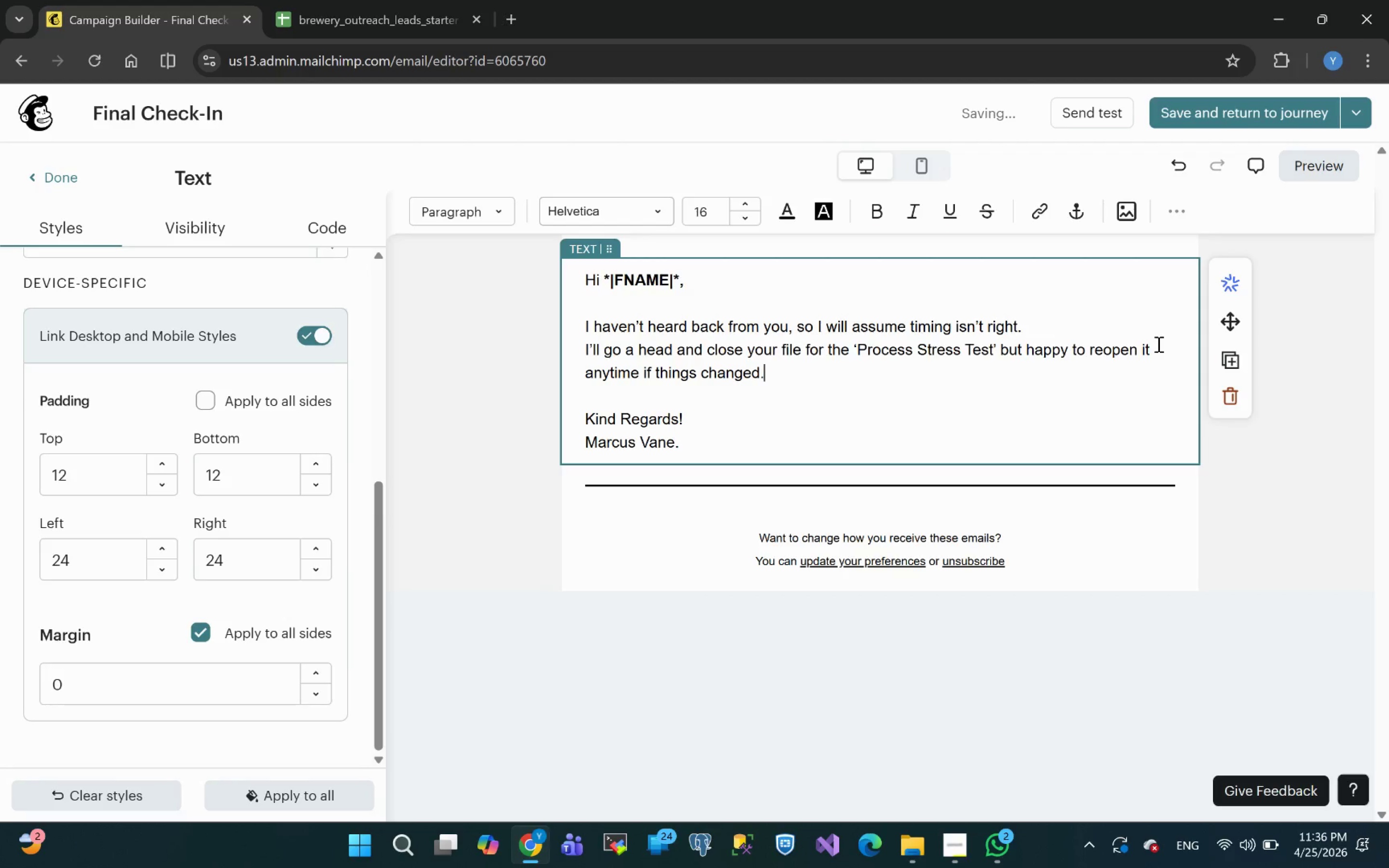 
key(Enter)
 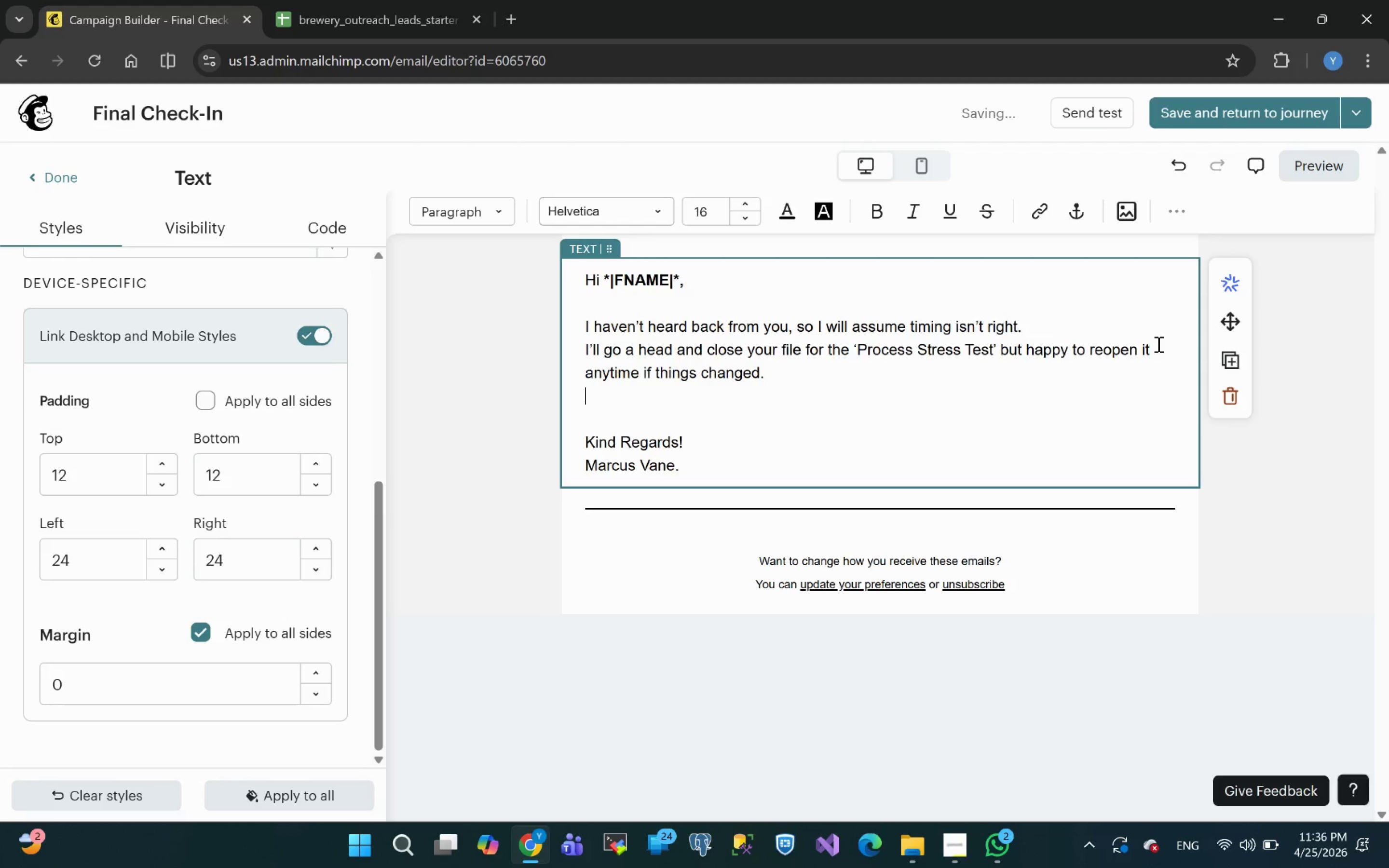 
key(Backspace)
 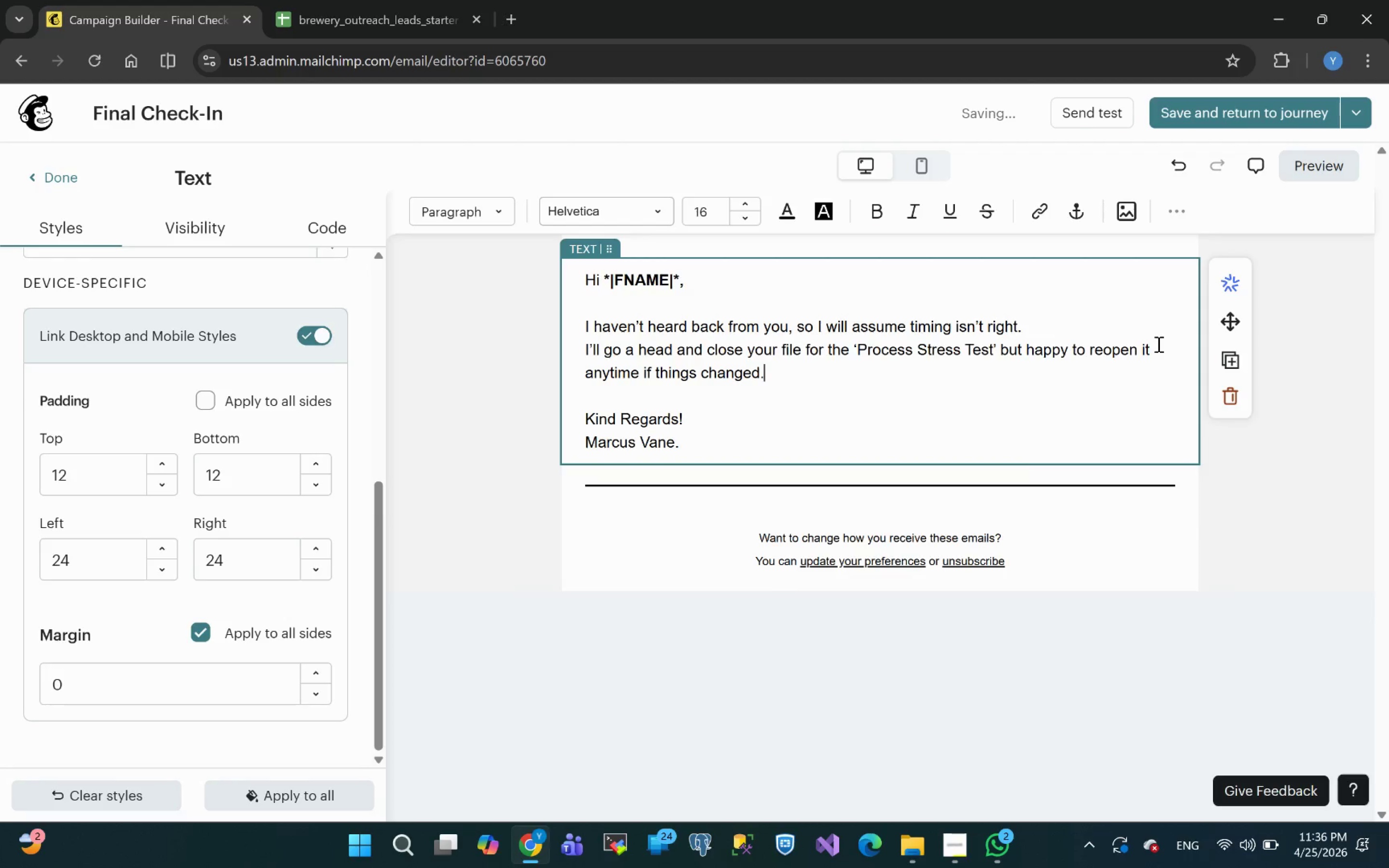 
key(Backspace)
 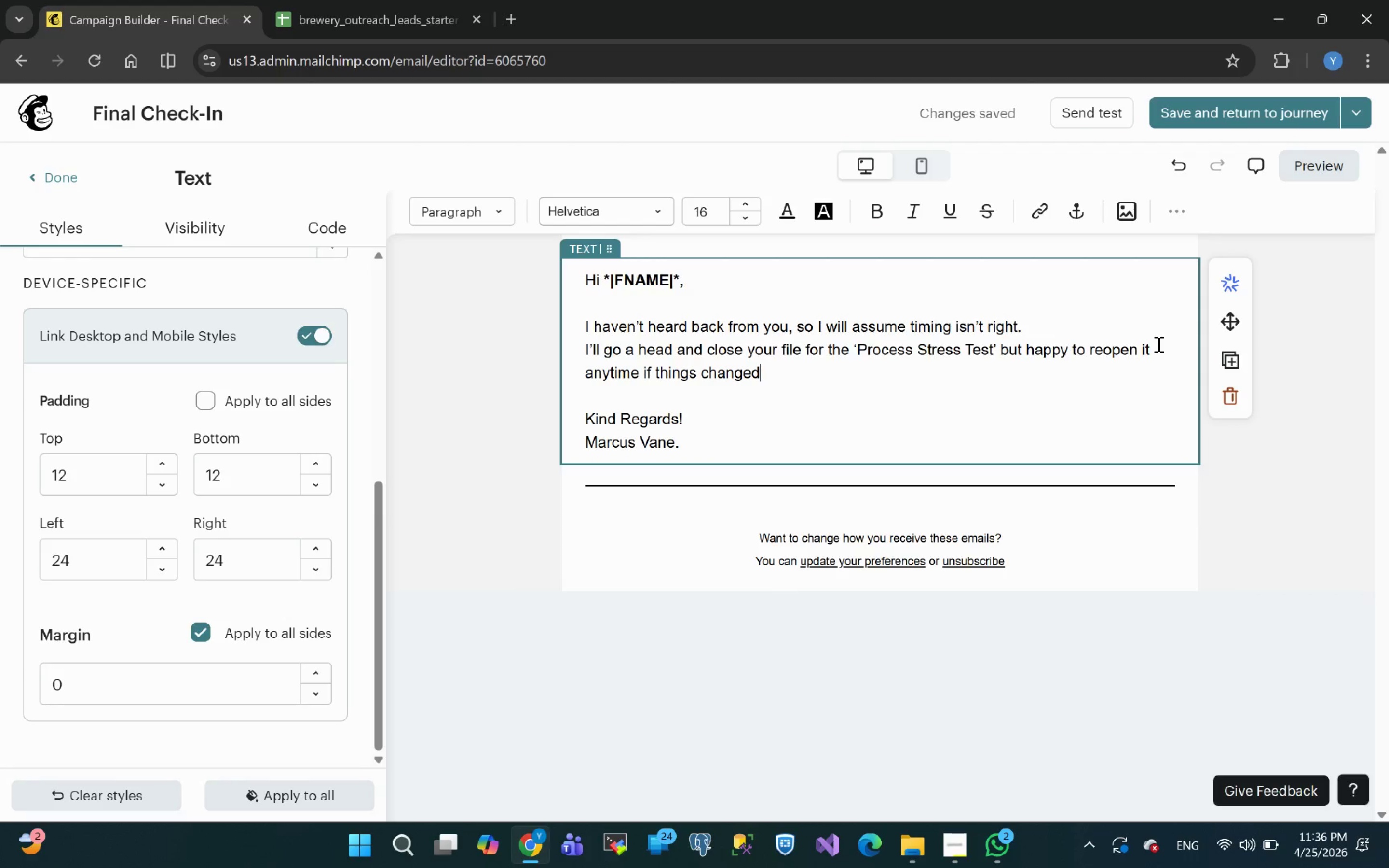 
key(Backspace)
 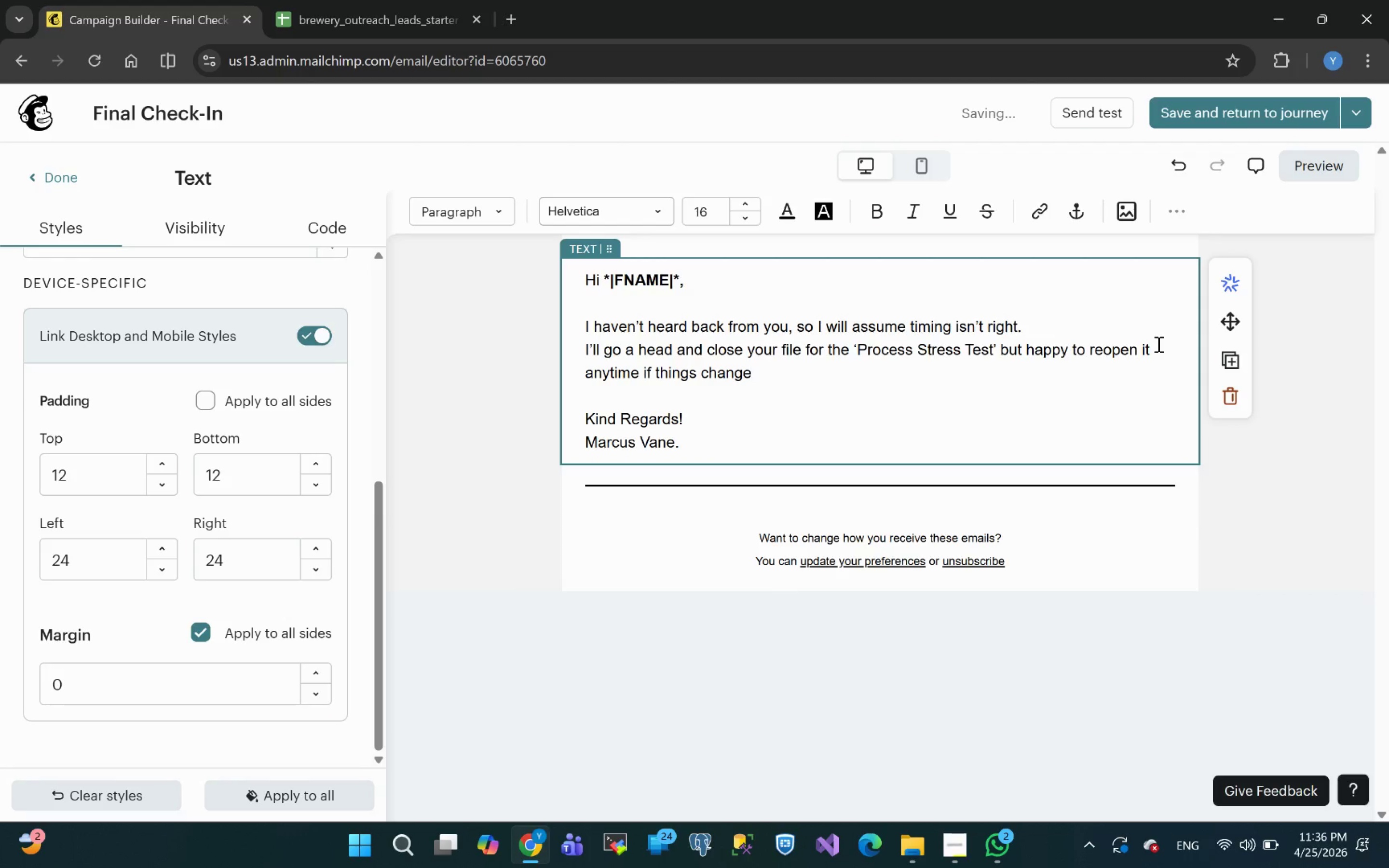 
key(Period)
 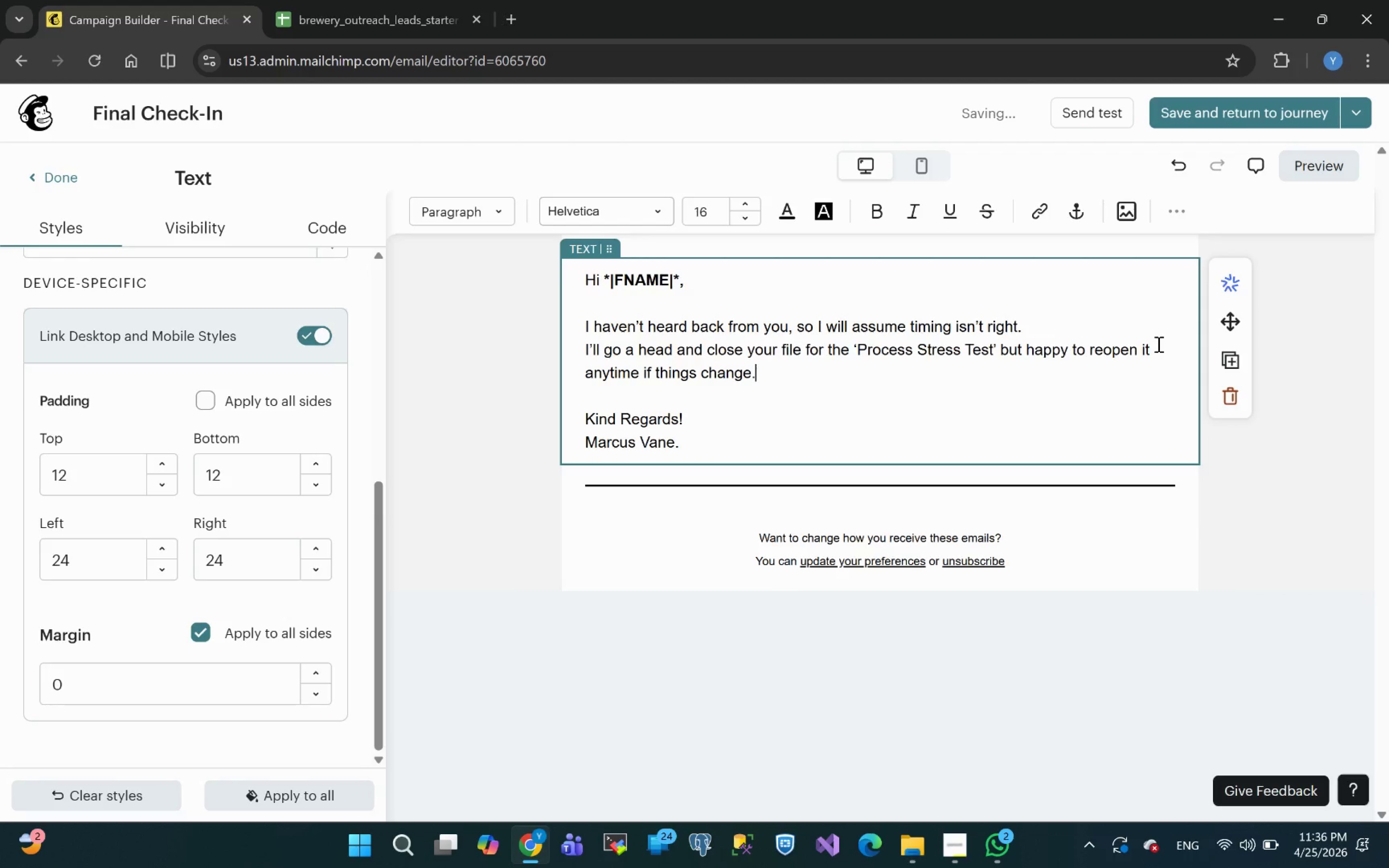 
key(Enter)
 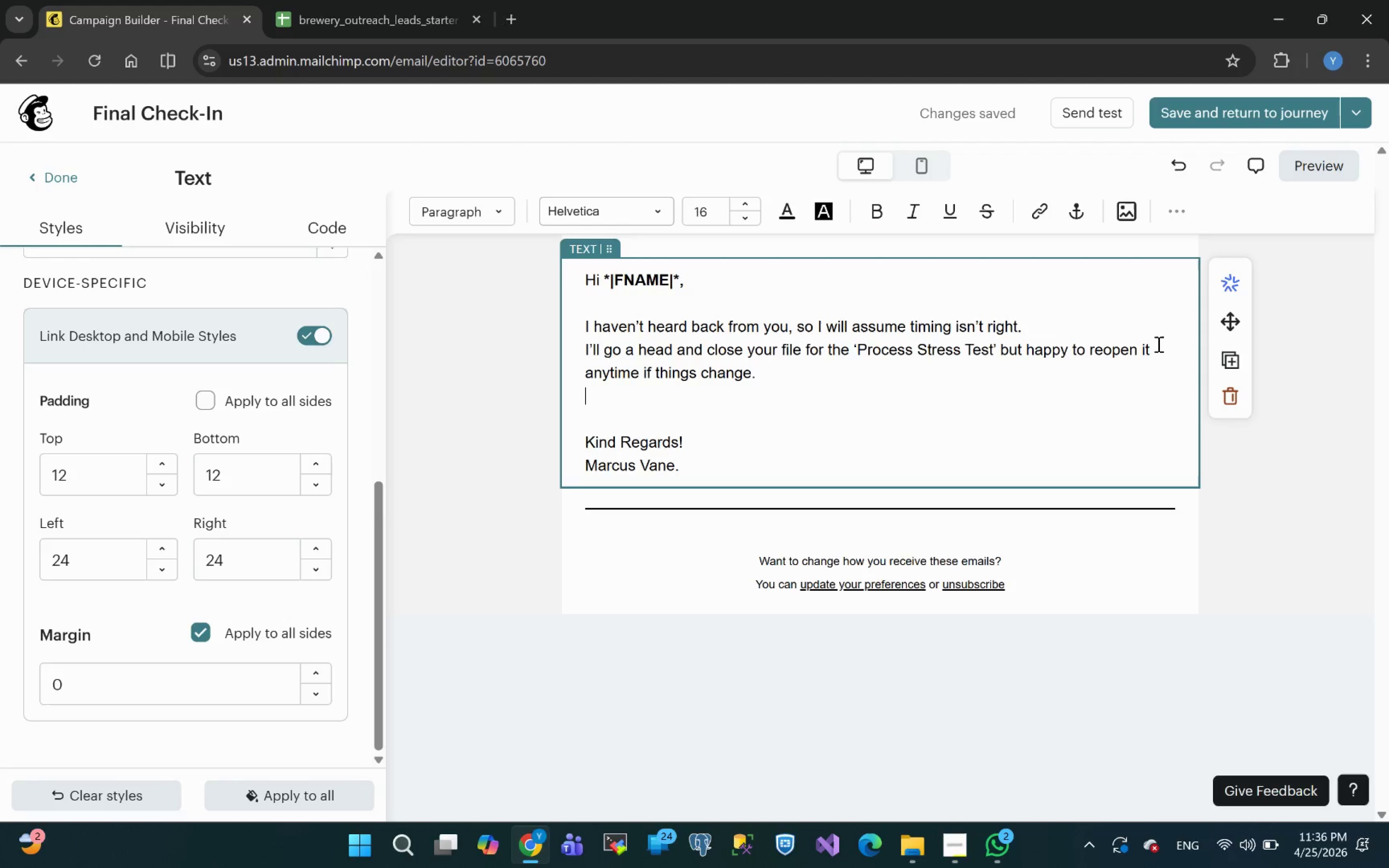 
wait(7.44)
 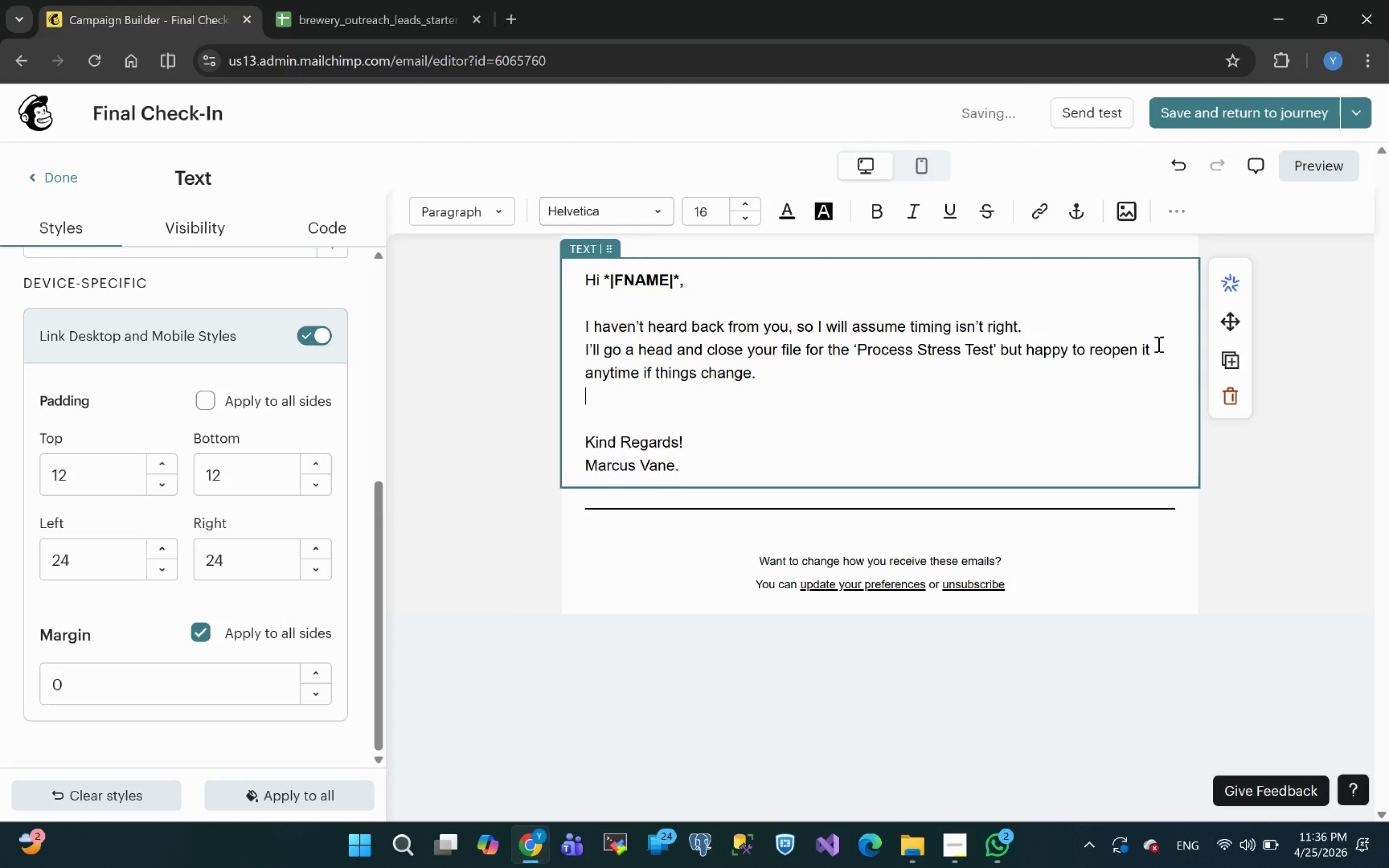 
type(If you'd prefer)
 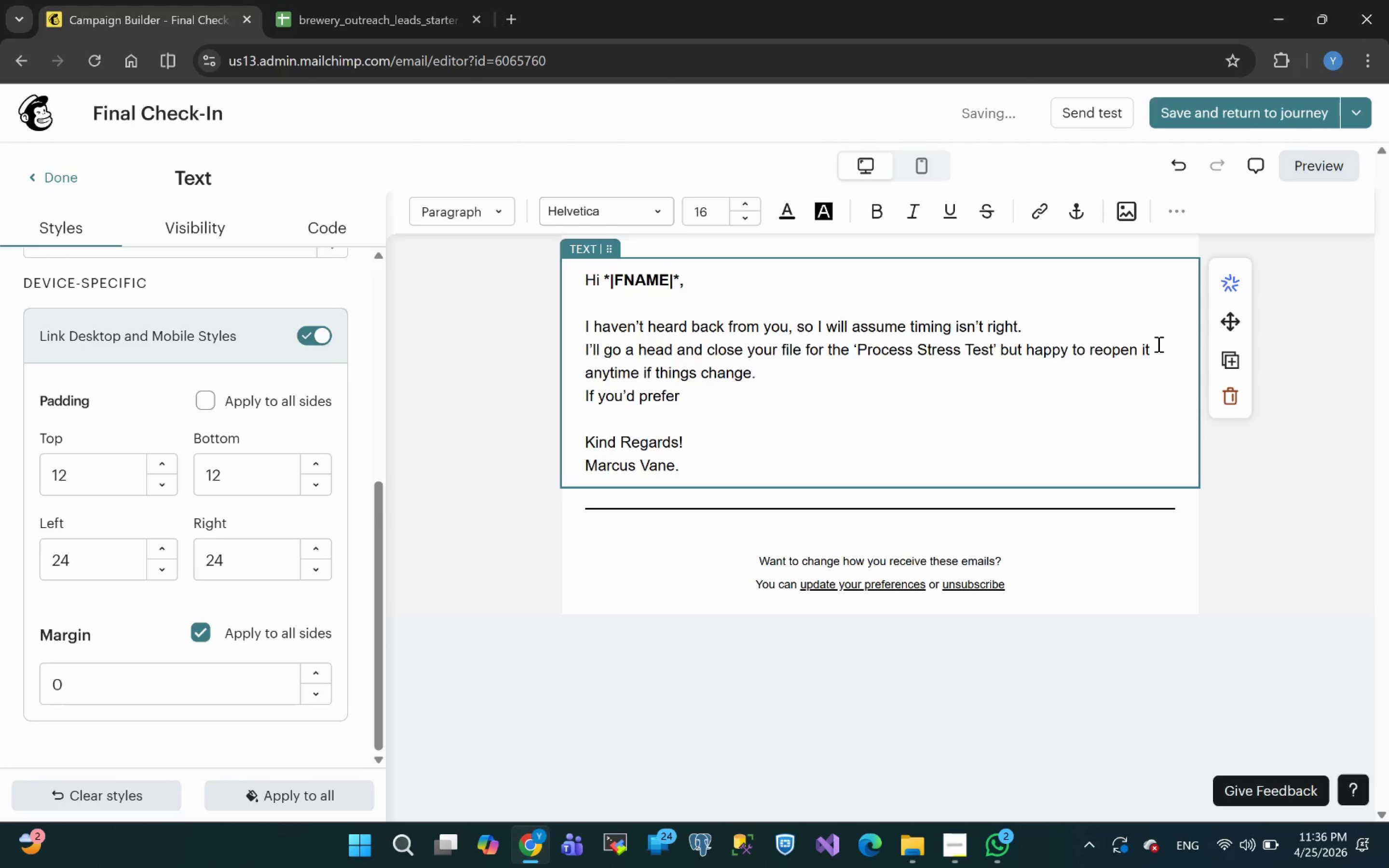 
type(, I can o)
key(Backspace)
type(also just send )
 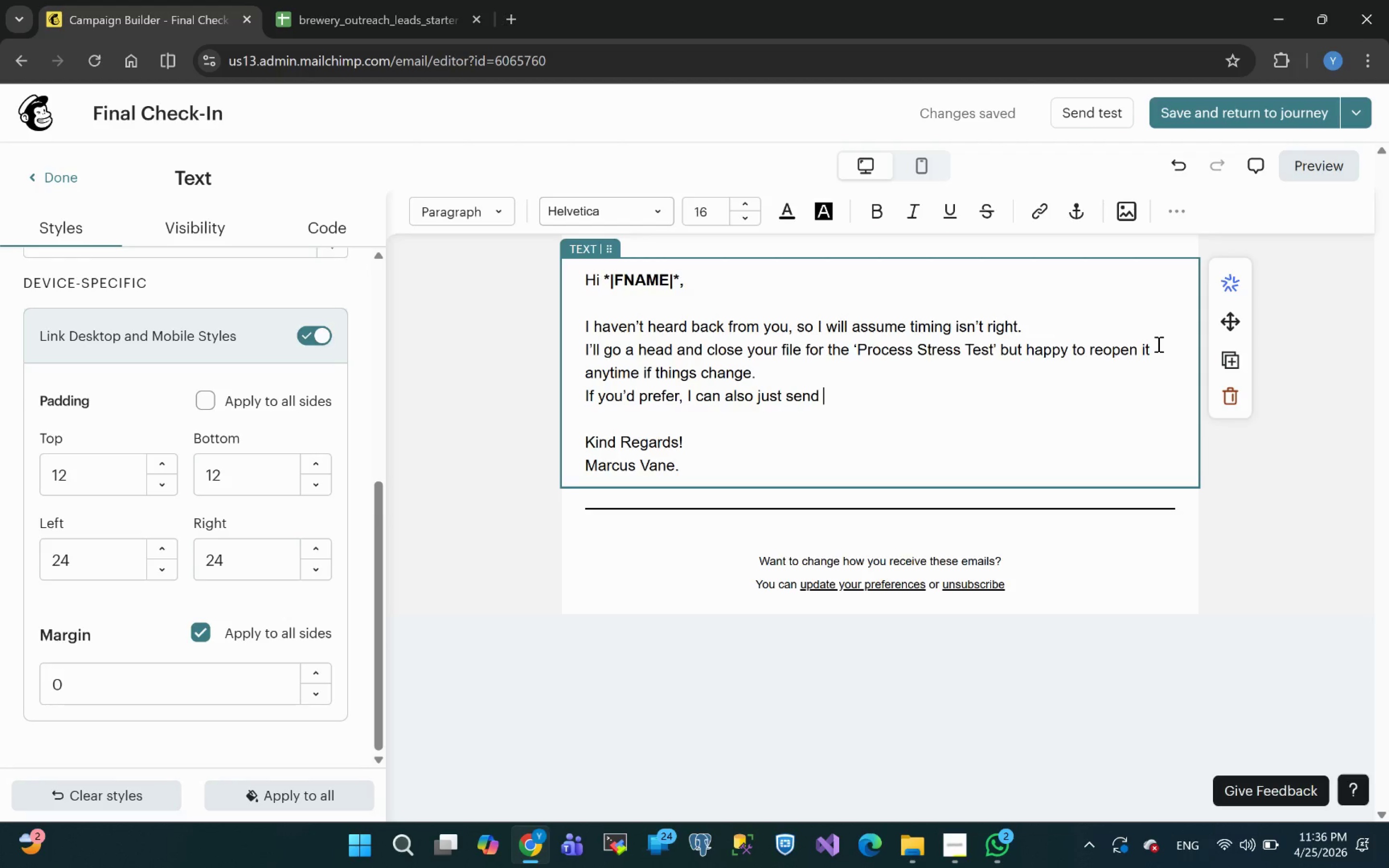 
wait(6.1)
 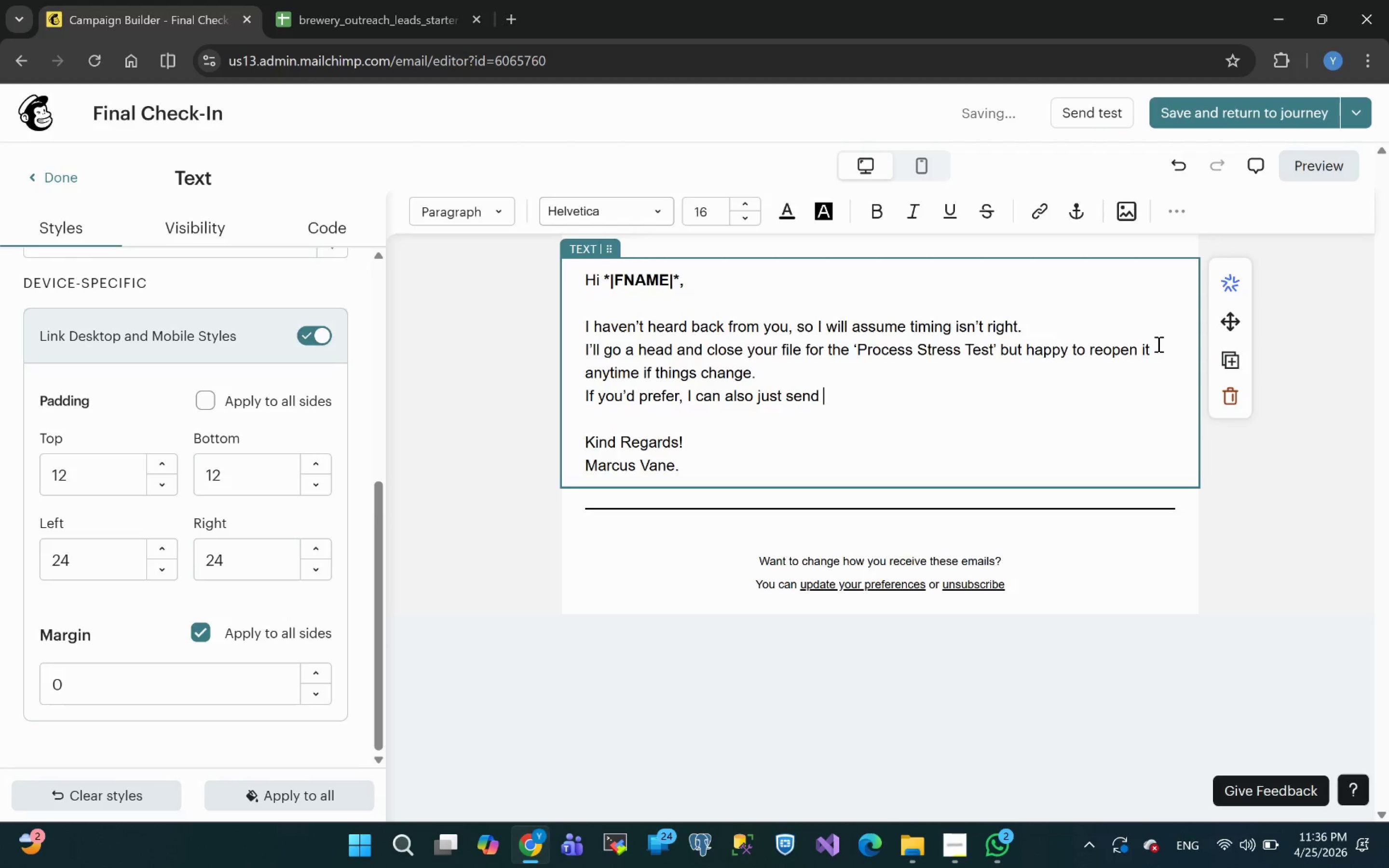 
type(occational )
key(Backspace)
key(Backspace)
key(Backspace)
key(Backspace)
key(Backspace)
key(Backspace)
key(Backspace)
 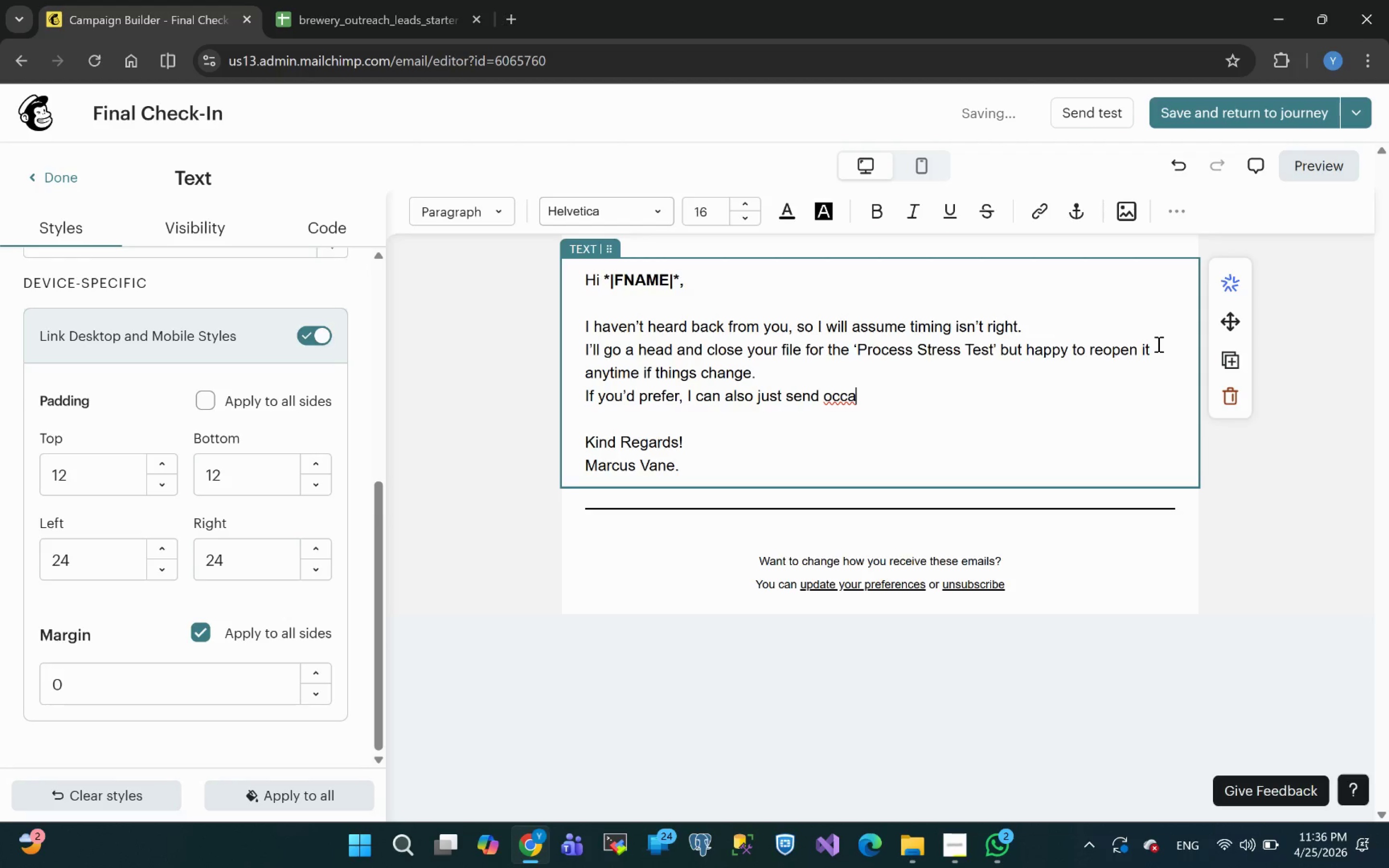 
key(Backspace)
type(atio)
key(Backspace)
key(Backspace)
key(Backspace)
type(sional operational )
 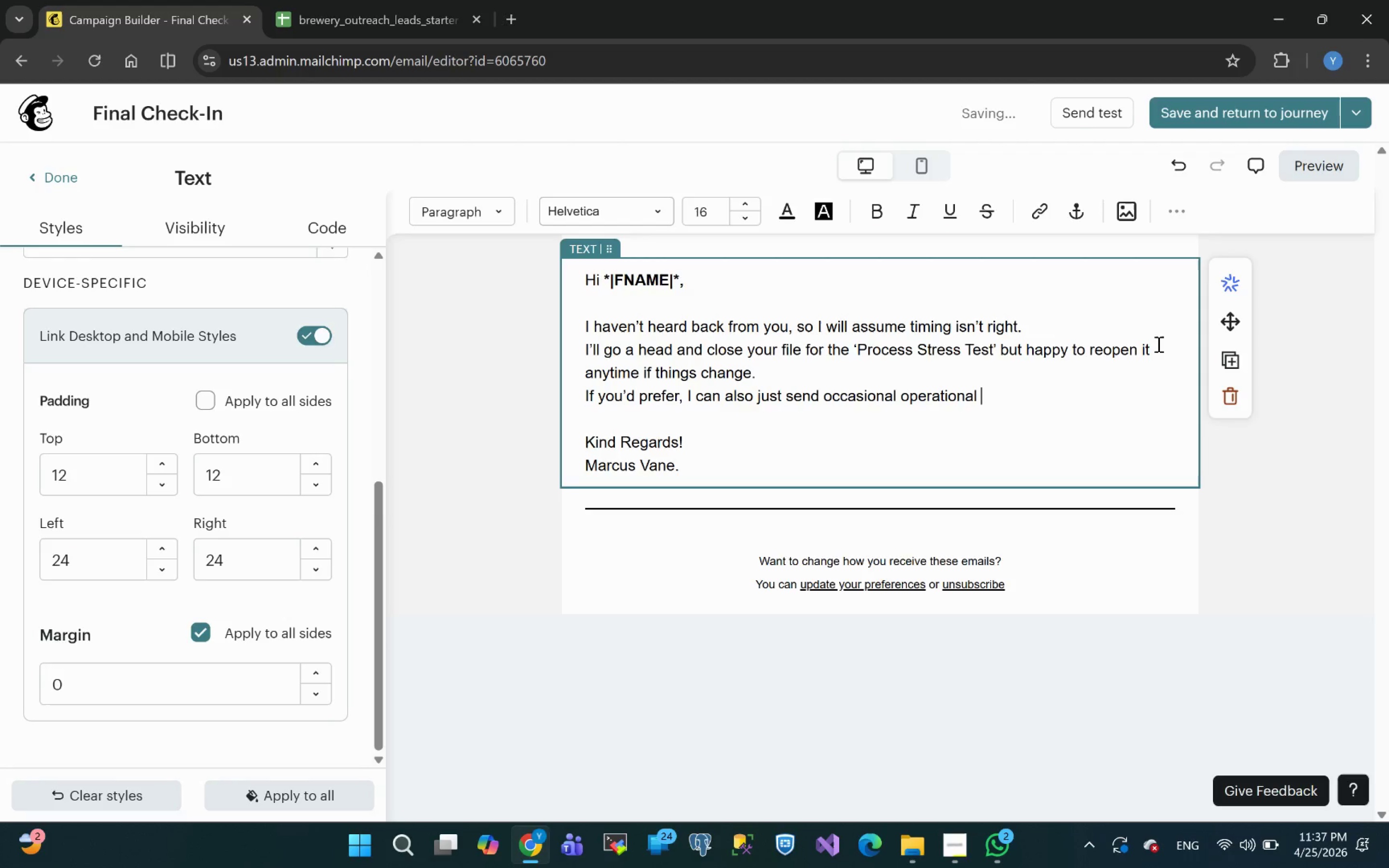 
type(tips for brewer)
 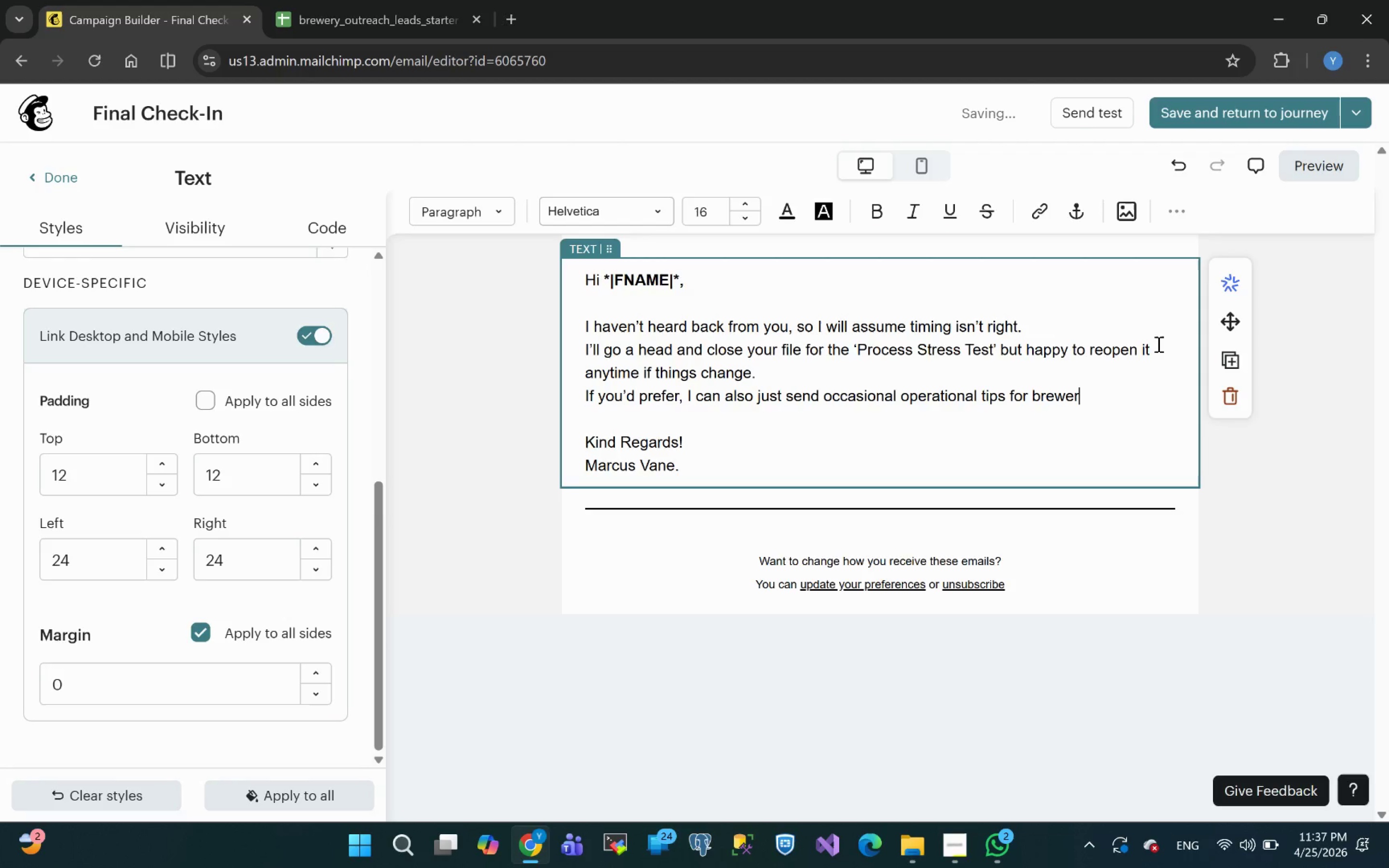 
type(ies like )
 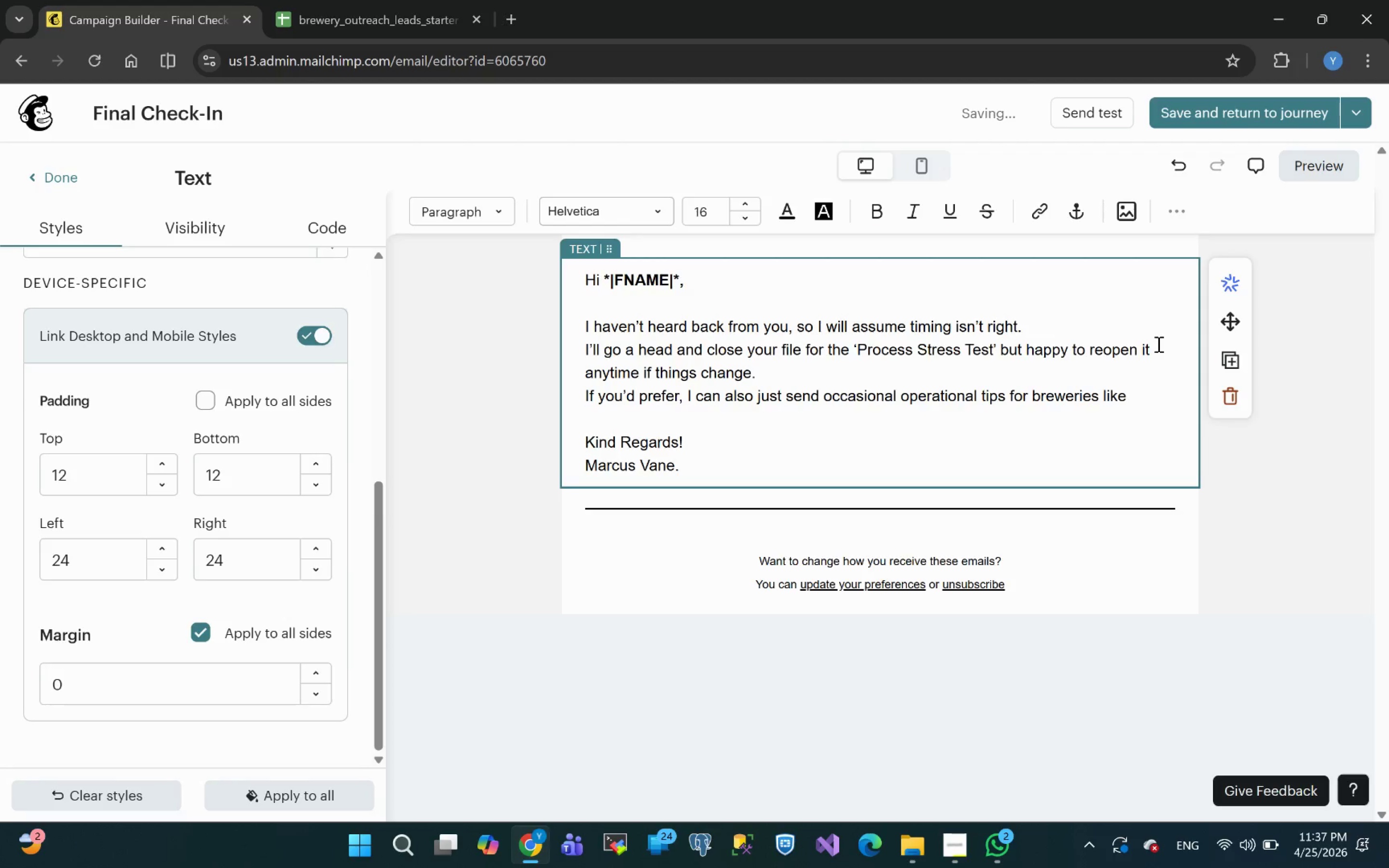 
wait(6.36)
 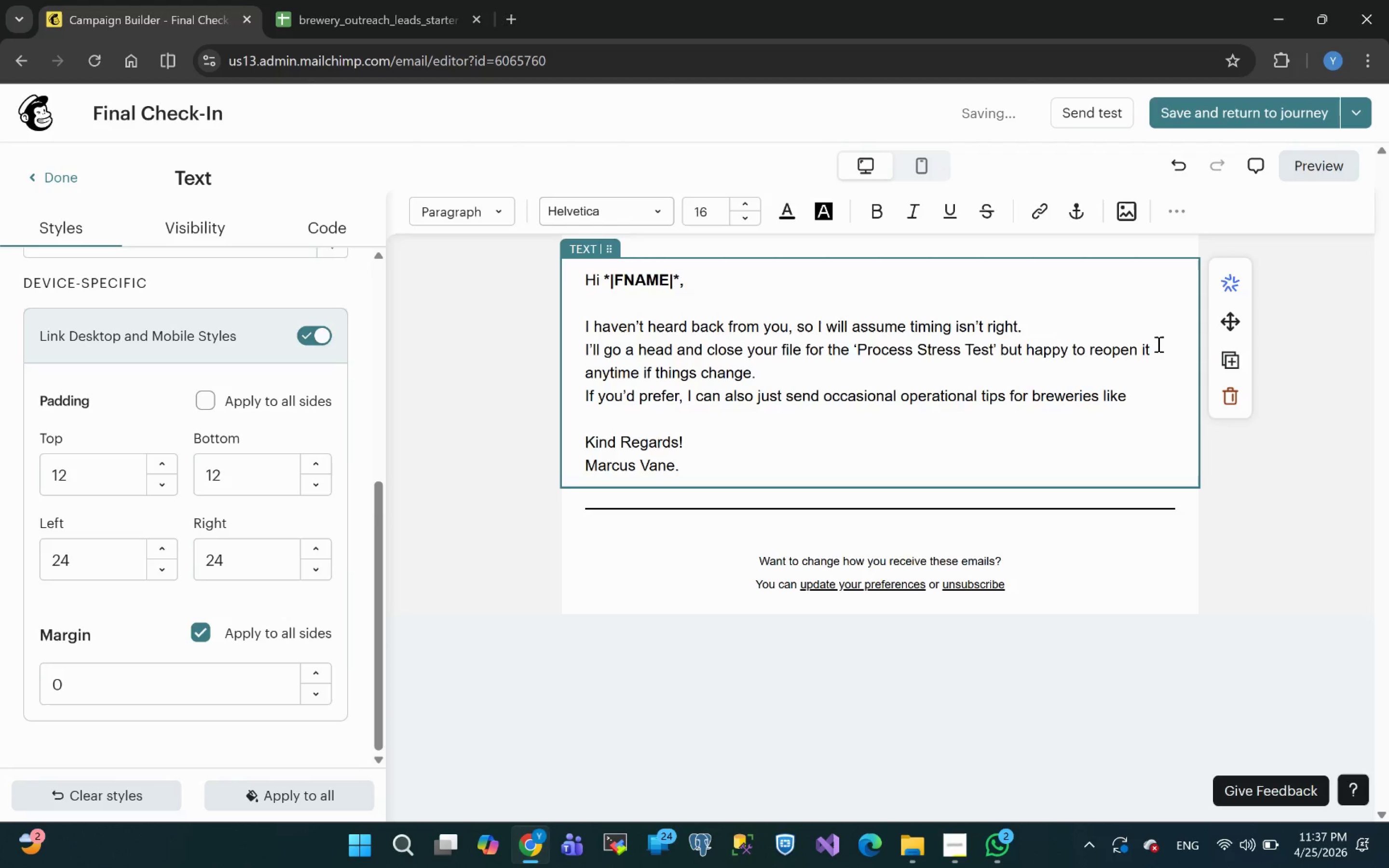 
type(*|BNAME)
 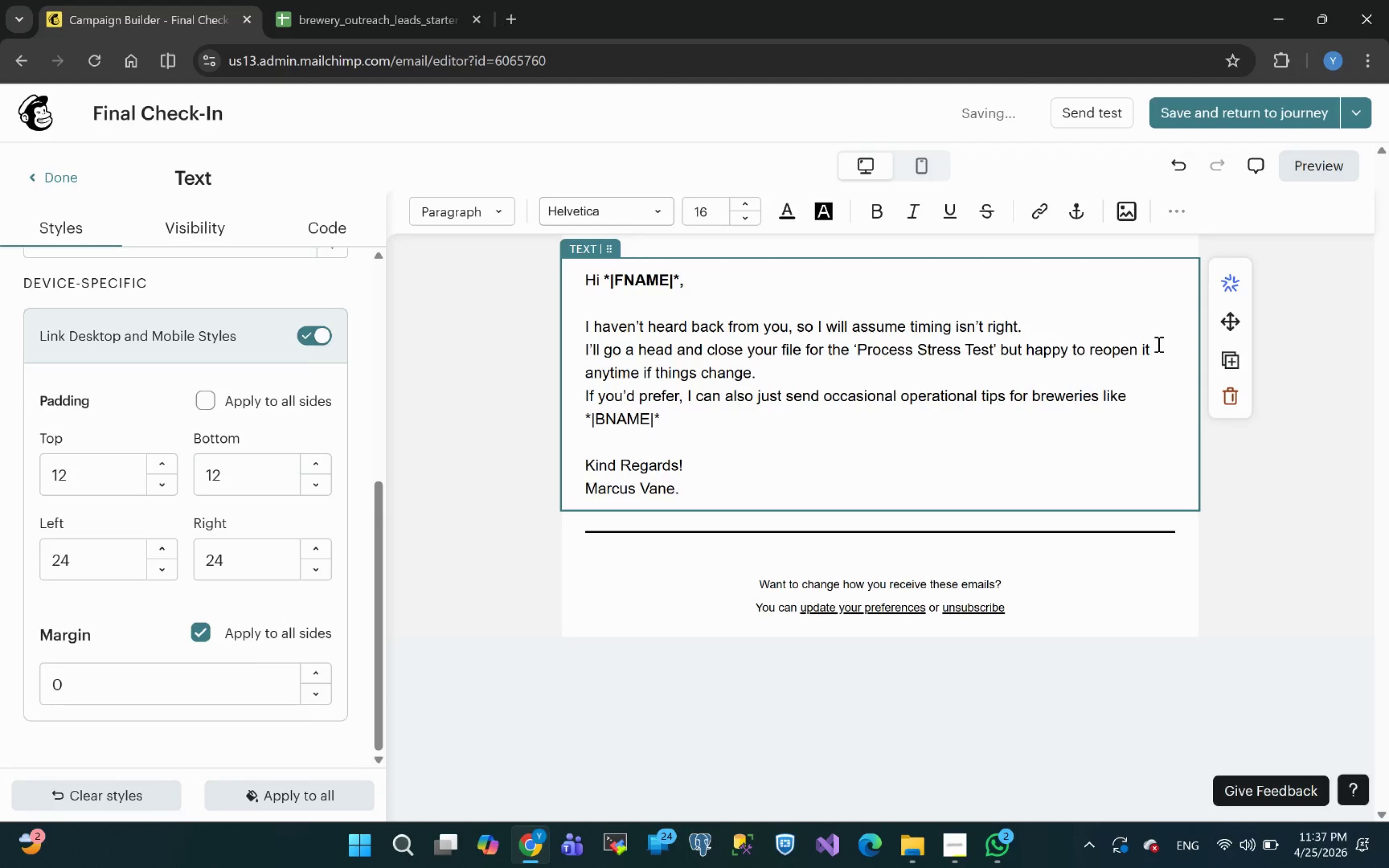 
key(Shift+ArrowRight)
 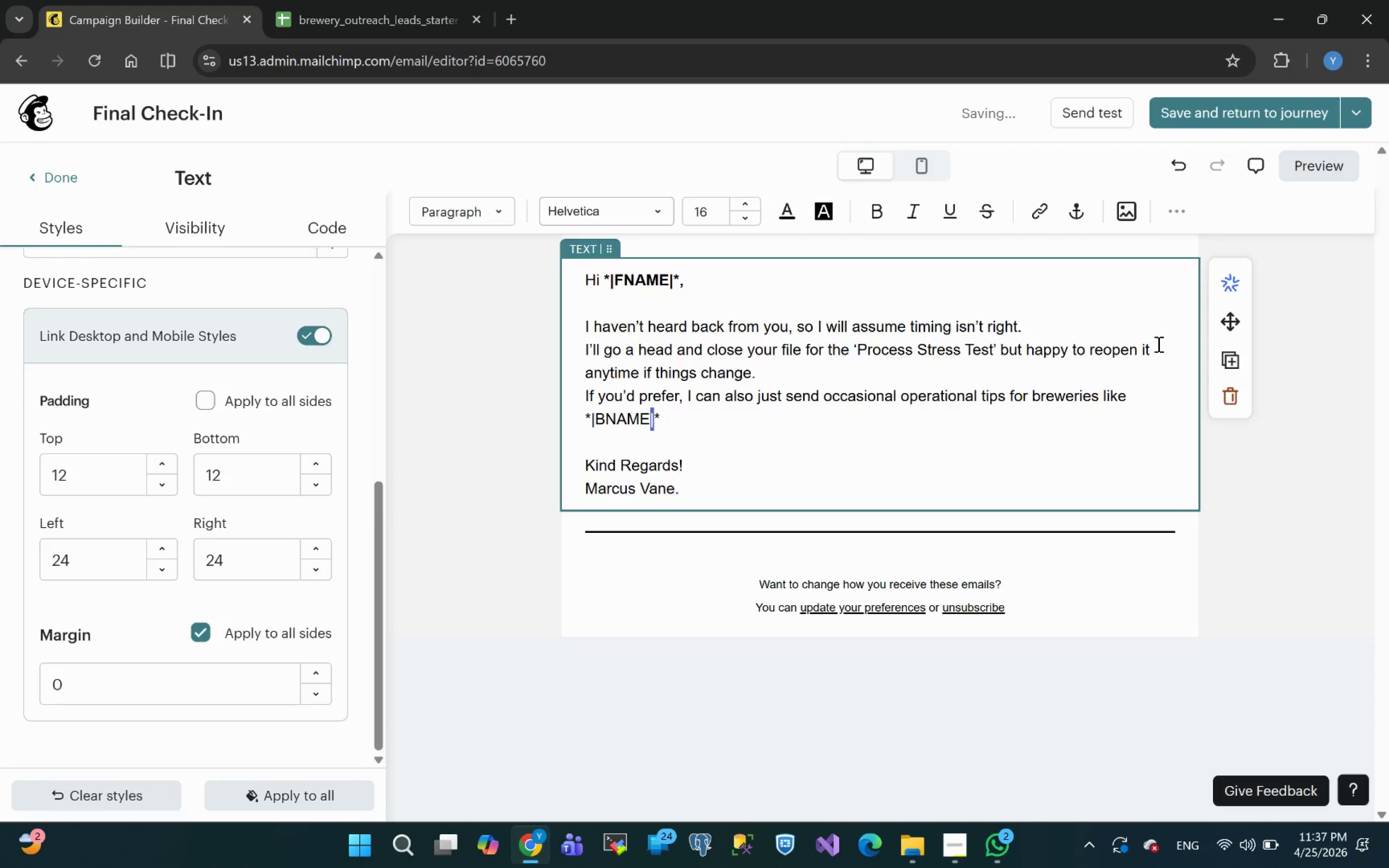 
key(ArrowRight)
 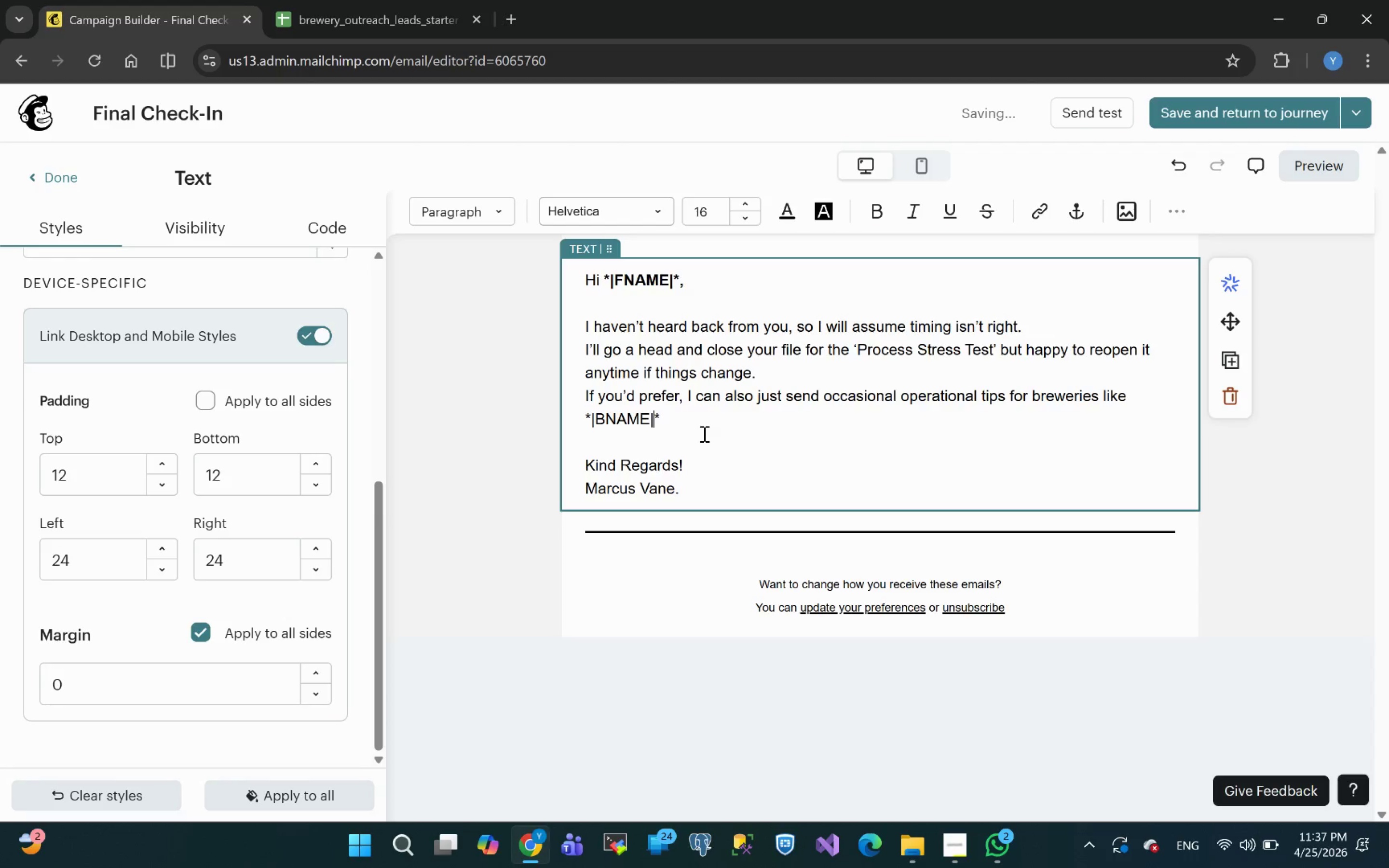 
left_click_drag(start_coordinate=[668, 418], to_coordinate=[583, 418])
 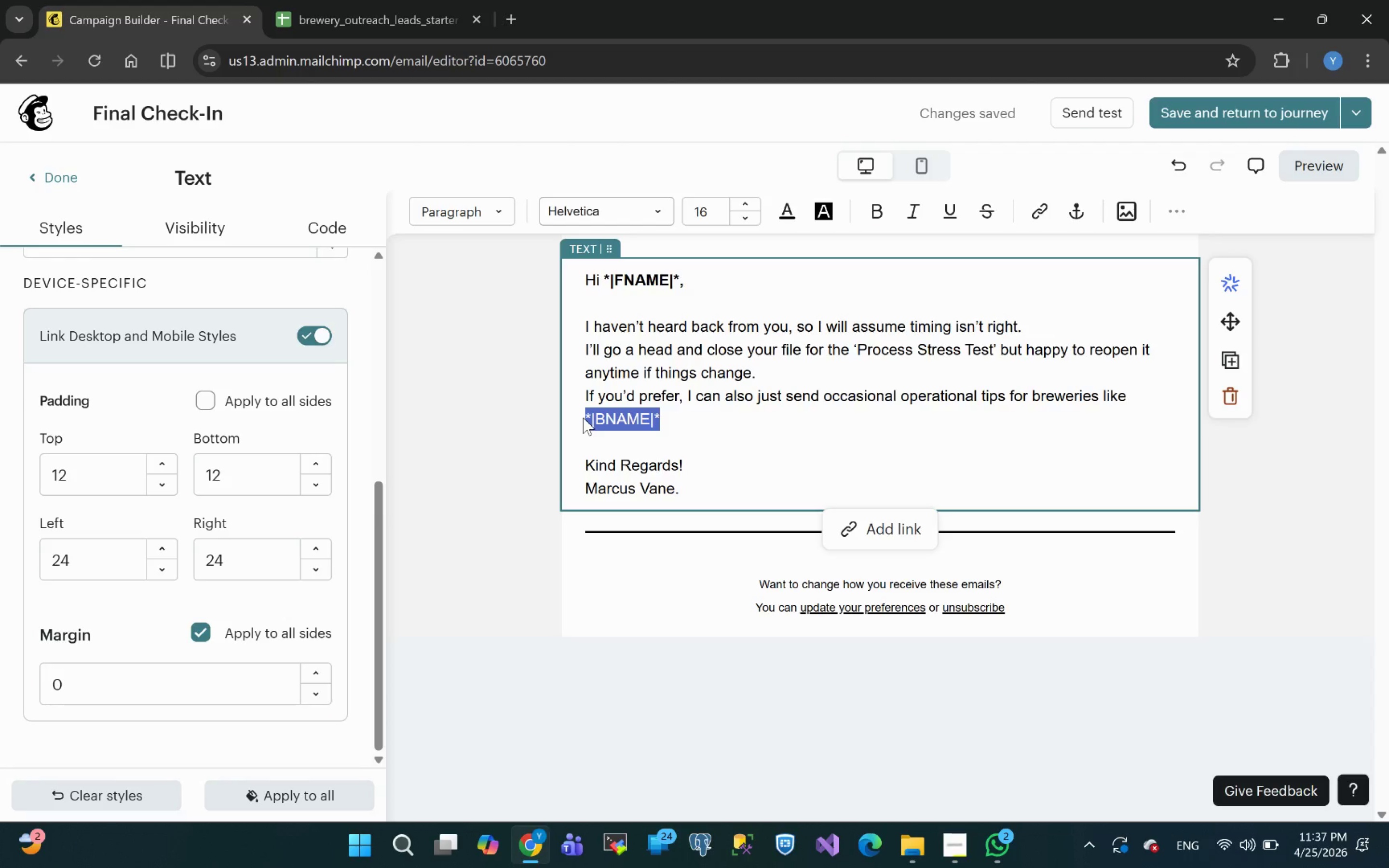 
key(Control+ControlLeft)
 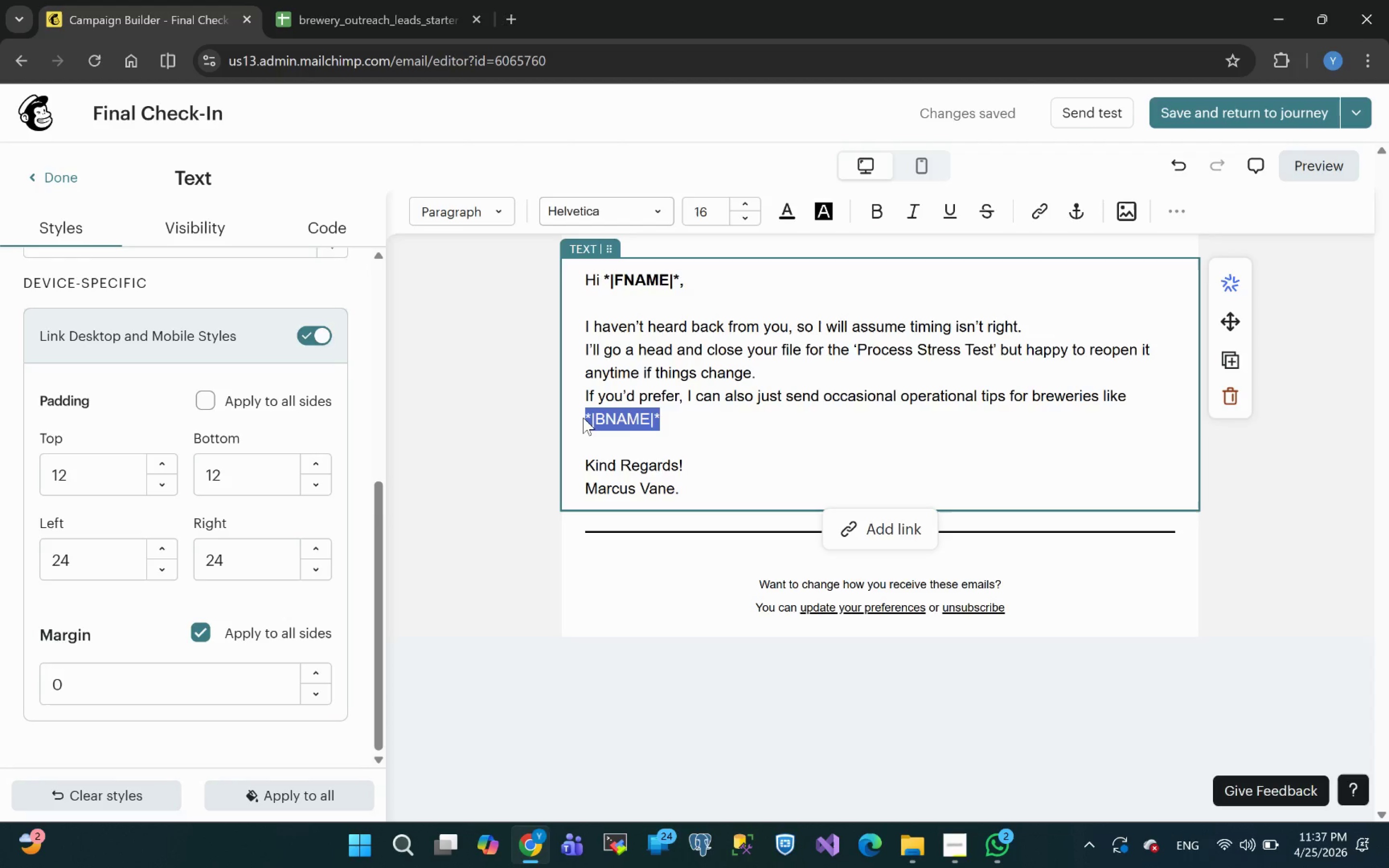 
key(Control+B)
 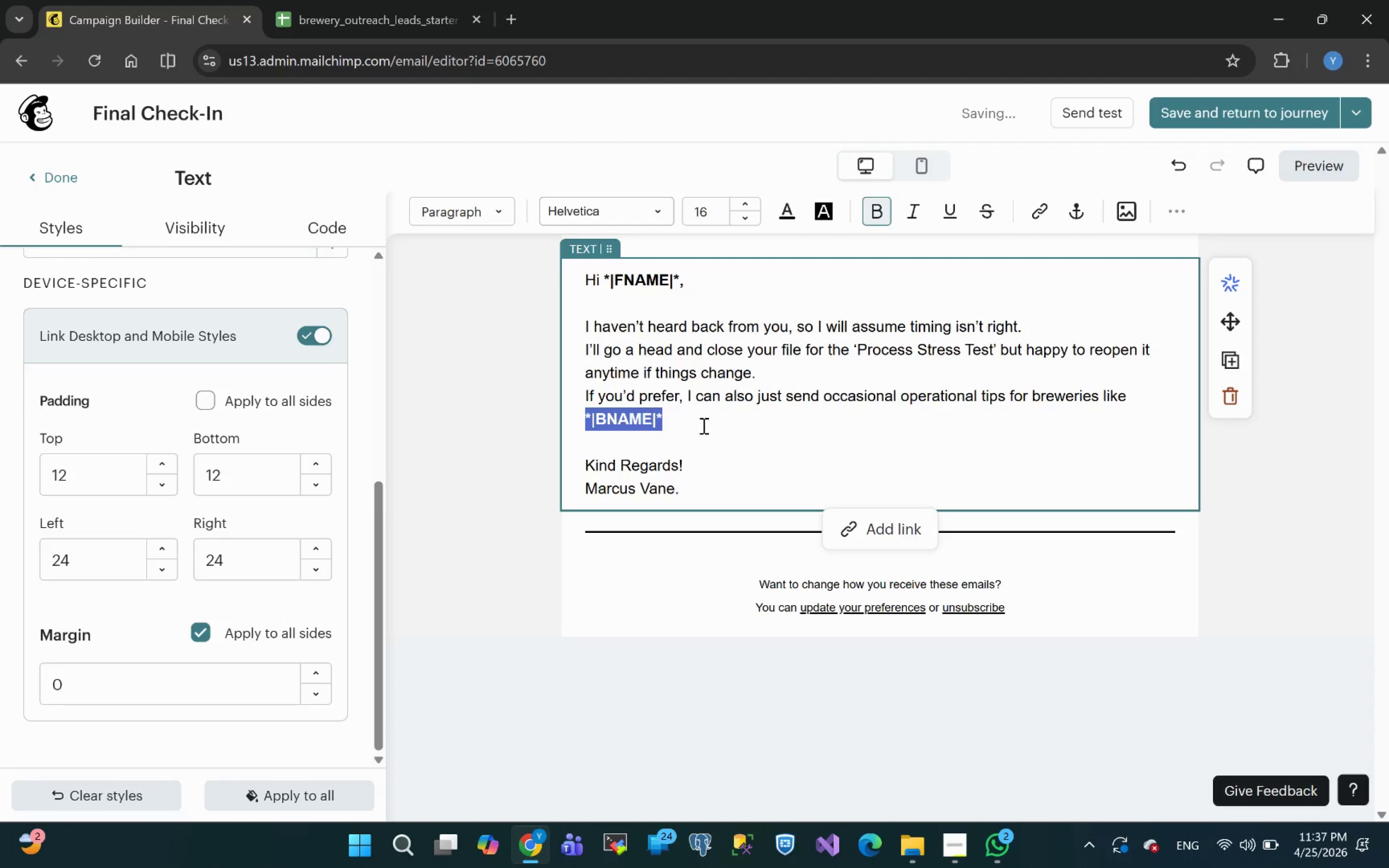 
left_click([709, 423])
 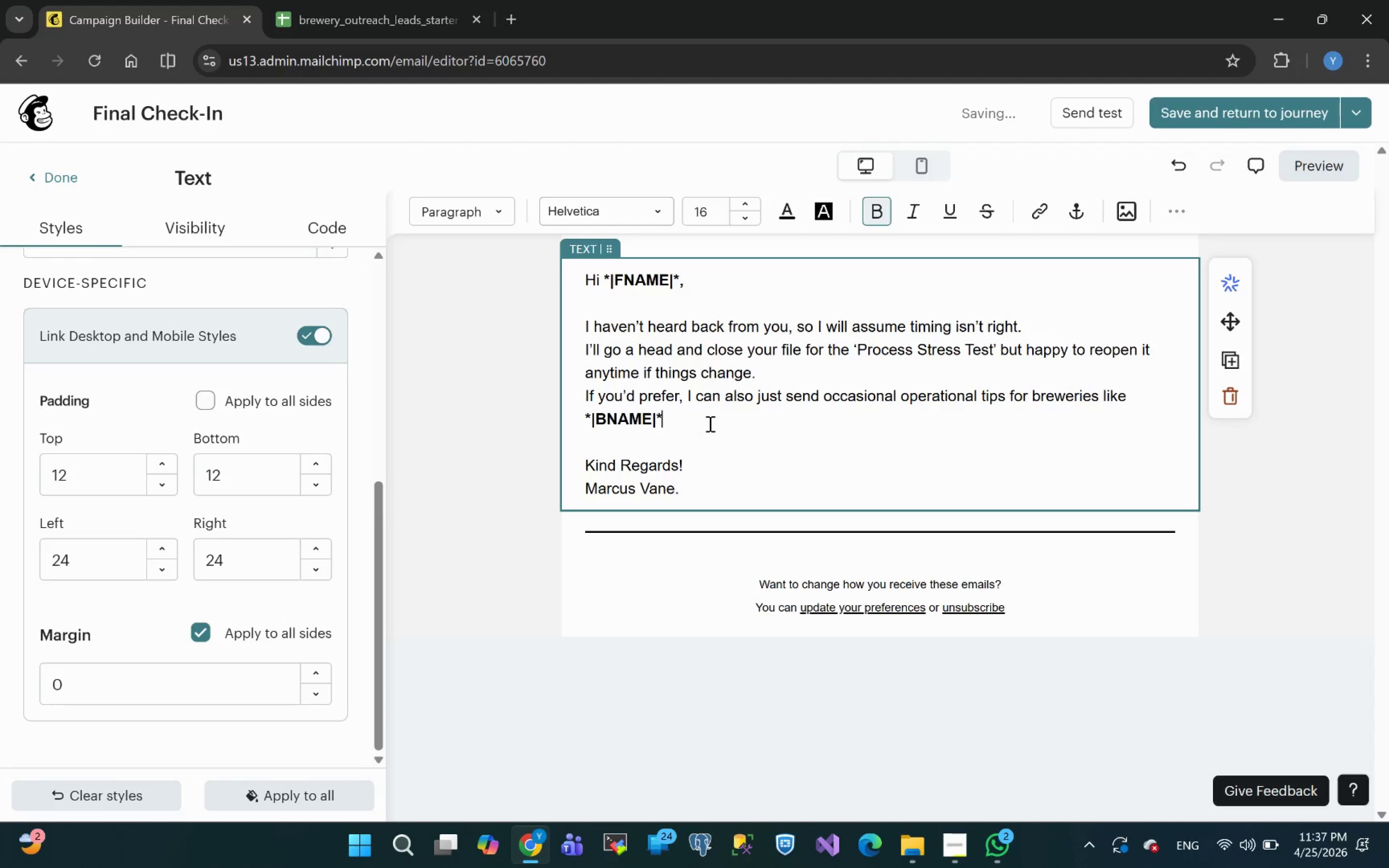 
type( jhf)
key(Backspace)
key(Backspace)
key(Backspace)
 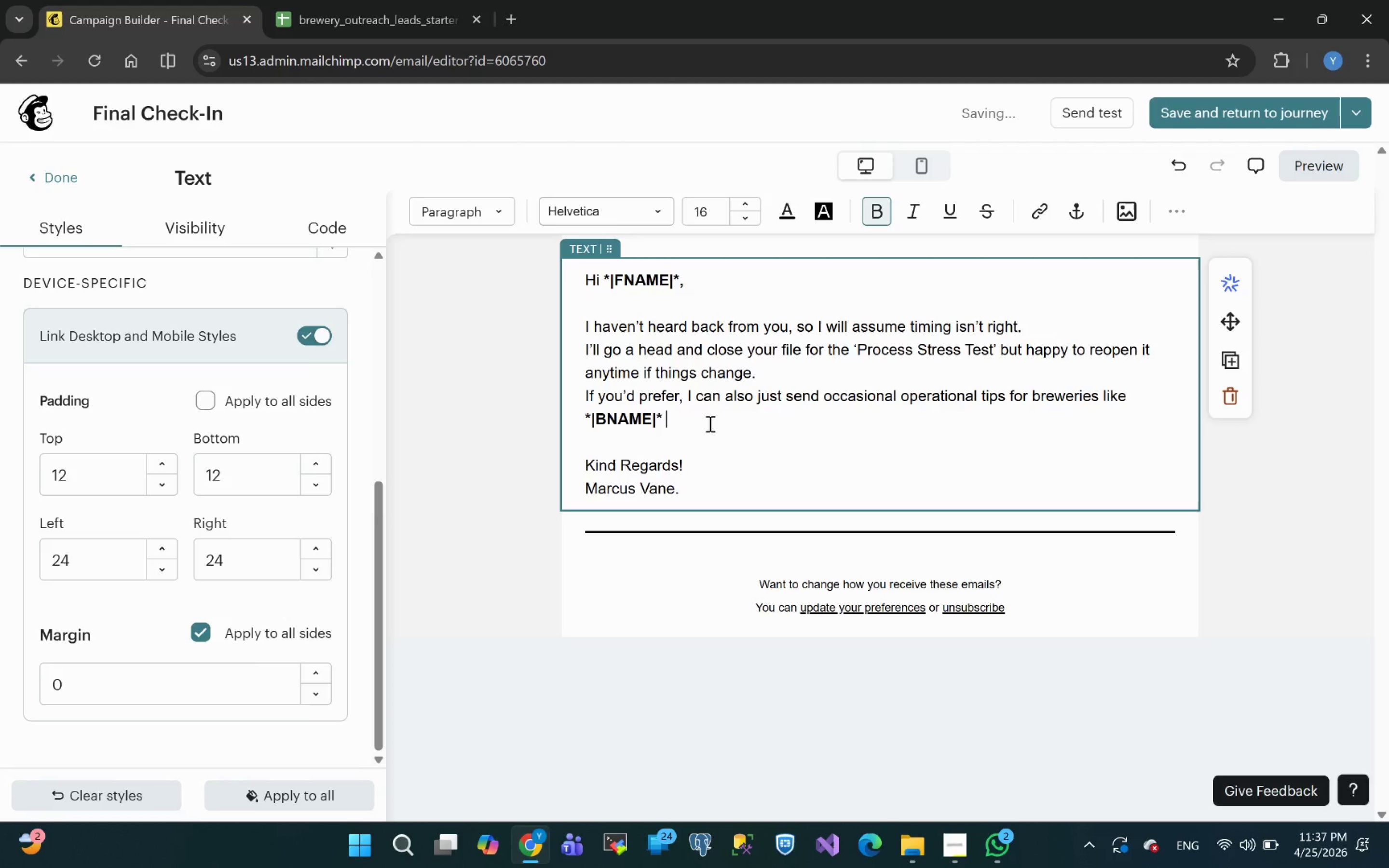 
key(Backspace)
 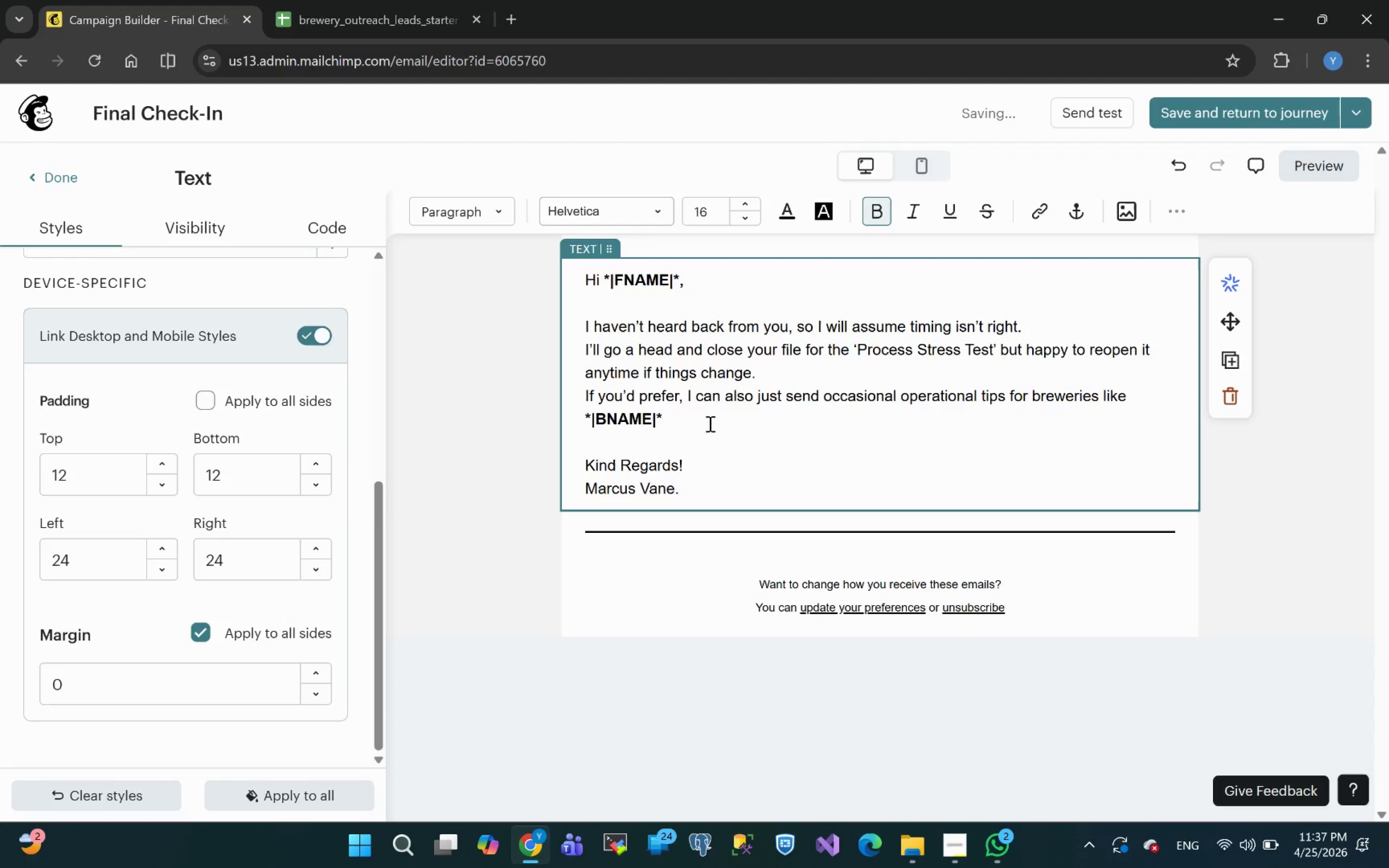 
key(Period)
 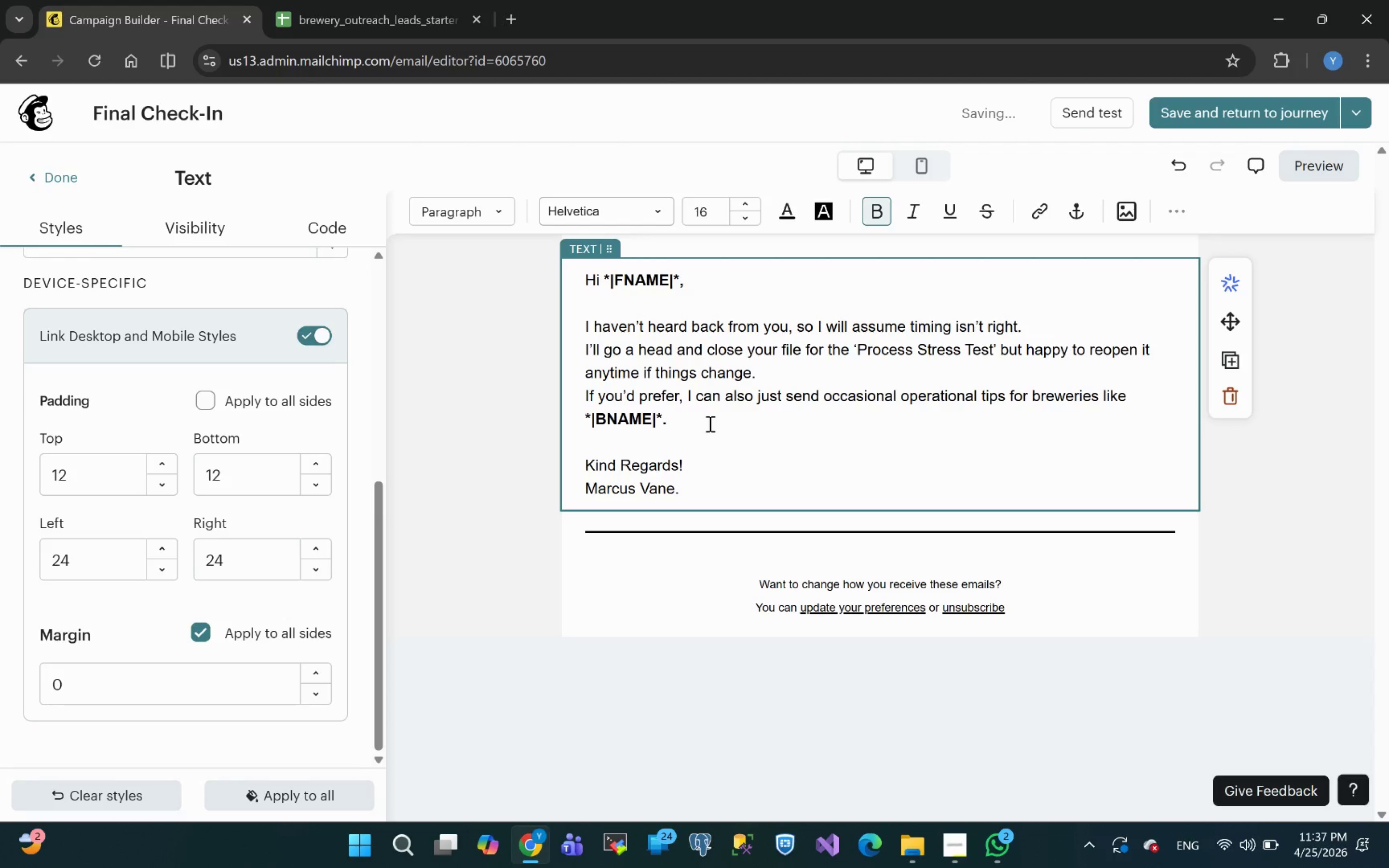 
key(Enter)
 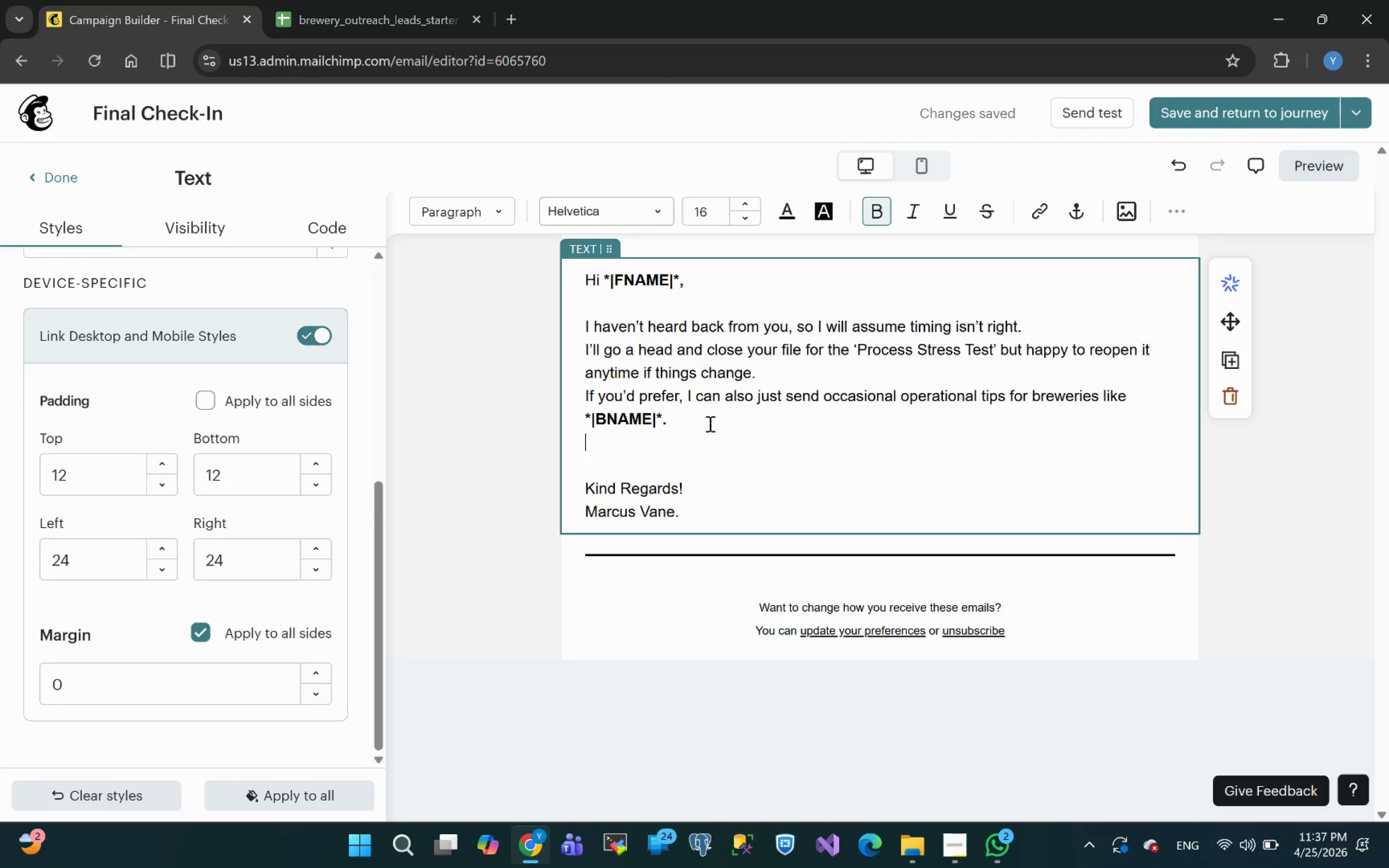 
wait(6.72)
 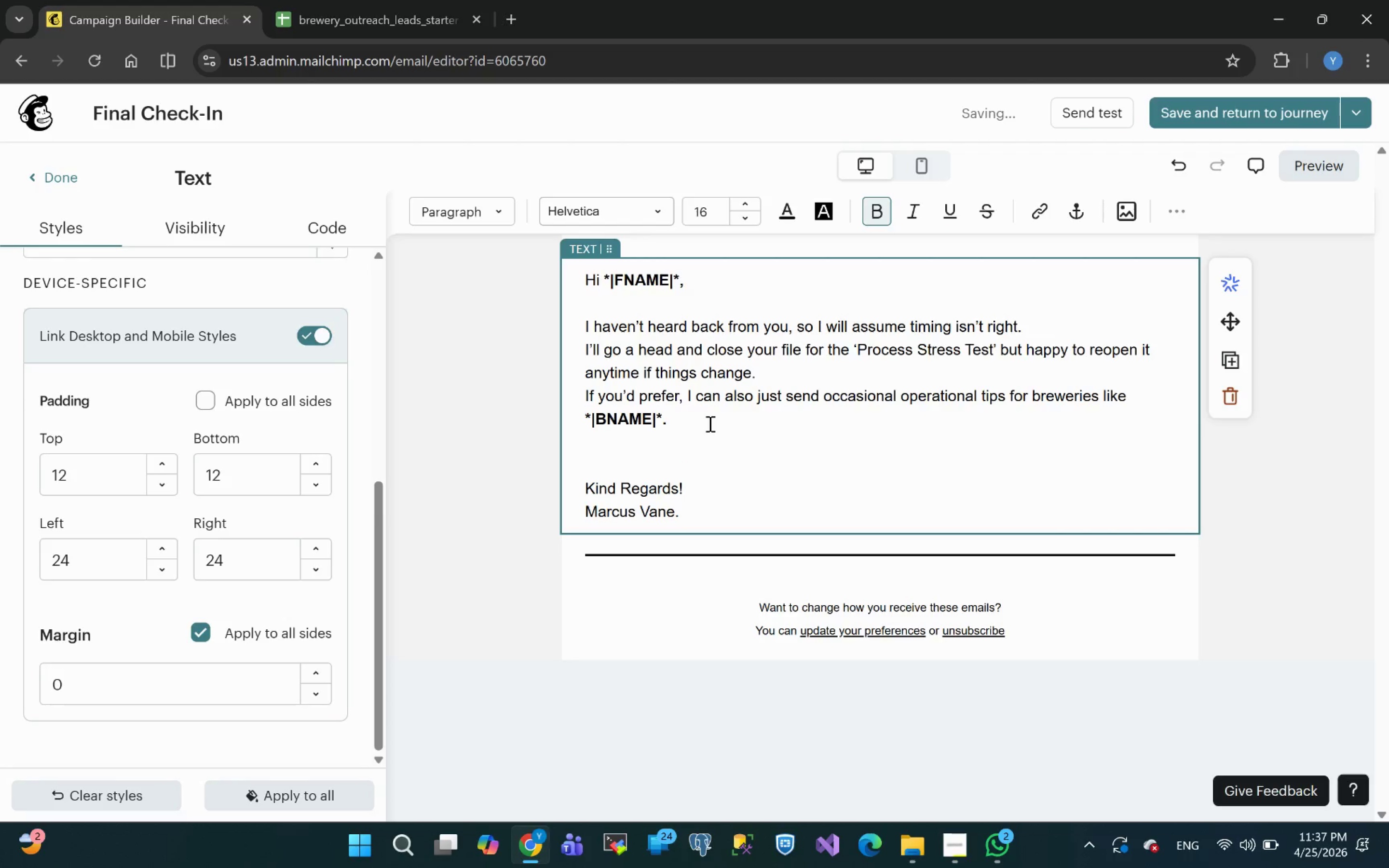 
type(Let me)
 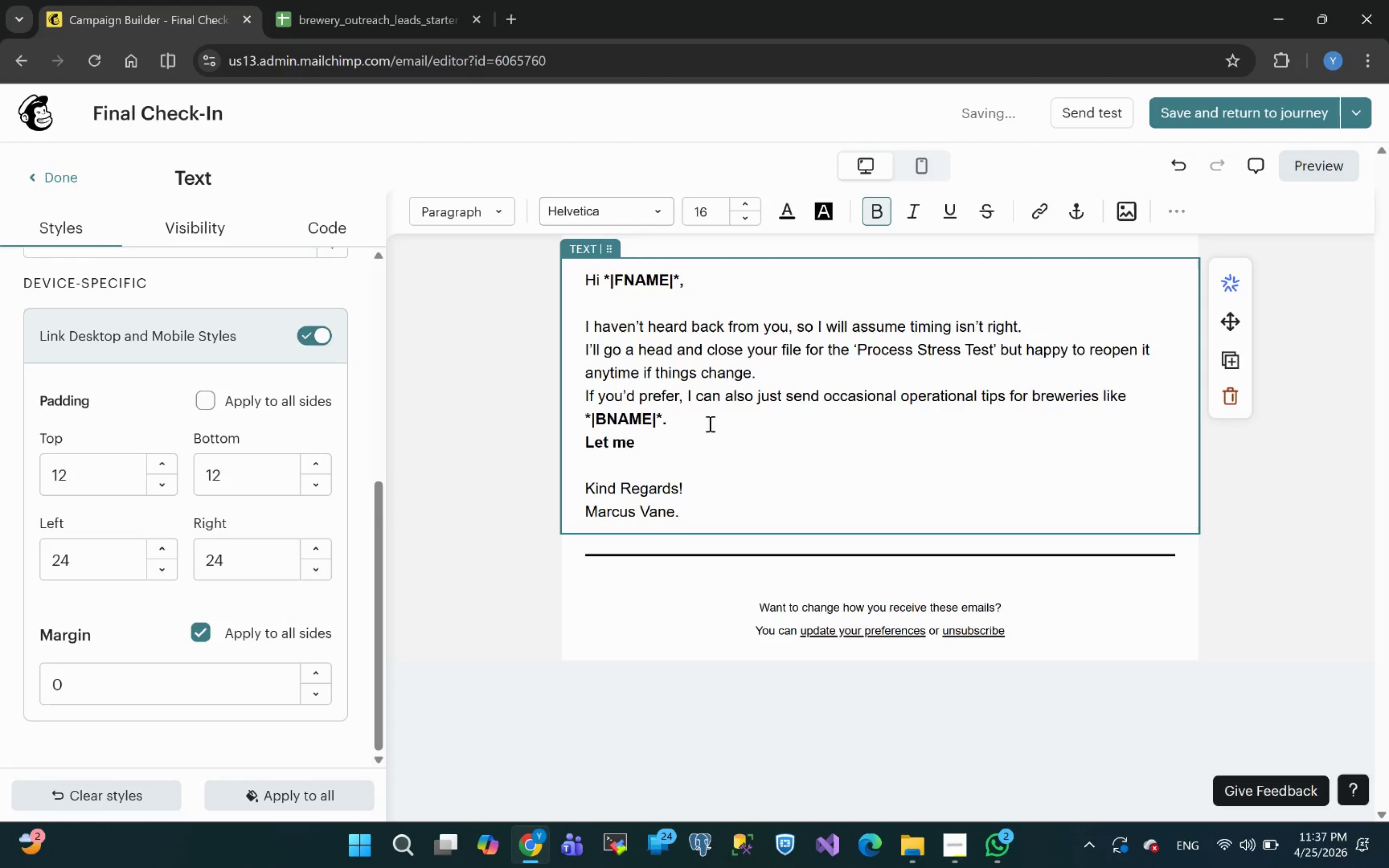 
key(Shift+ArrowLeft)
 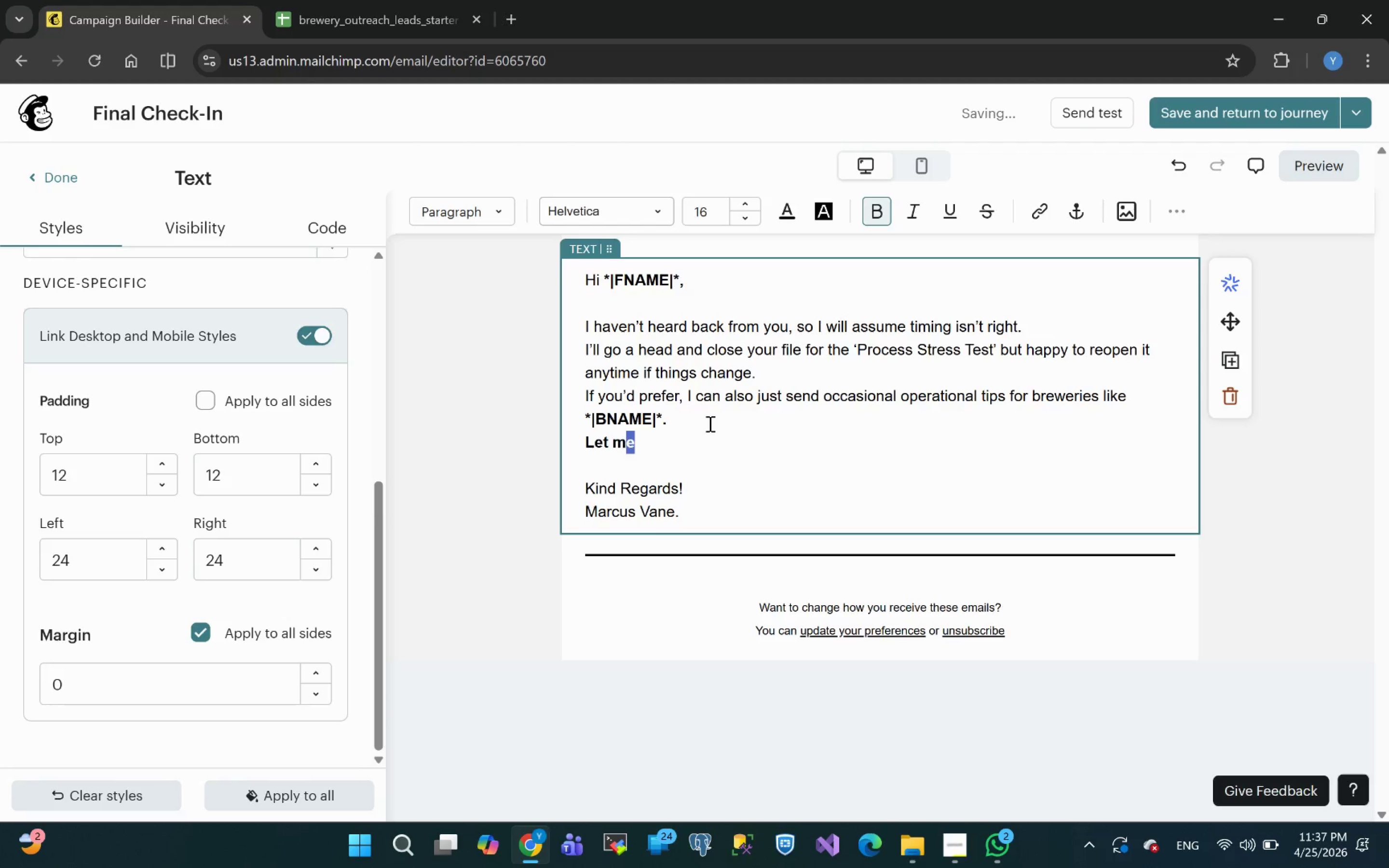 
key(Shift+ArrowLeft)
 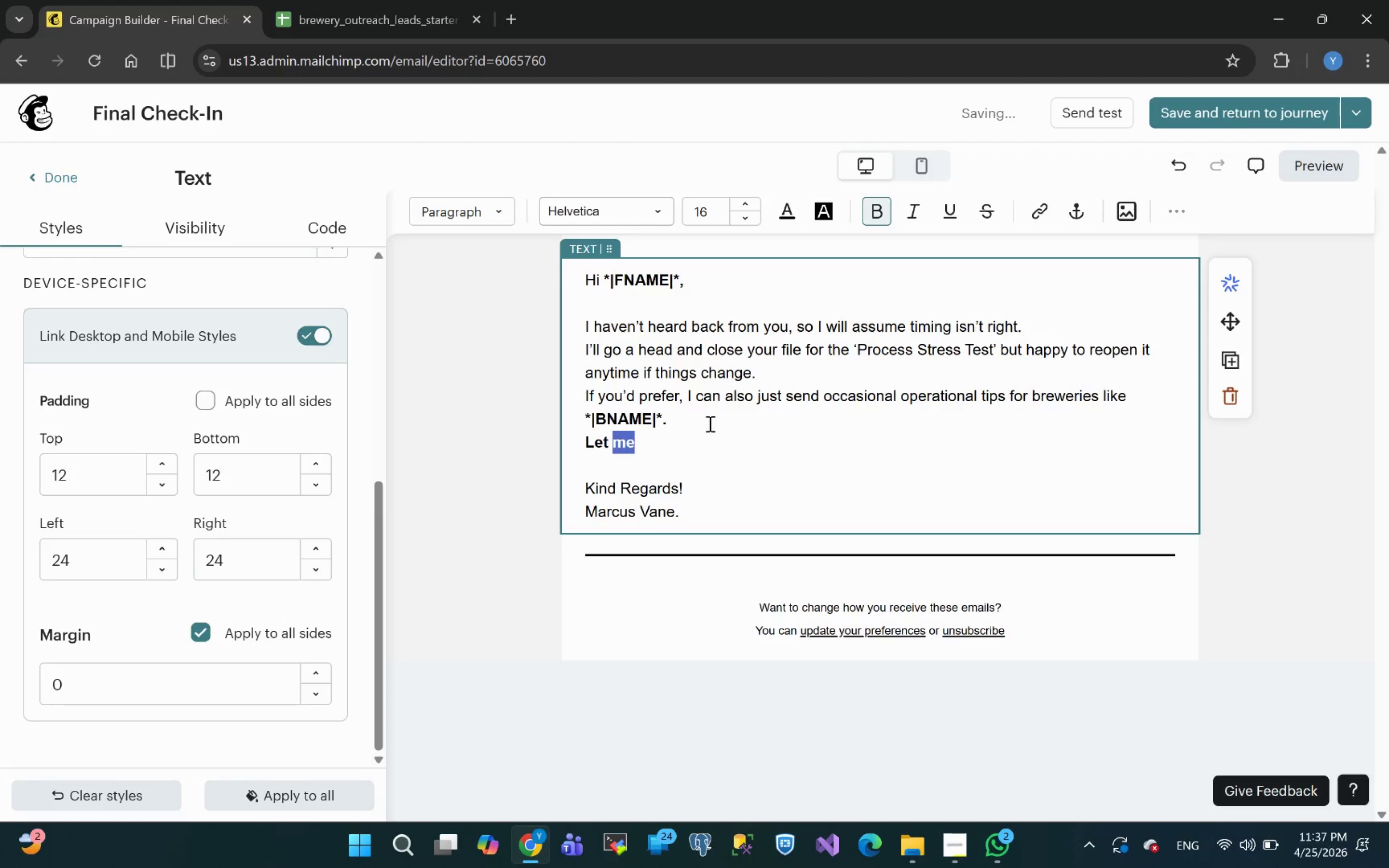 
key(Shift+ArrowLeft)
 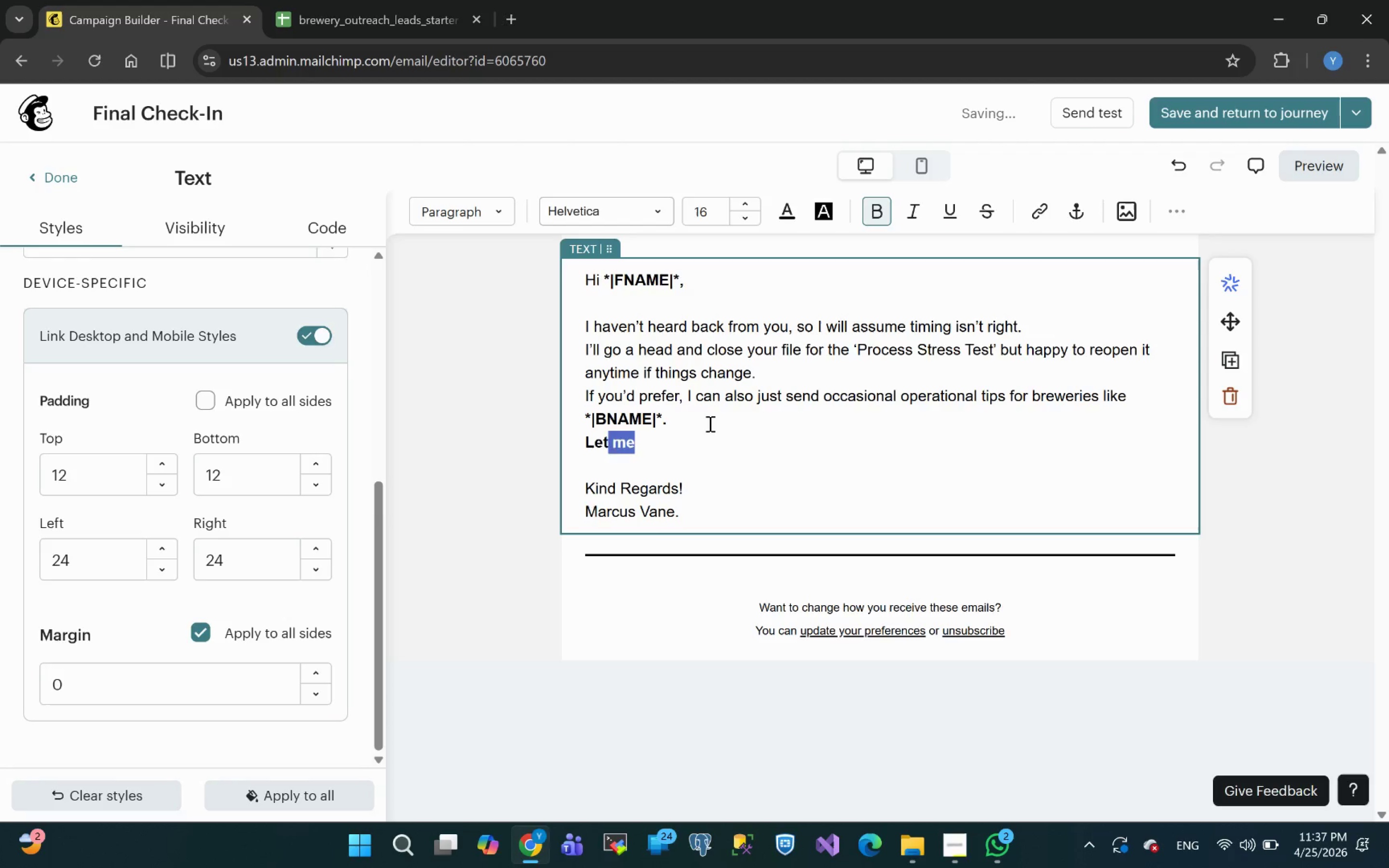 
key(Shift+ArrowLeft)
 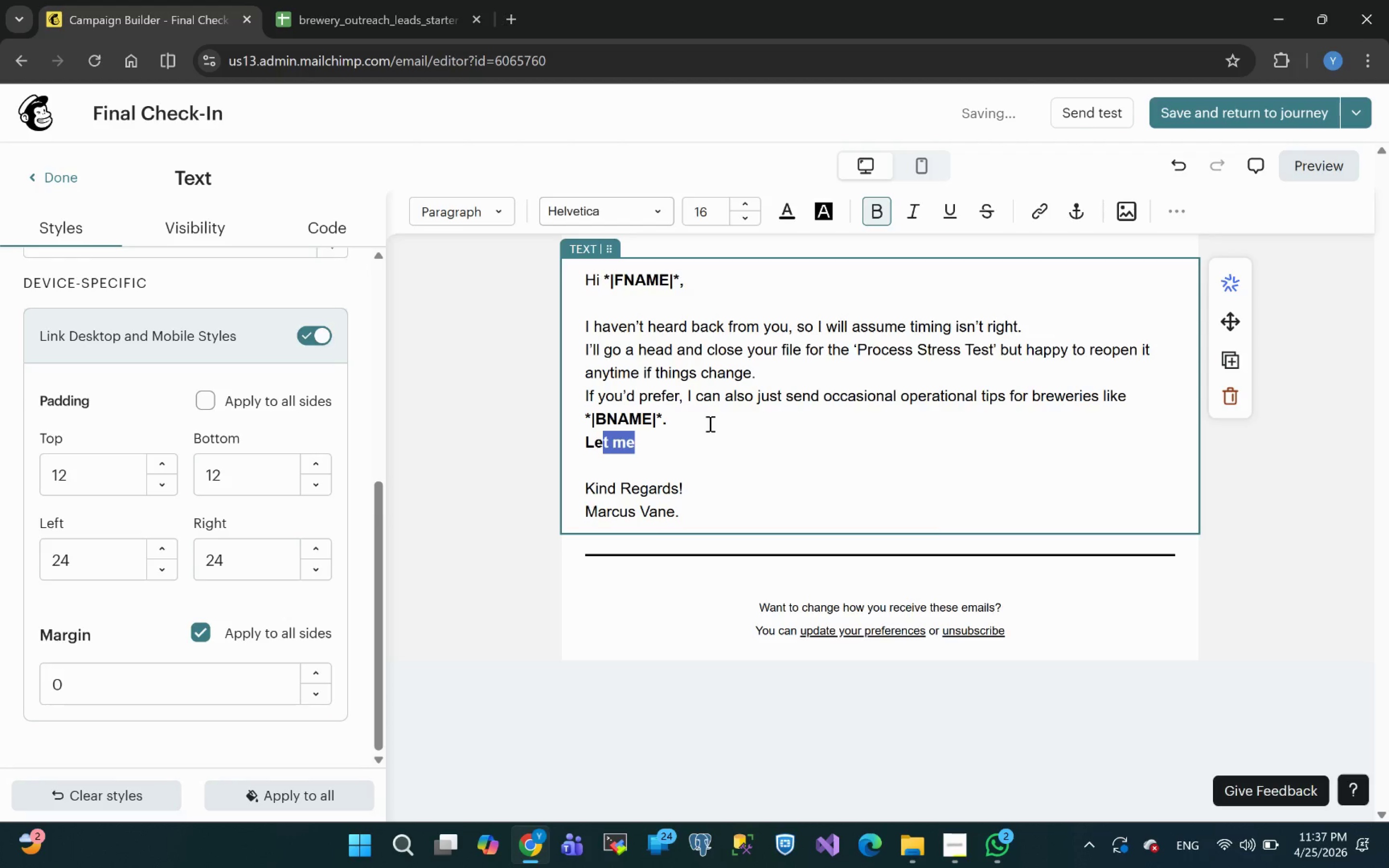 
key(Shift+ArrowLeft)
 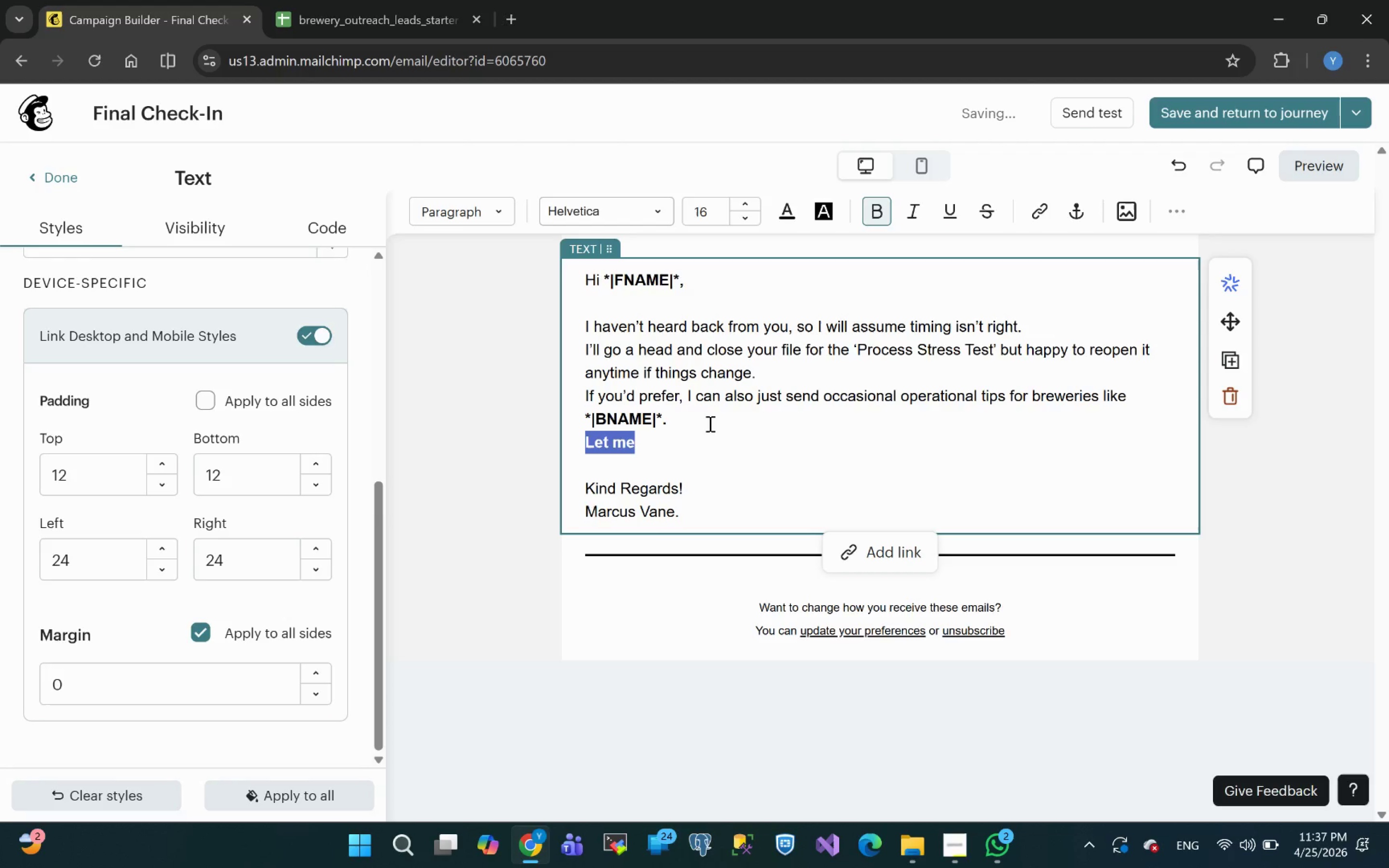 
key(Shift+ArrowLeft)
 